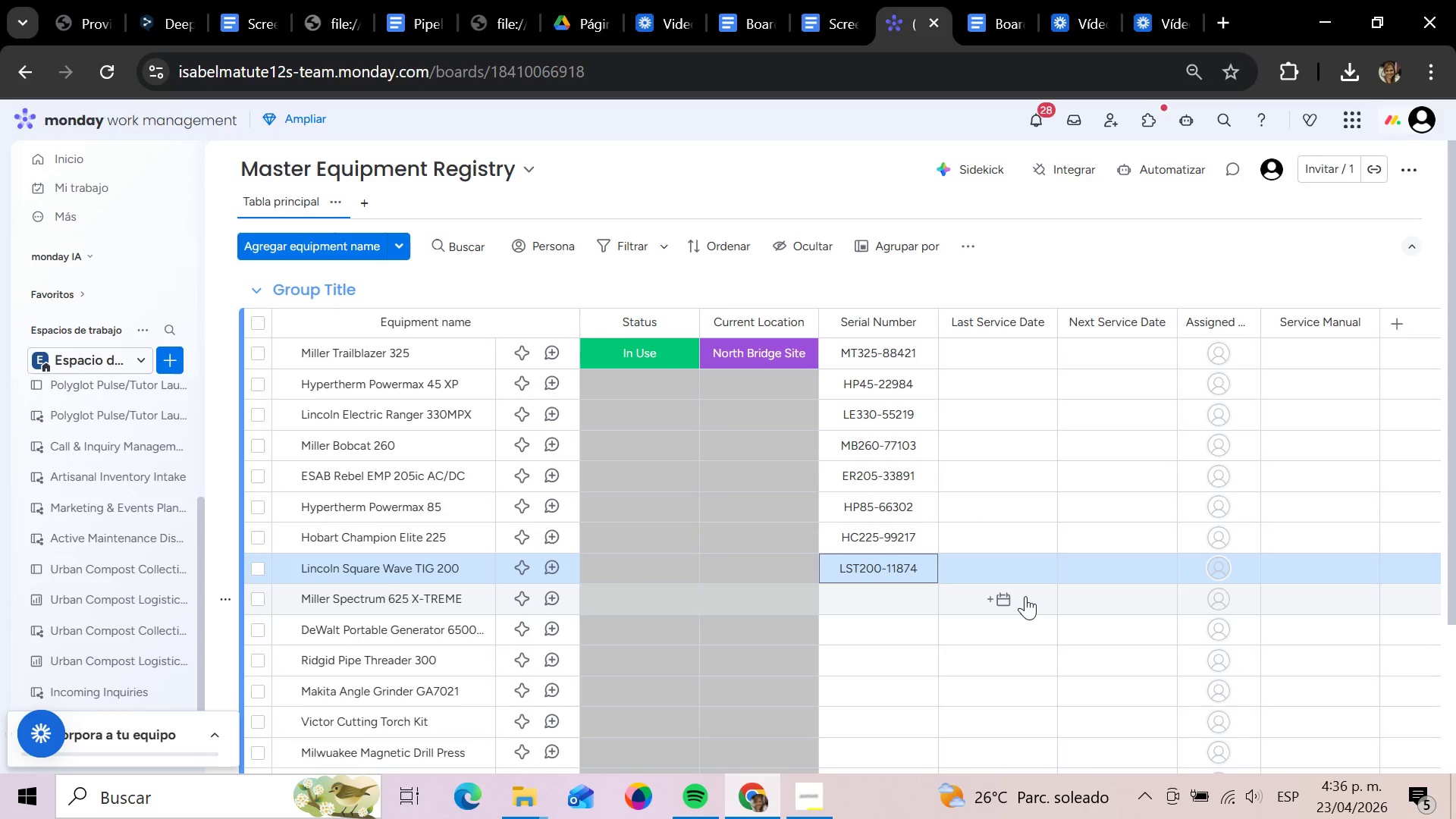 
key(ArrowDown)
 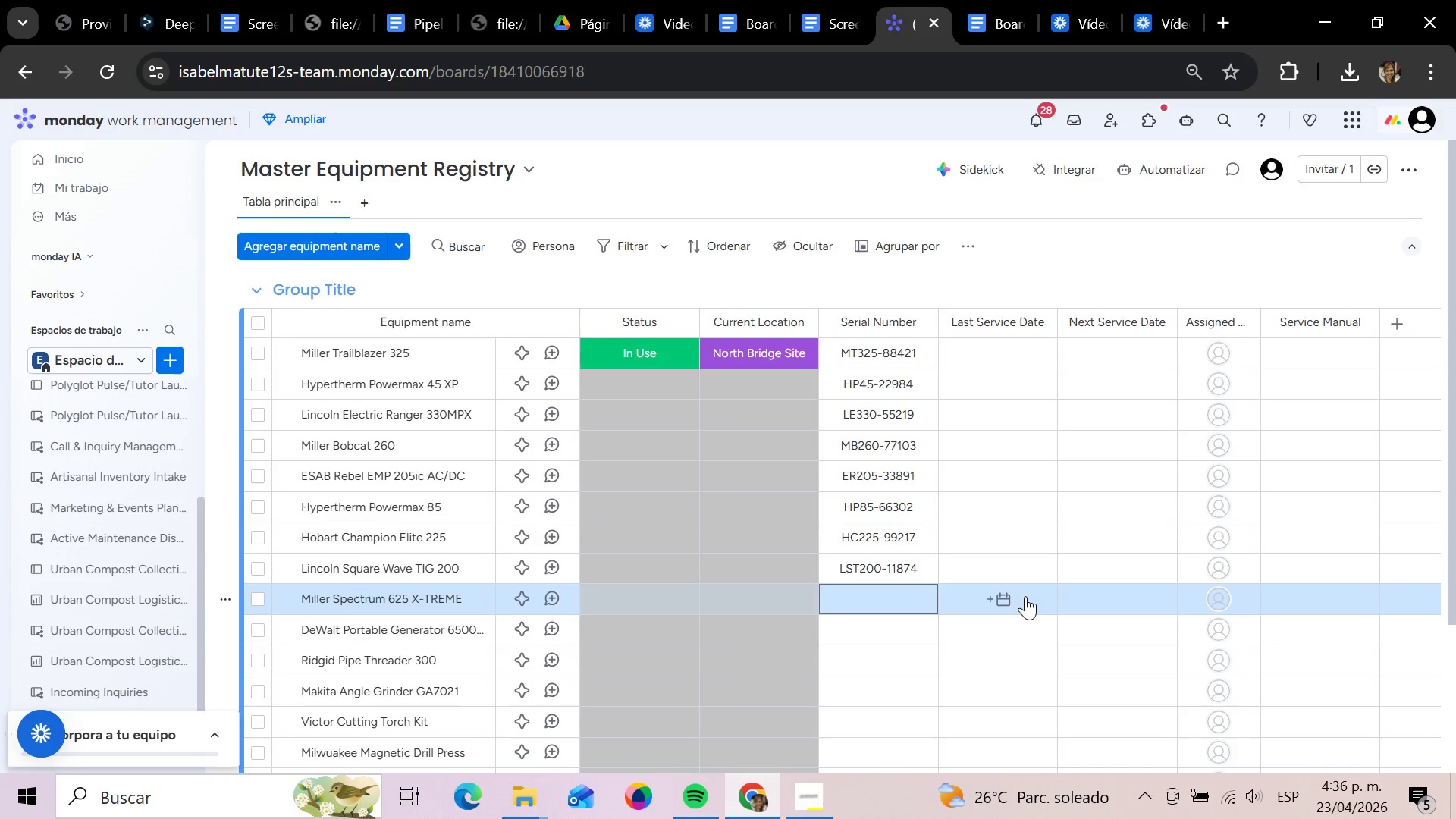 
key(Enter)
 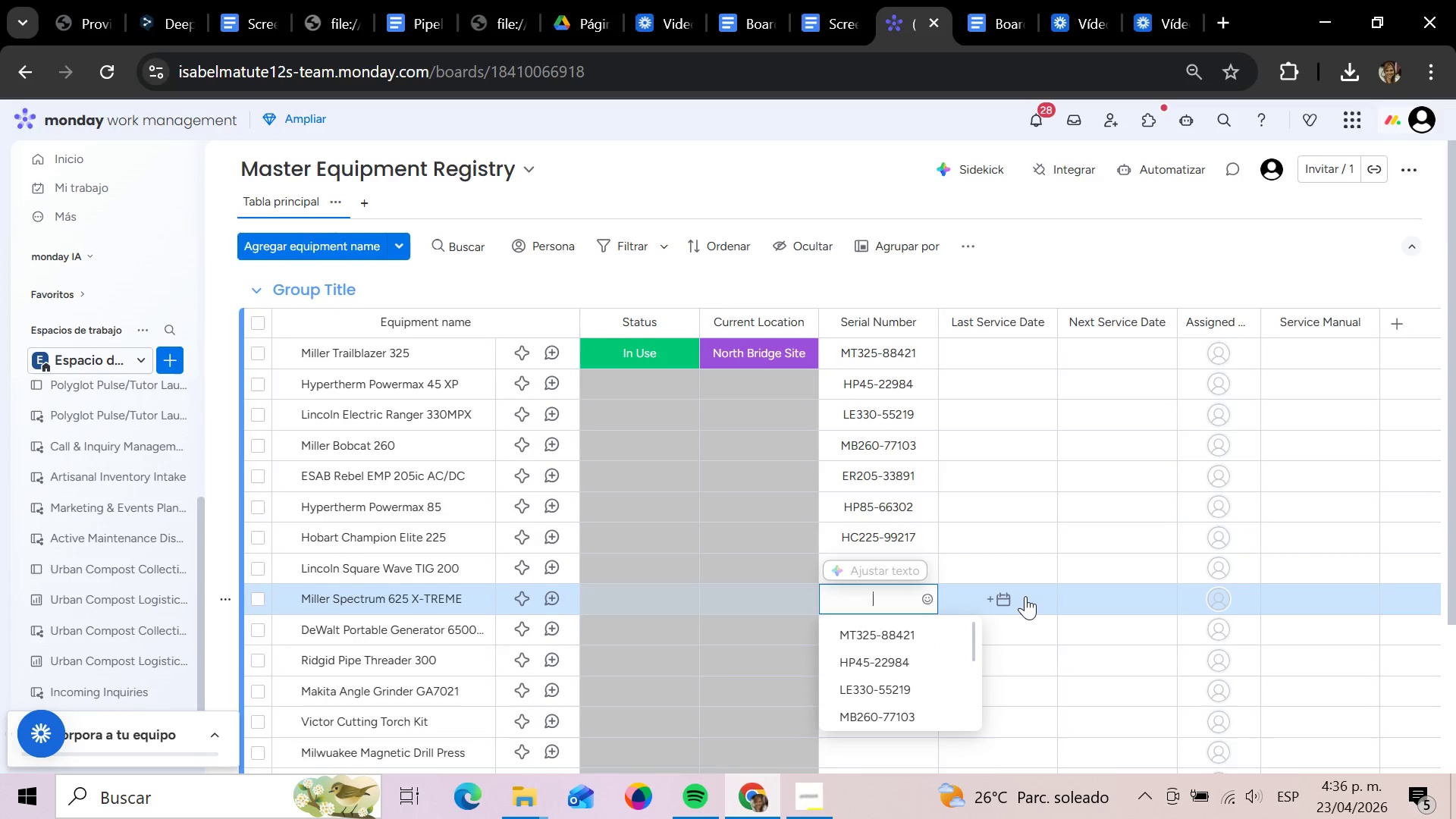 
type(MS)
 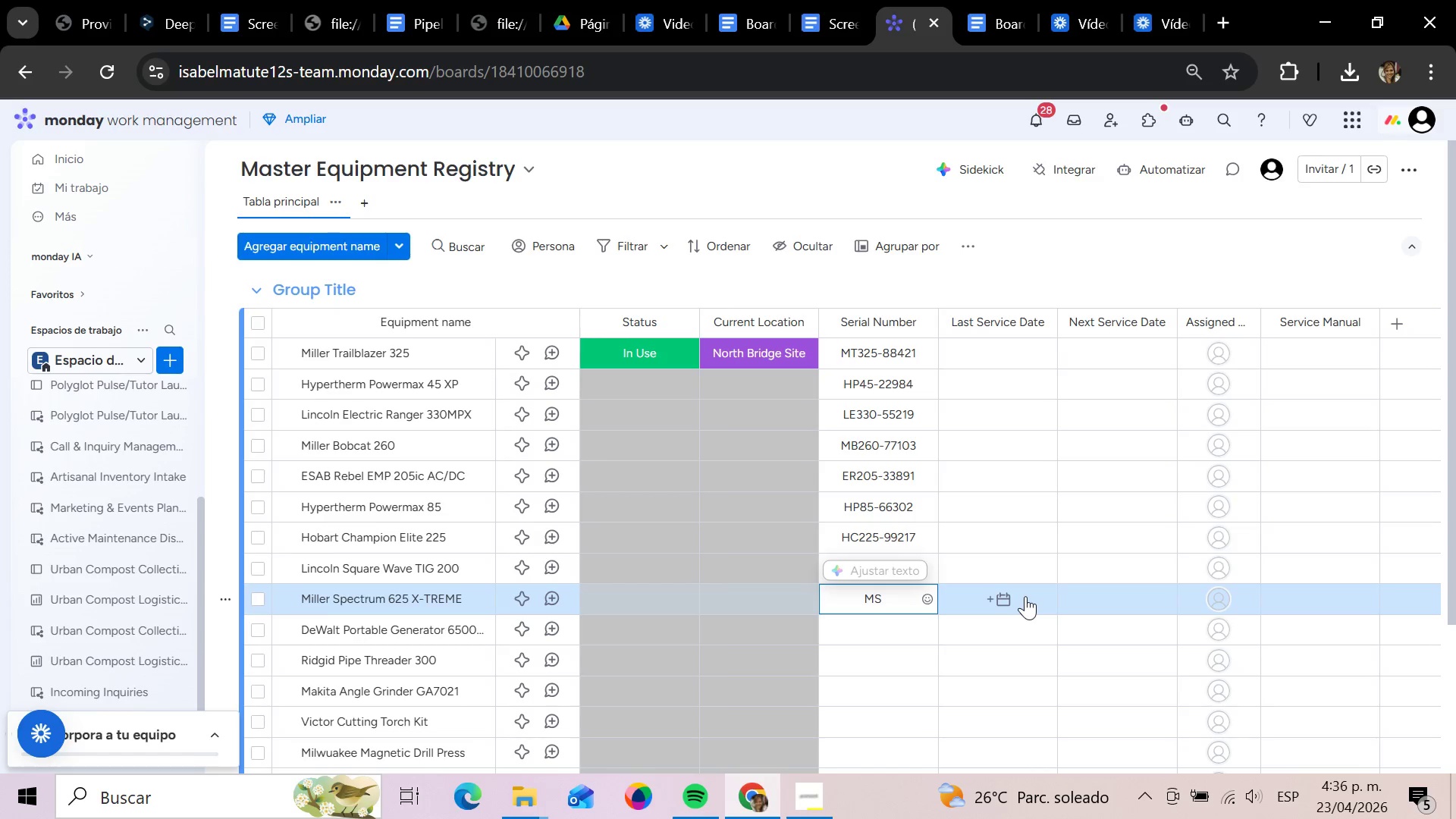 
type(625-44782)
 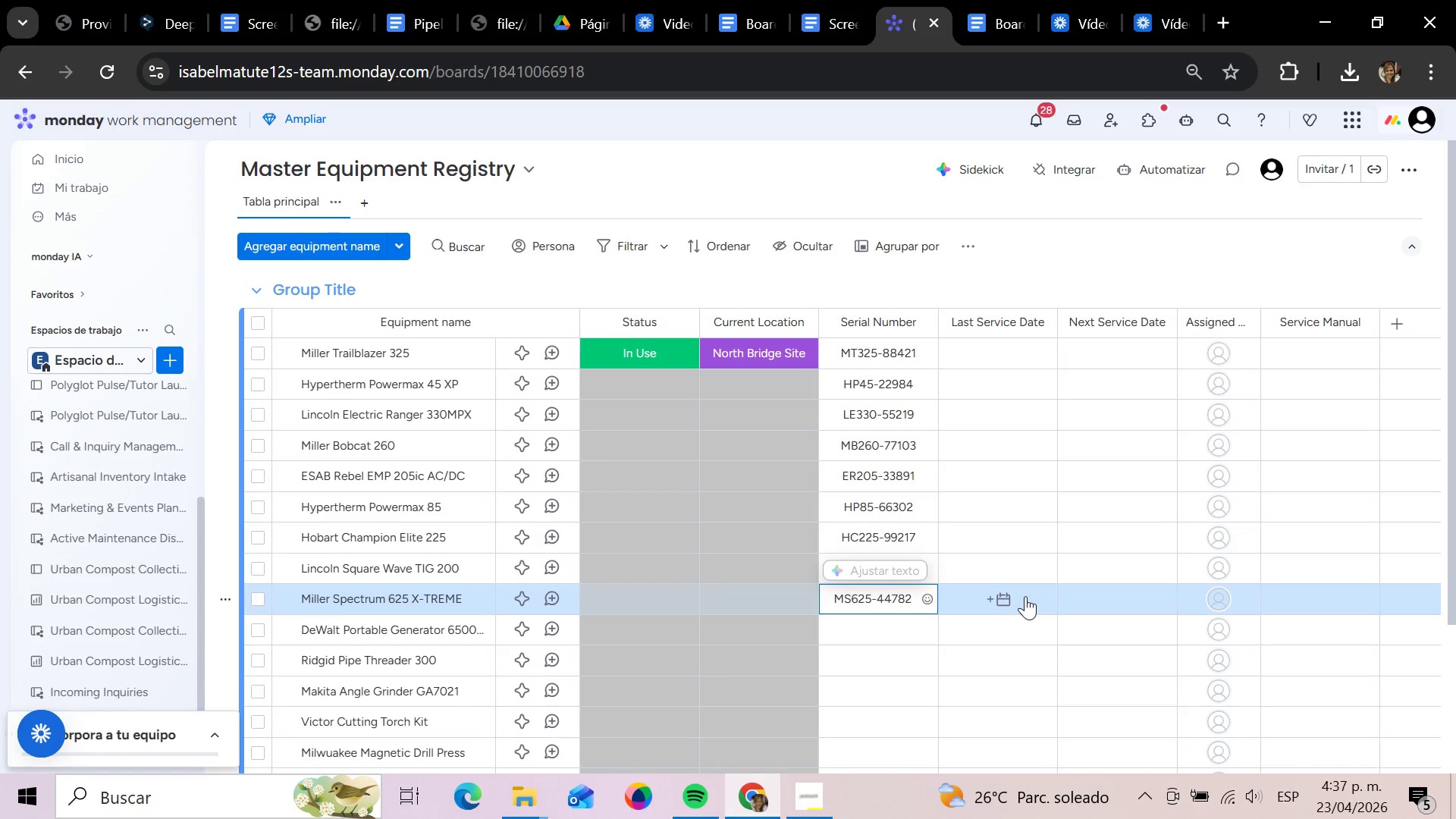 
key(Enter)
 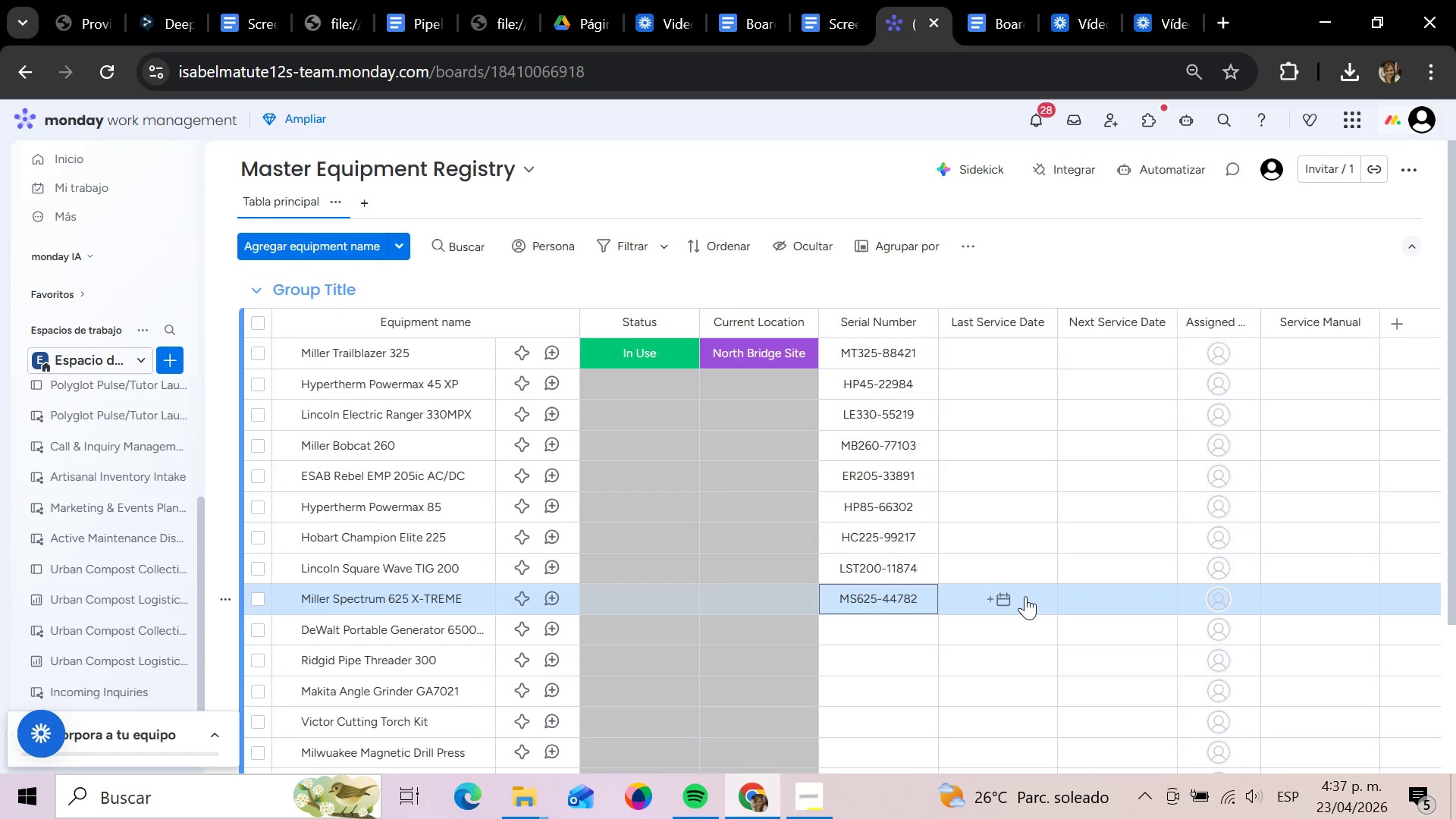 
key(ArrowDown)
 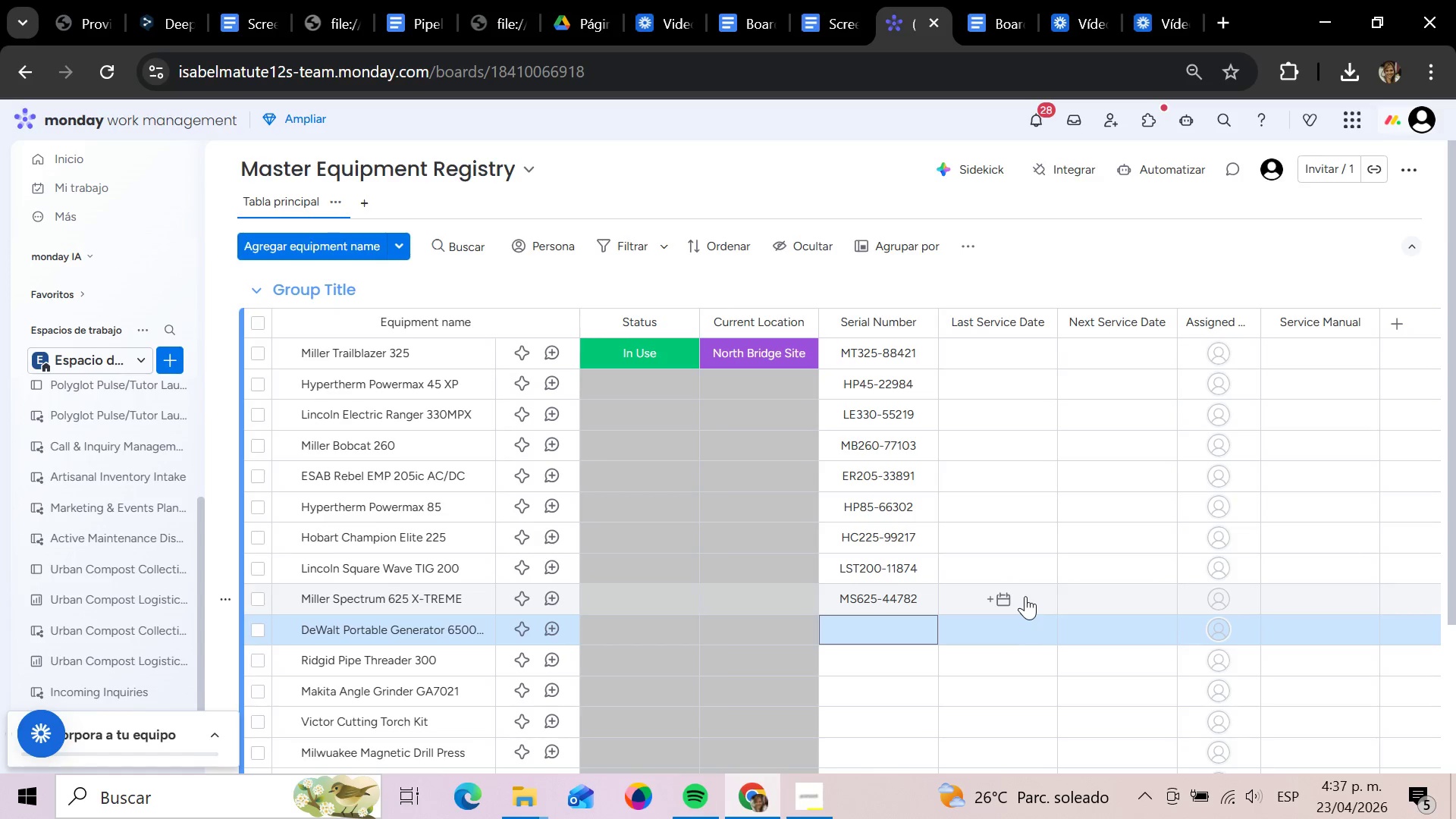 
key(Enter)
 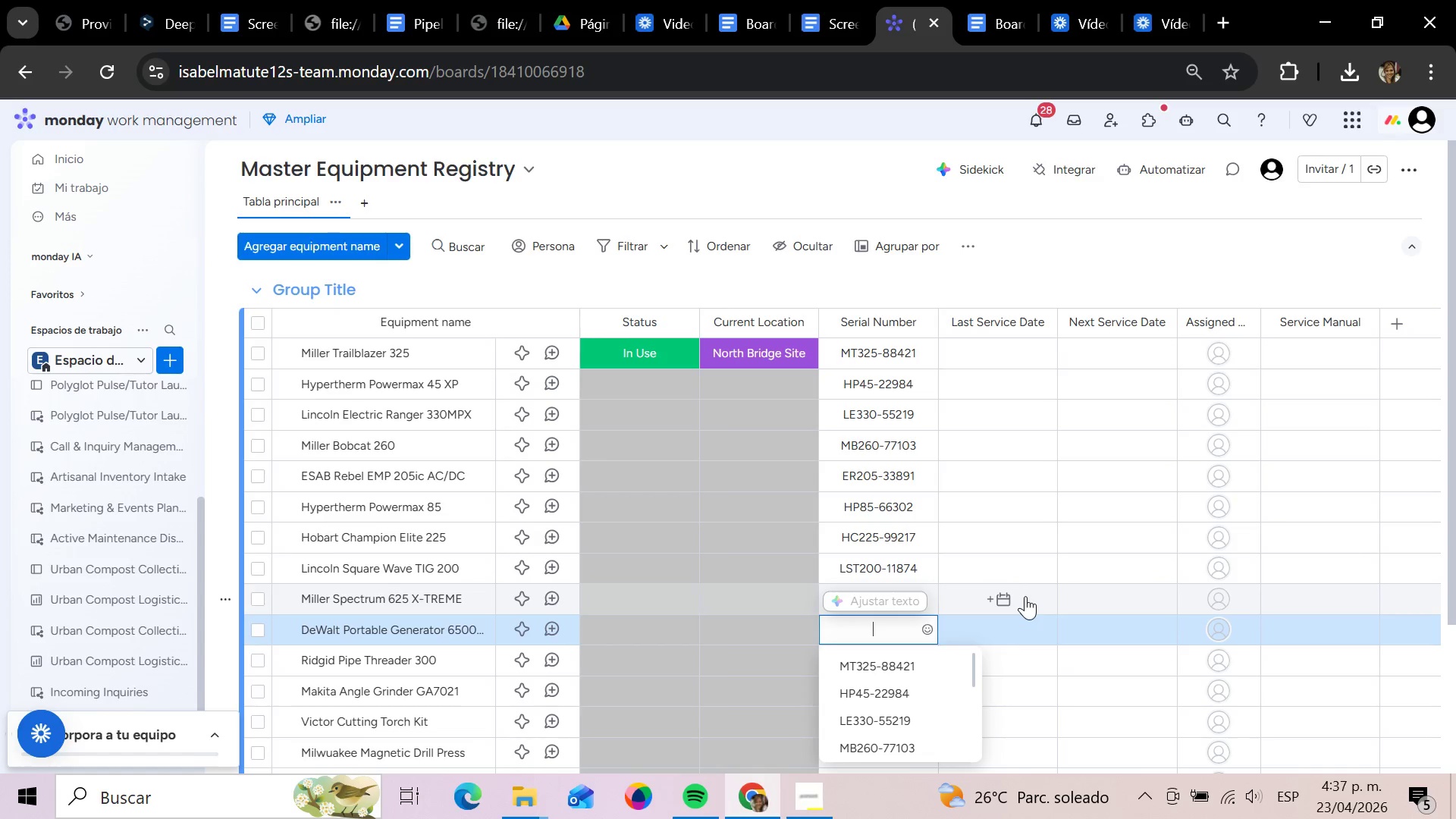 
type(DW6500)
 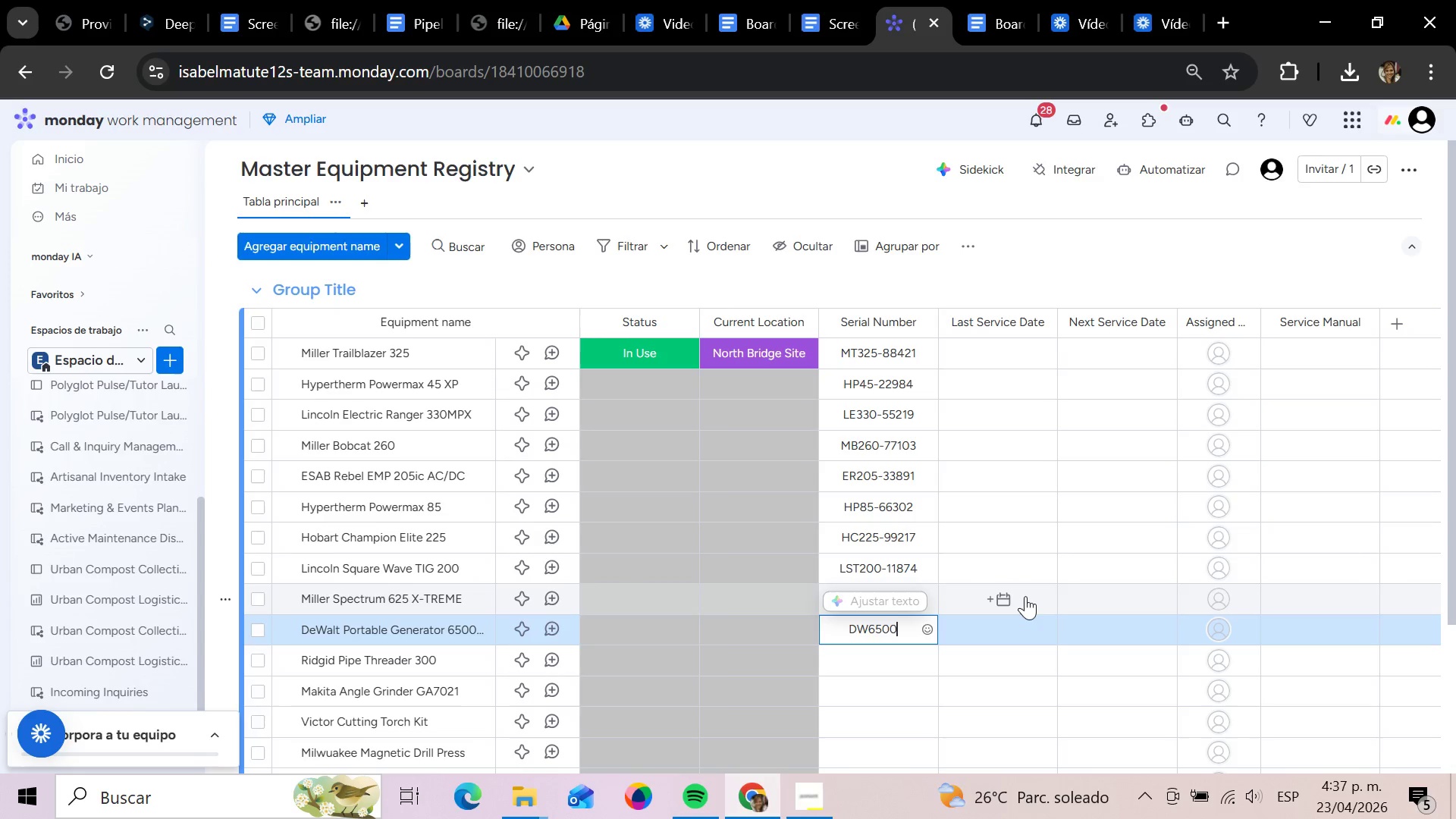 
type(-70931)
 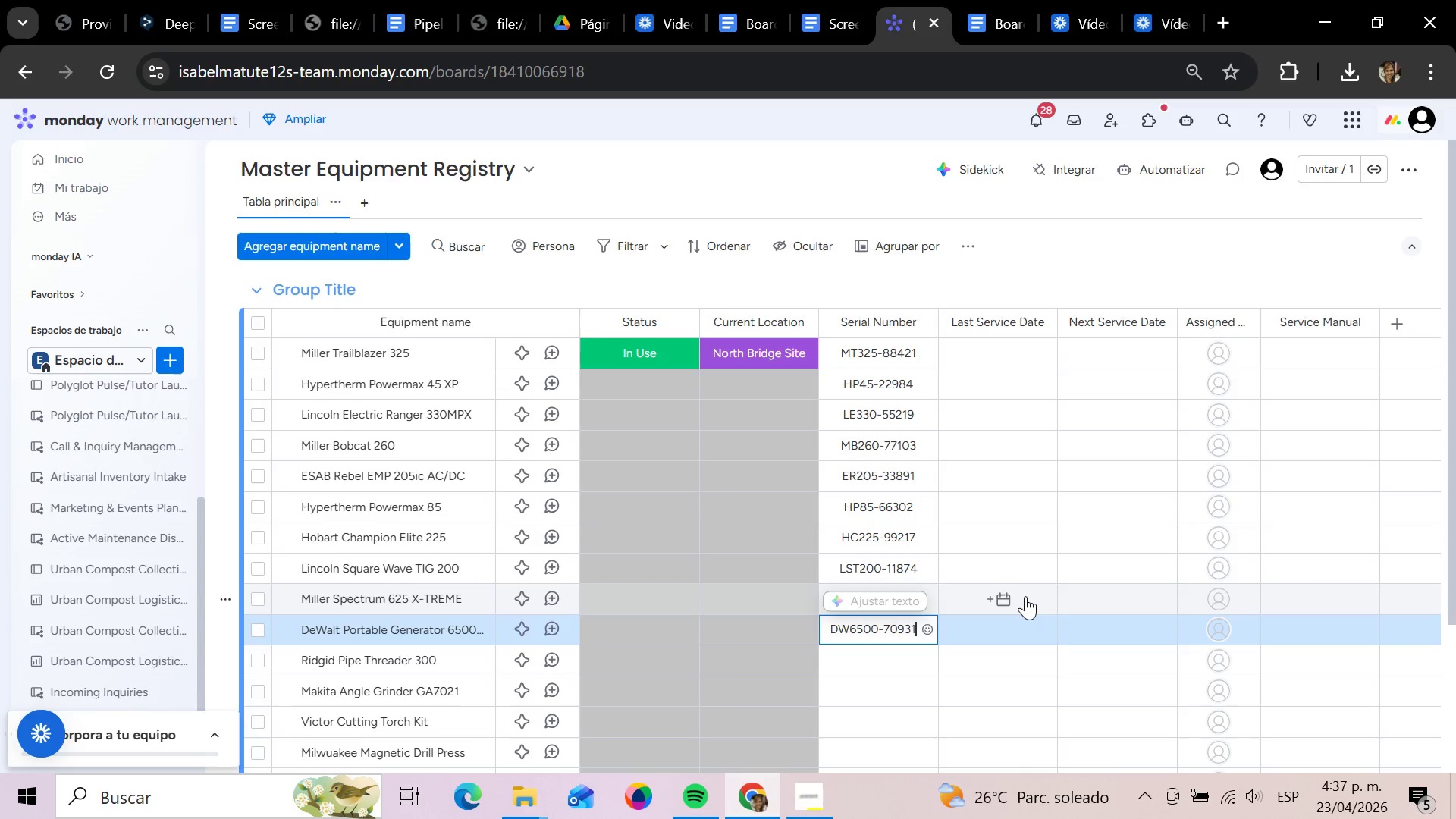 
key(Enter)
 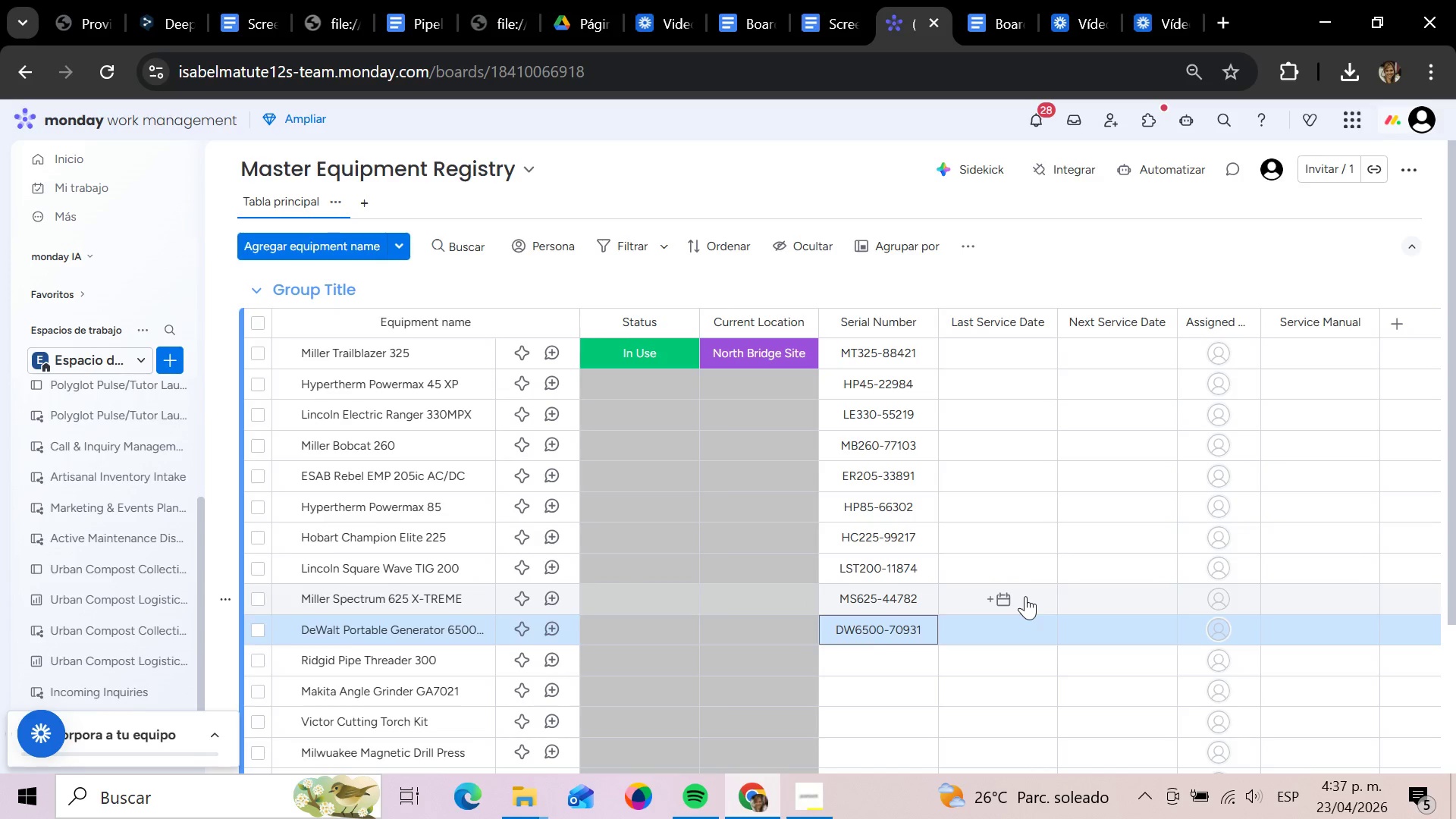 
key(ArrowDown)
 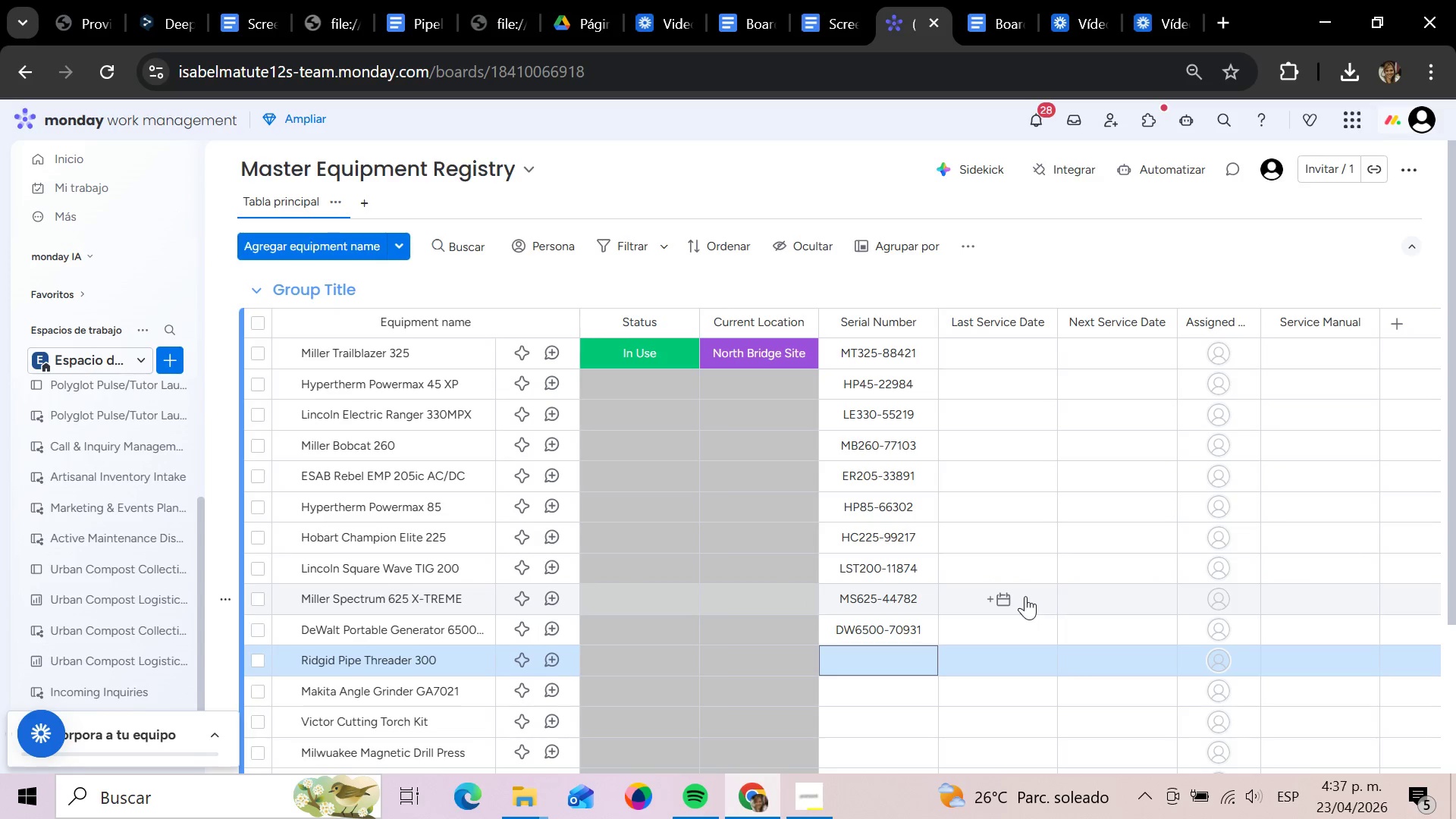 
key(Enter)
 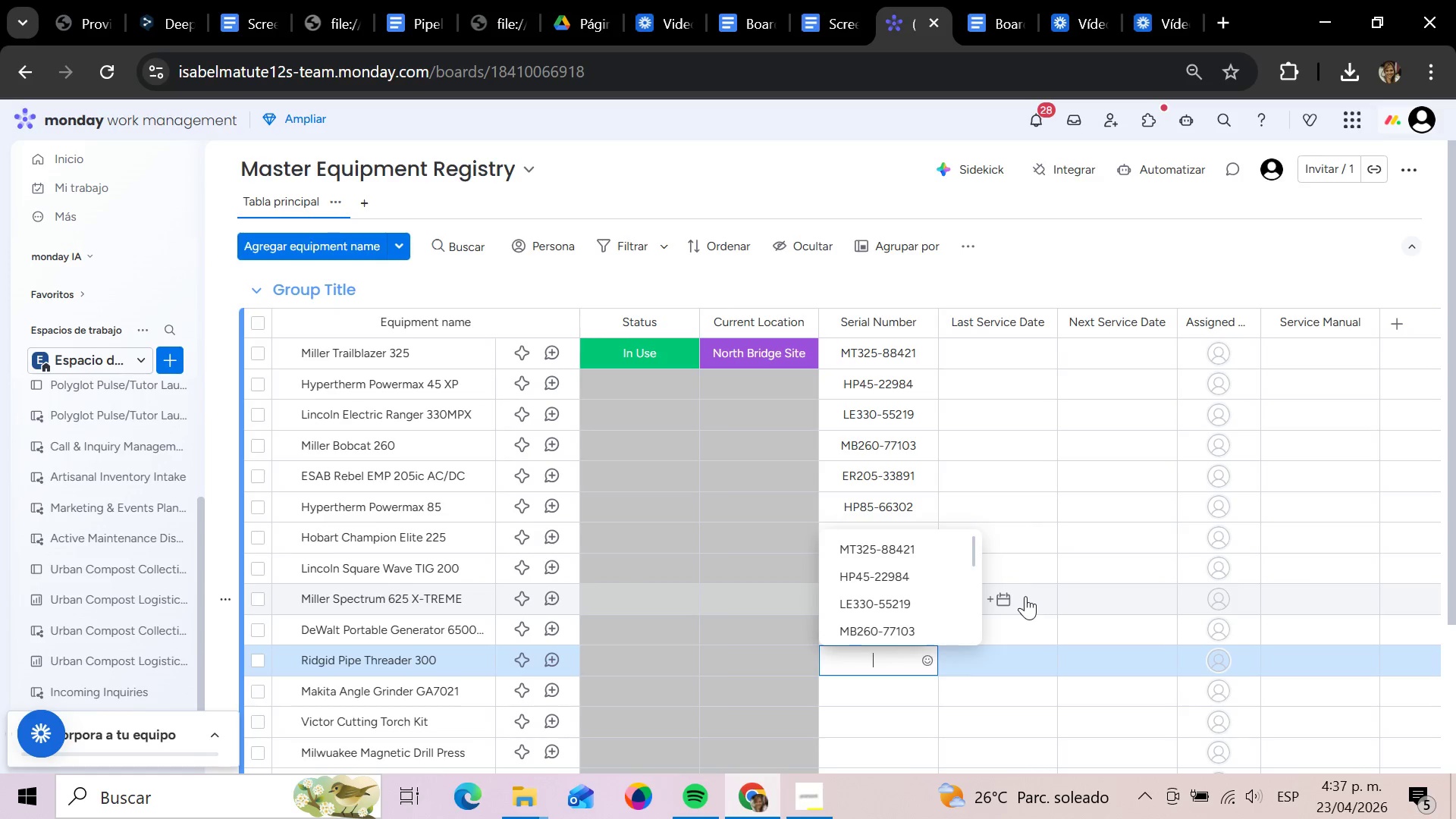 
wait(6.7)
 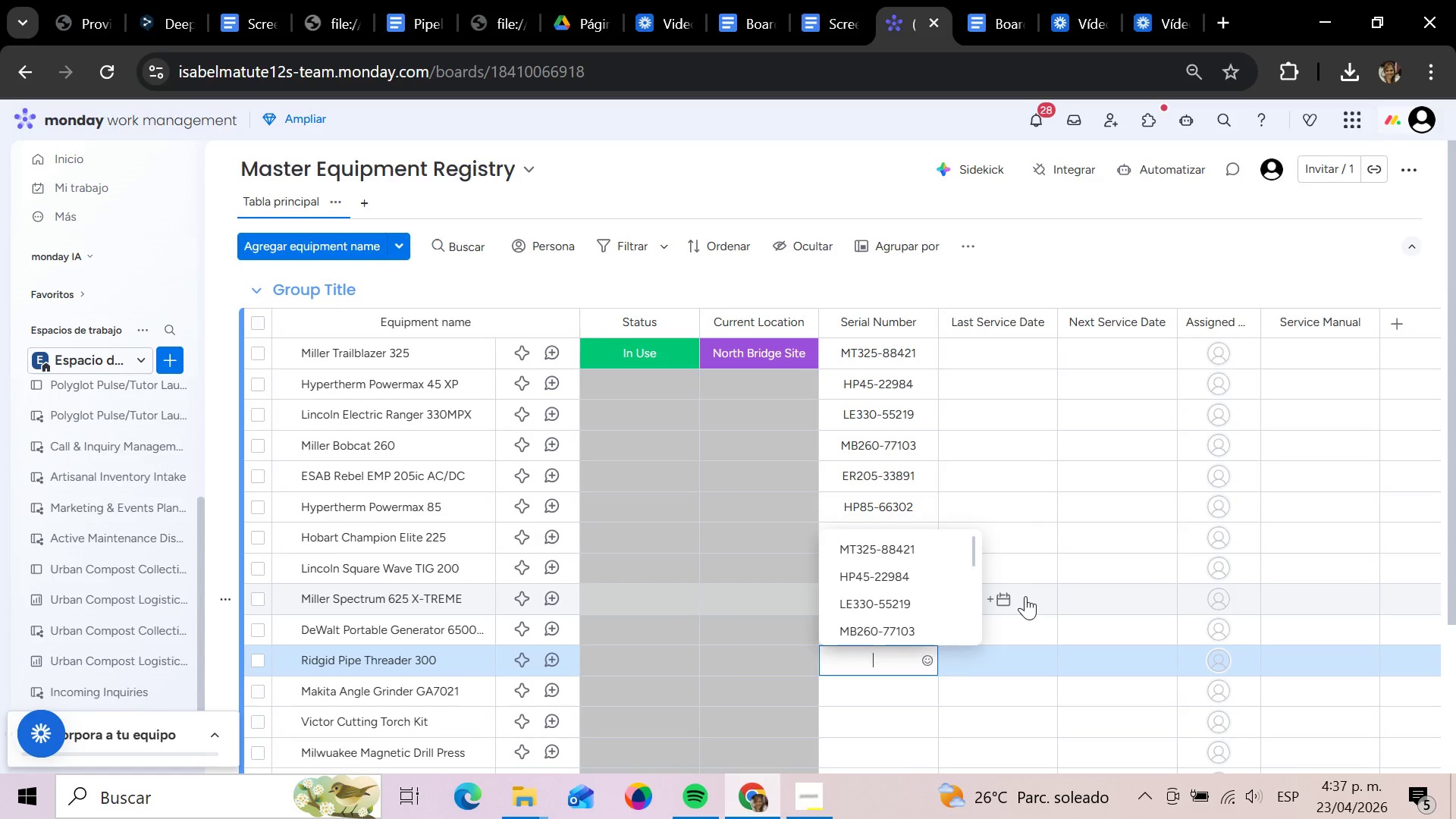 
type(RP300-64188)
 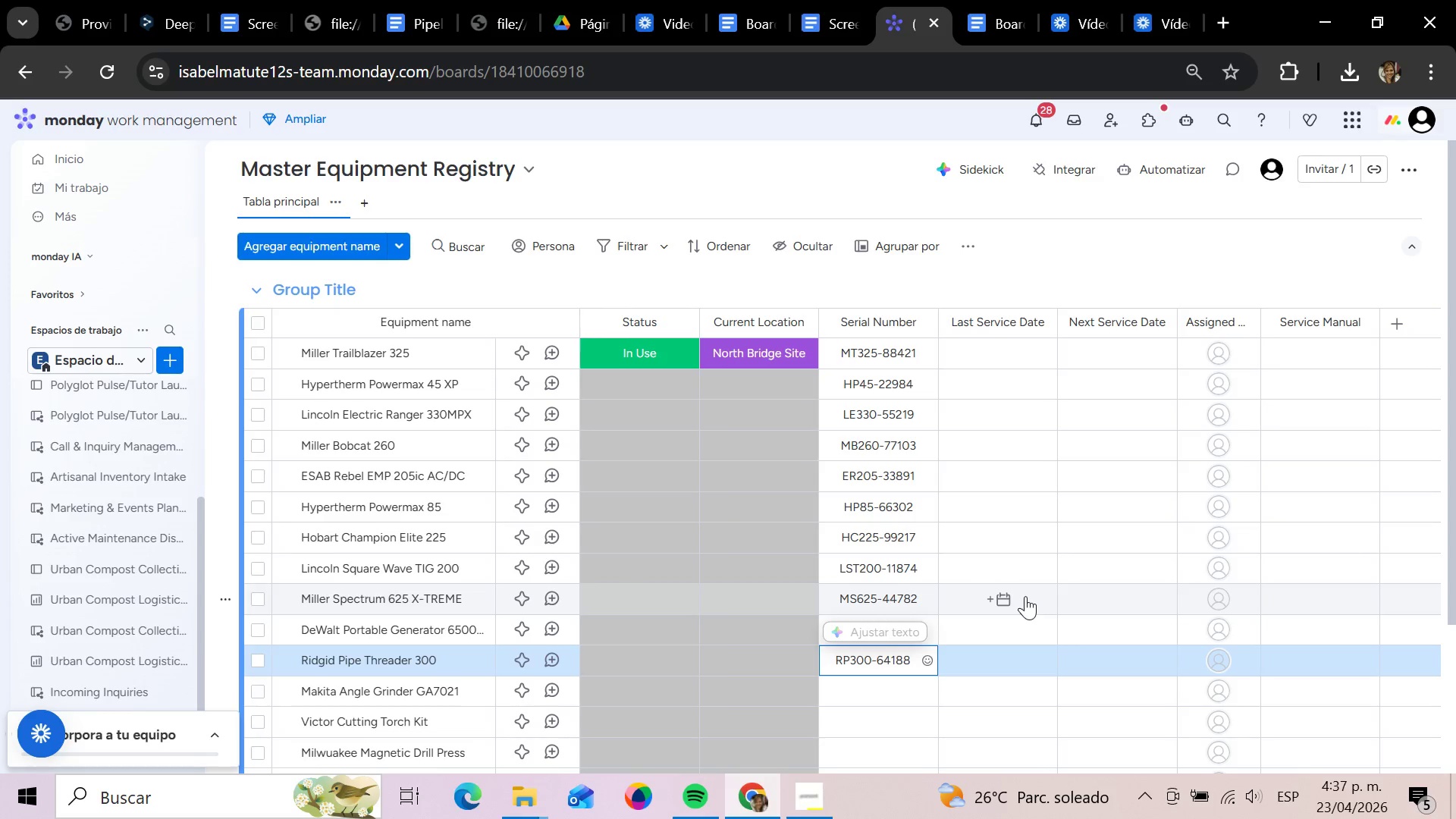 
key(Enter)
 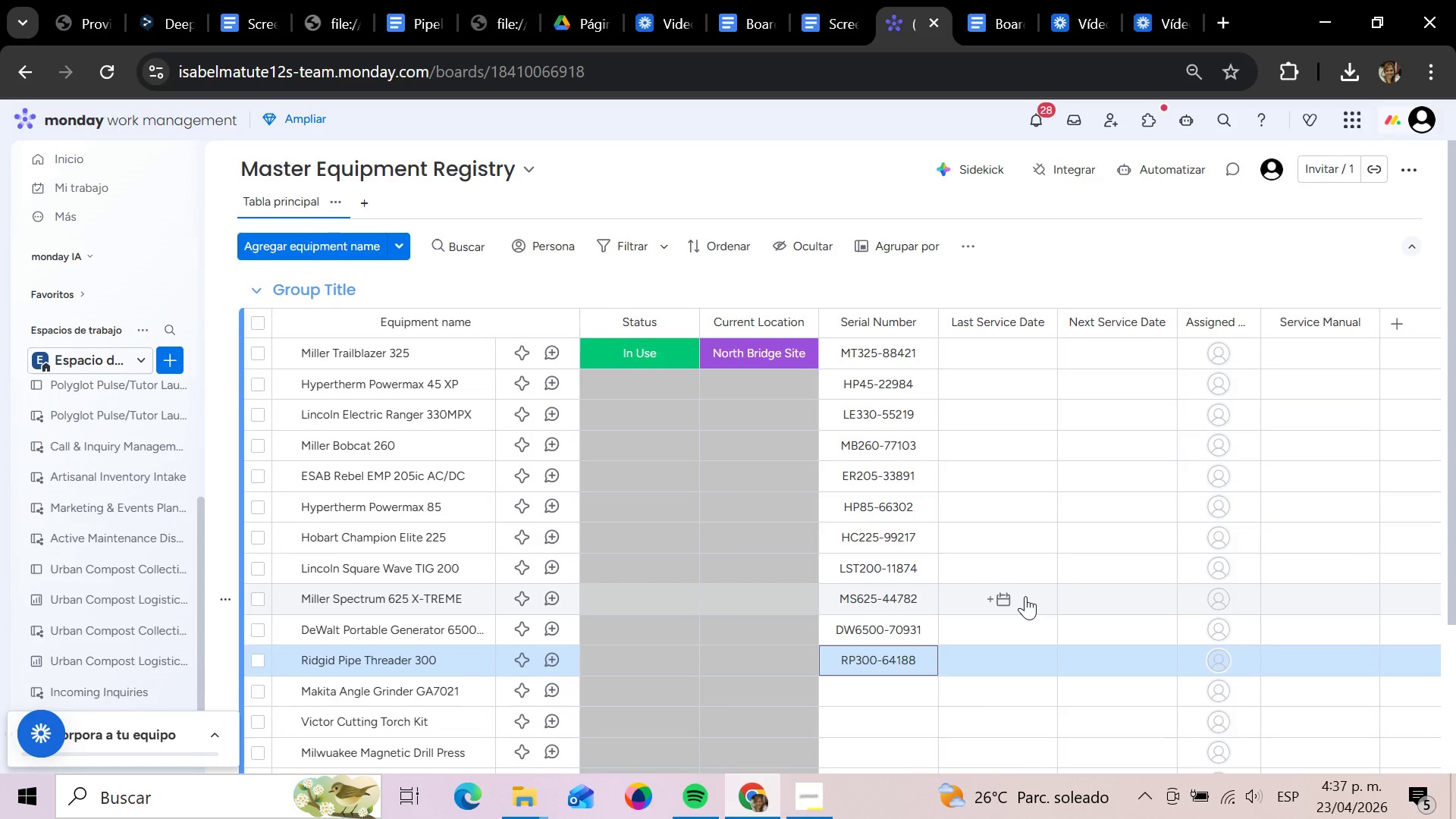 
key(ArrowDown)
 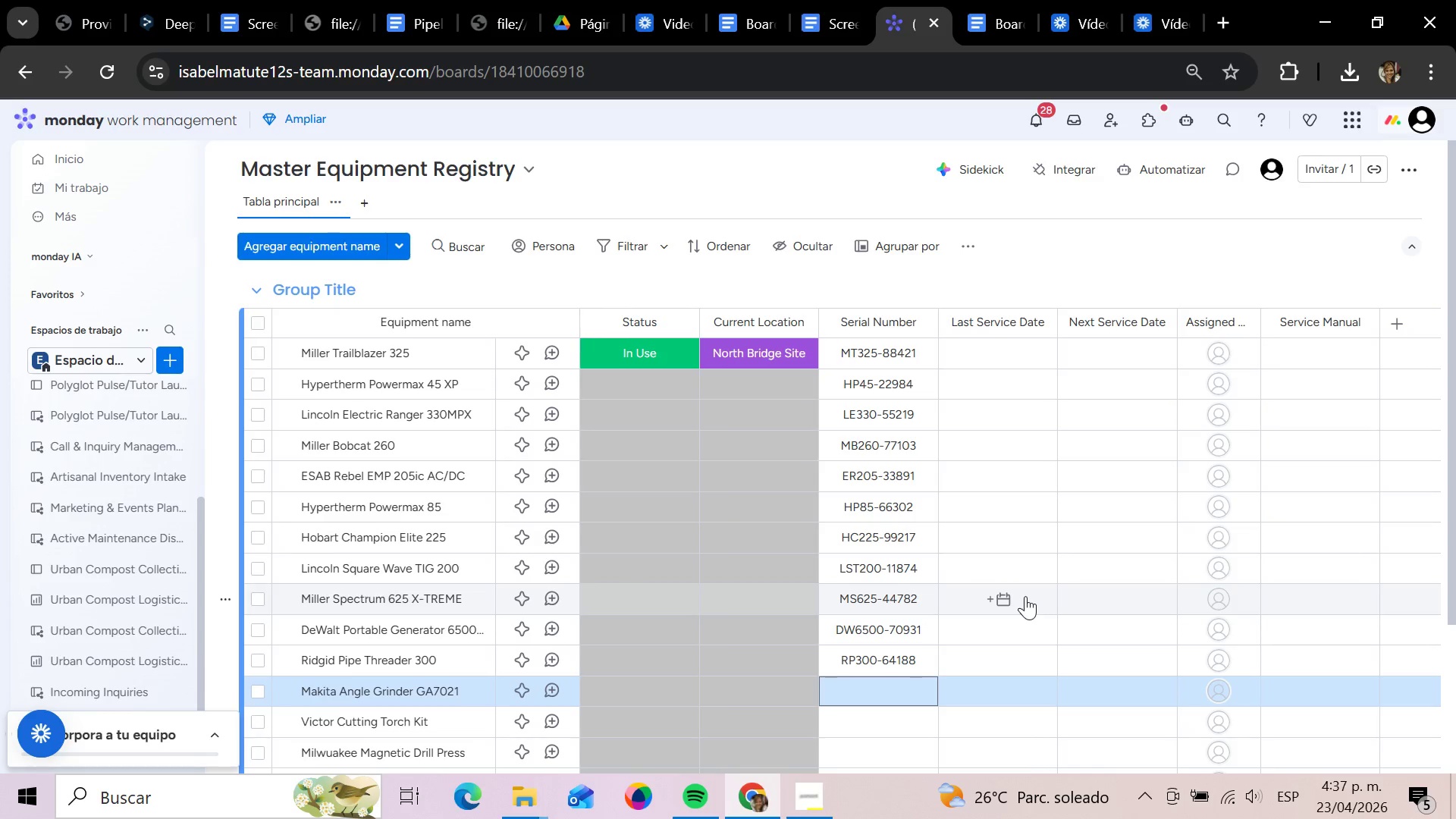 
key(Enter)
 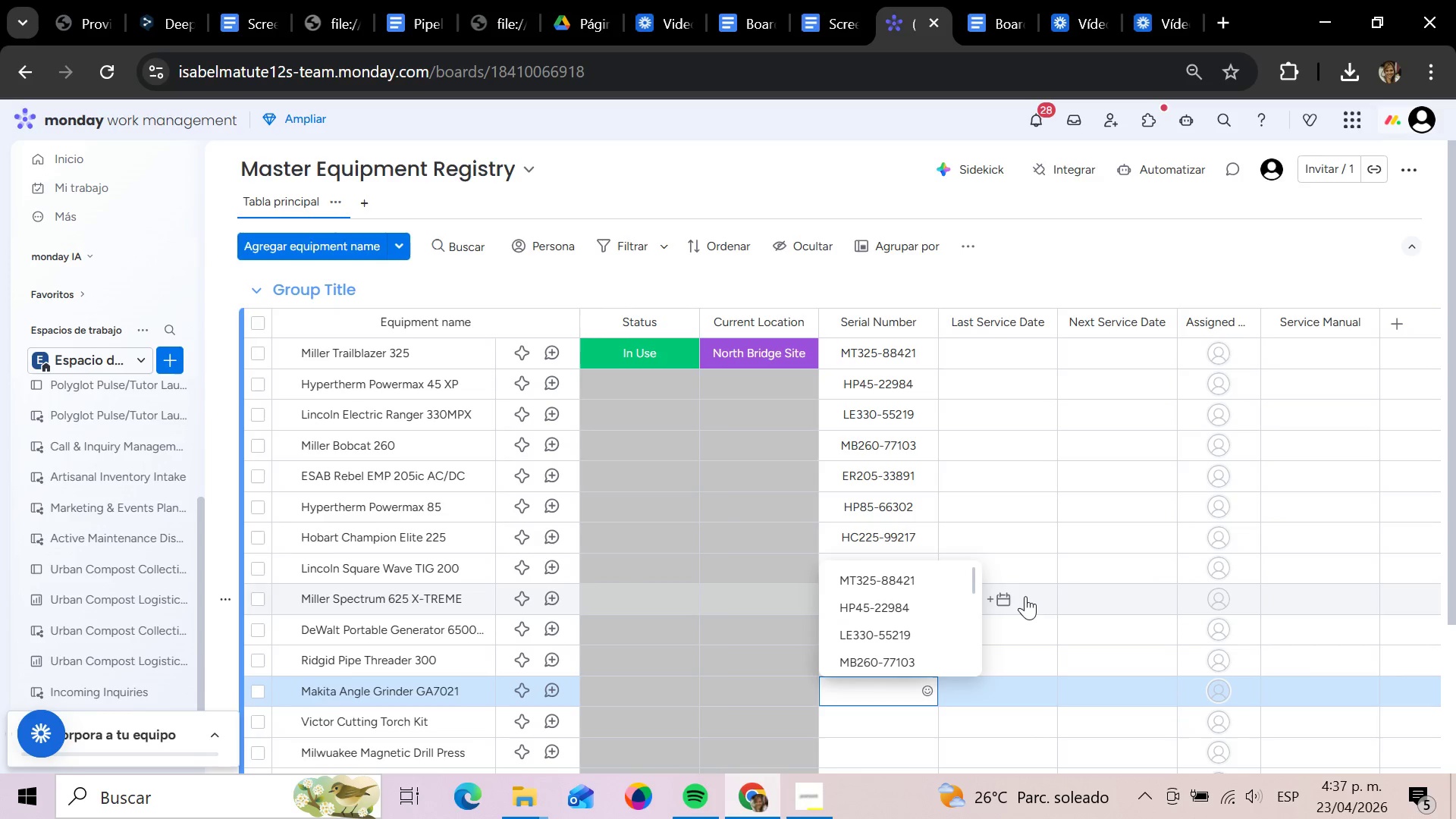 
type(MAG7021-38425)
 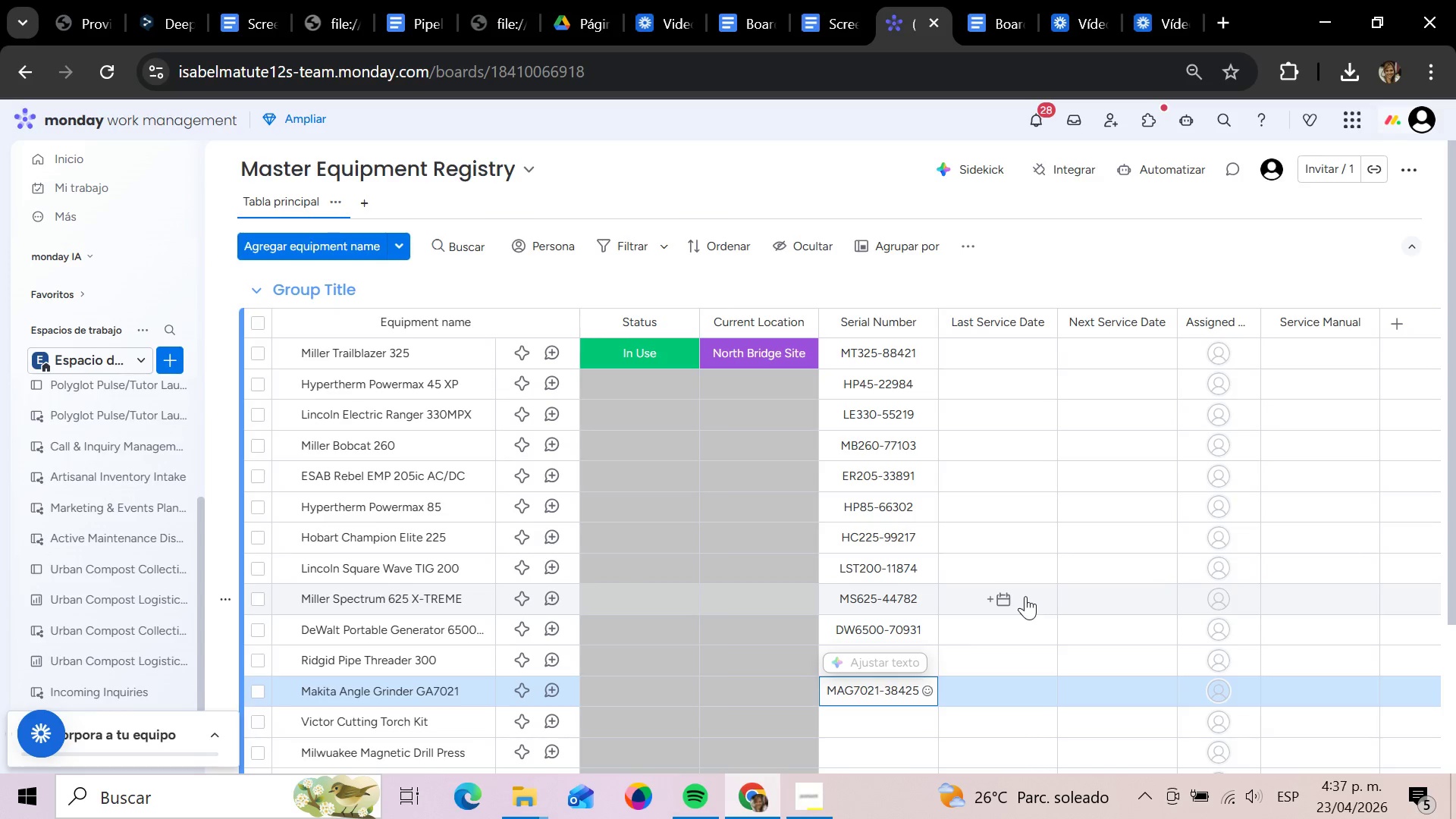 
key(Enter)
 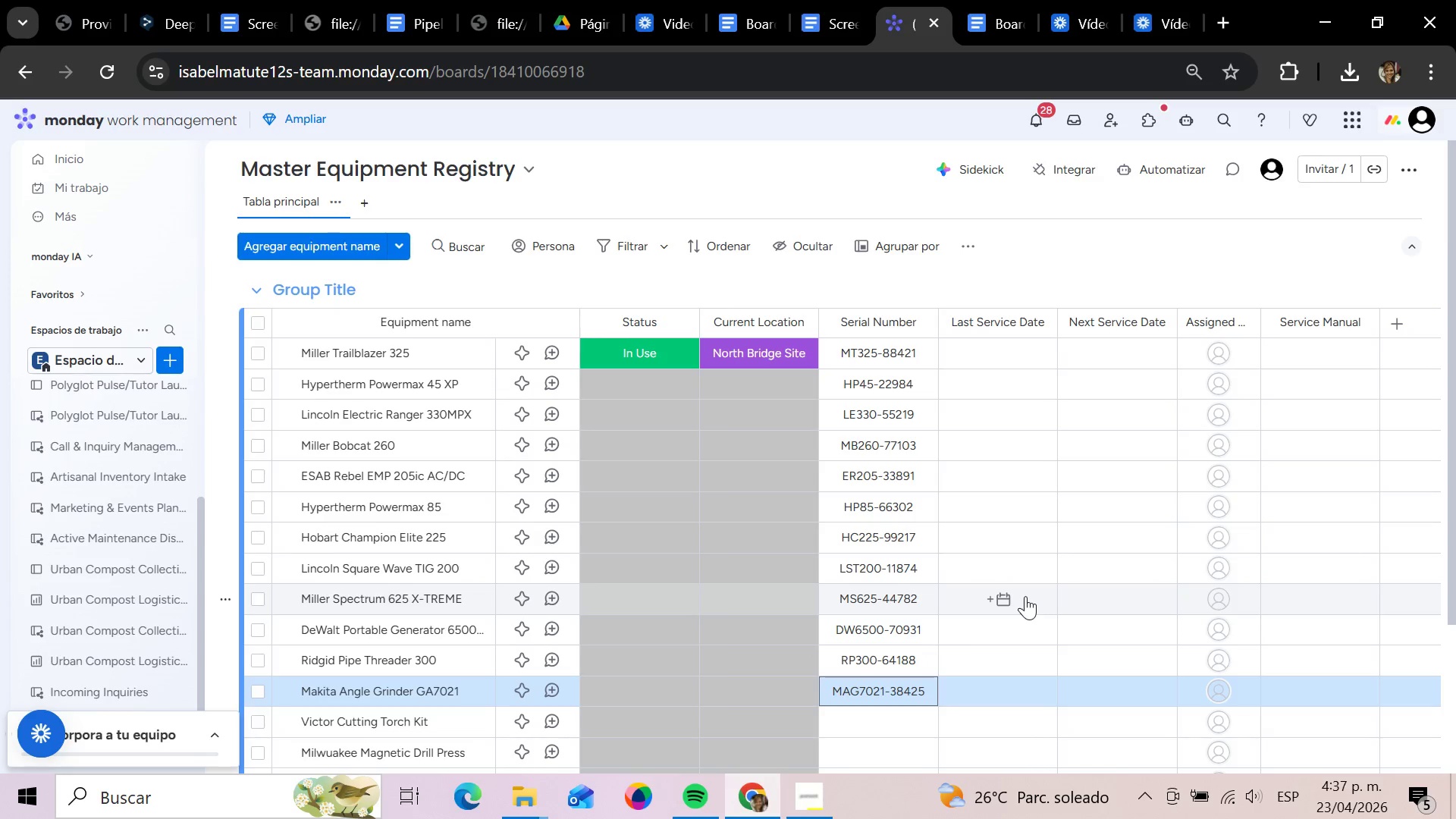 
key(ArrowDown)
 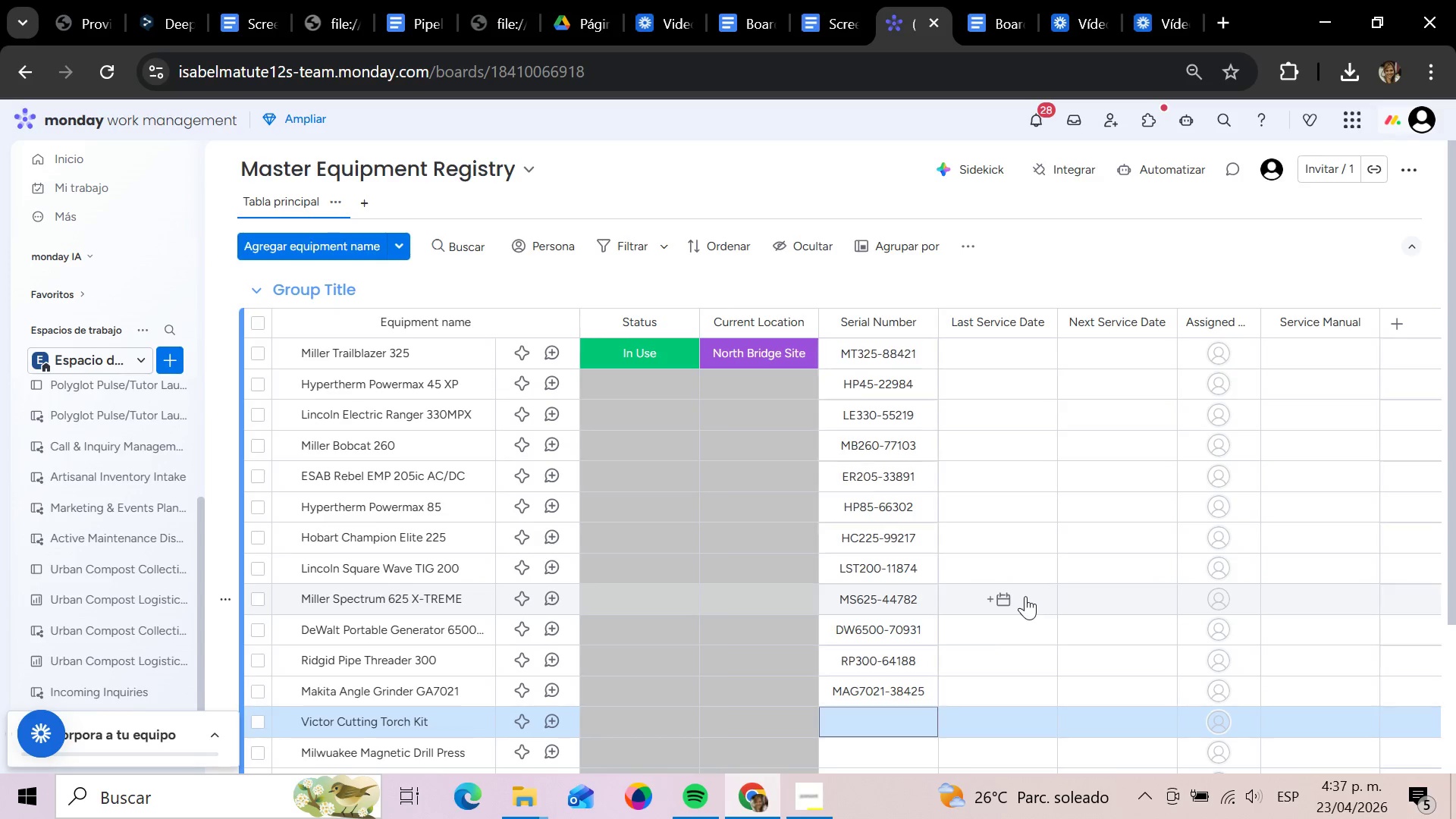 
key(ArrowDown)
 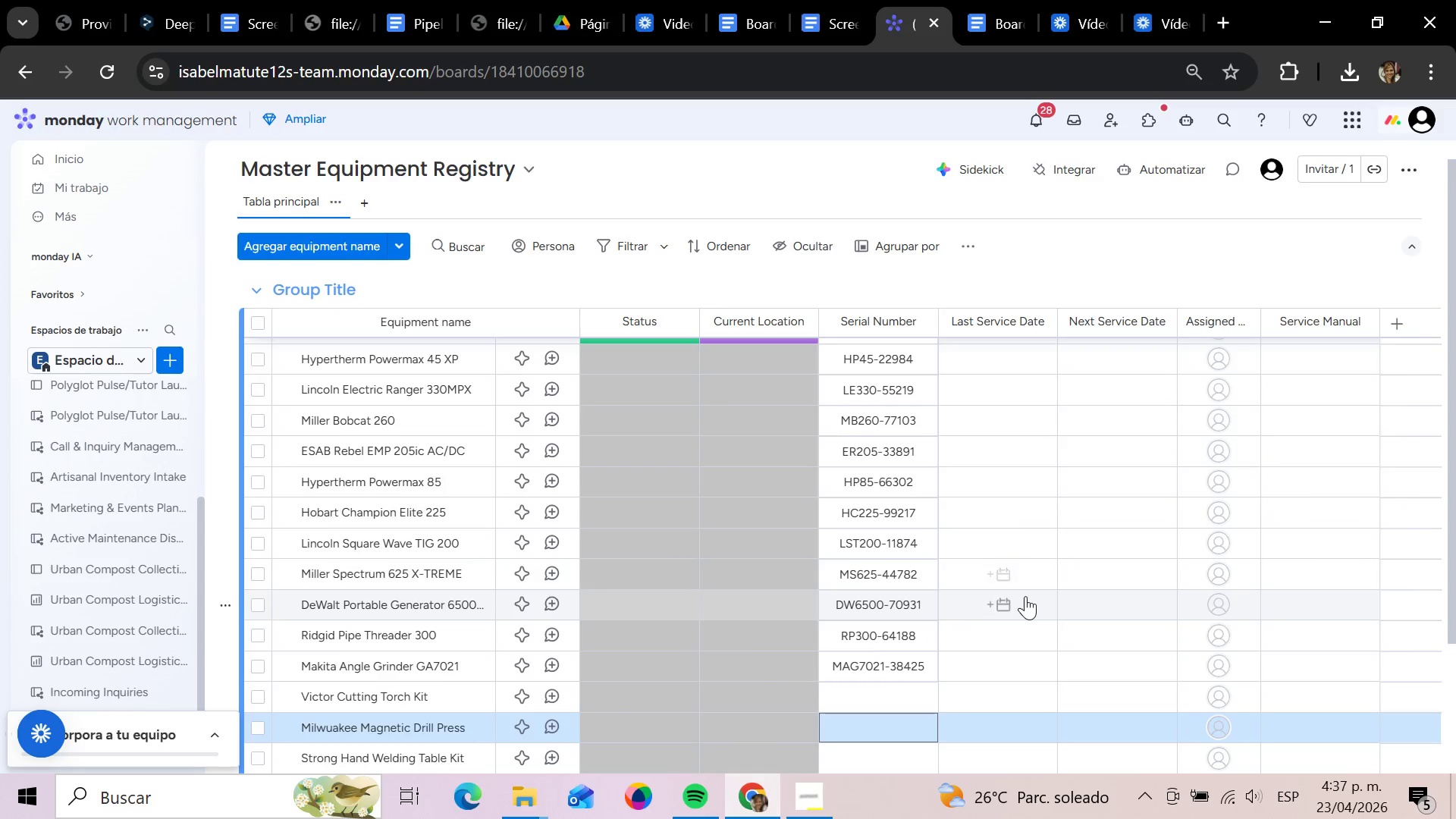 
key(ArrowDown)
 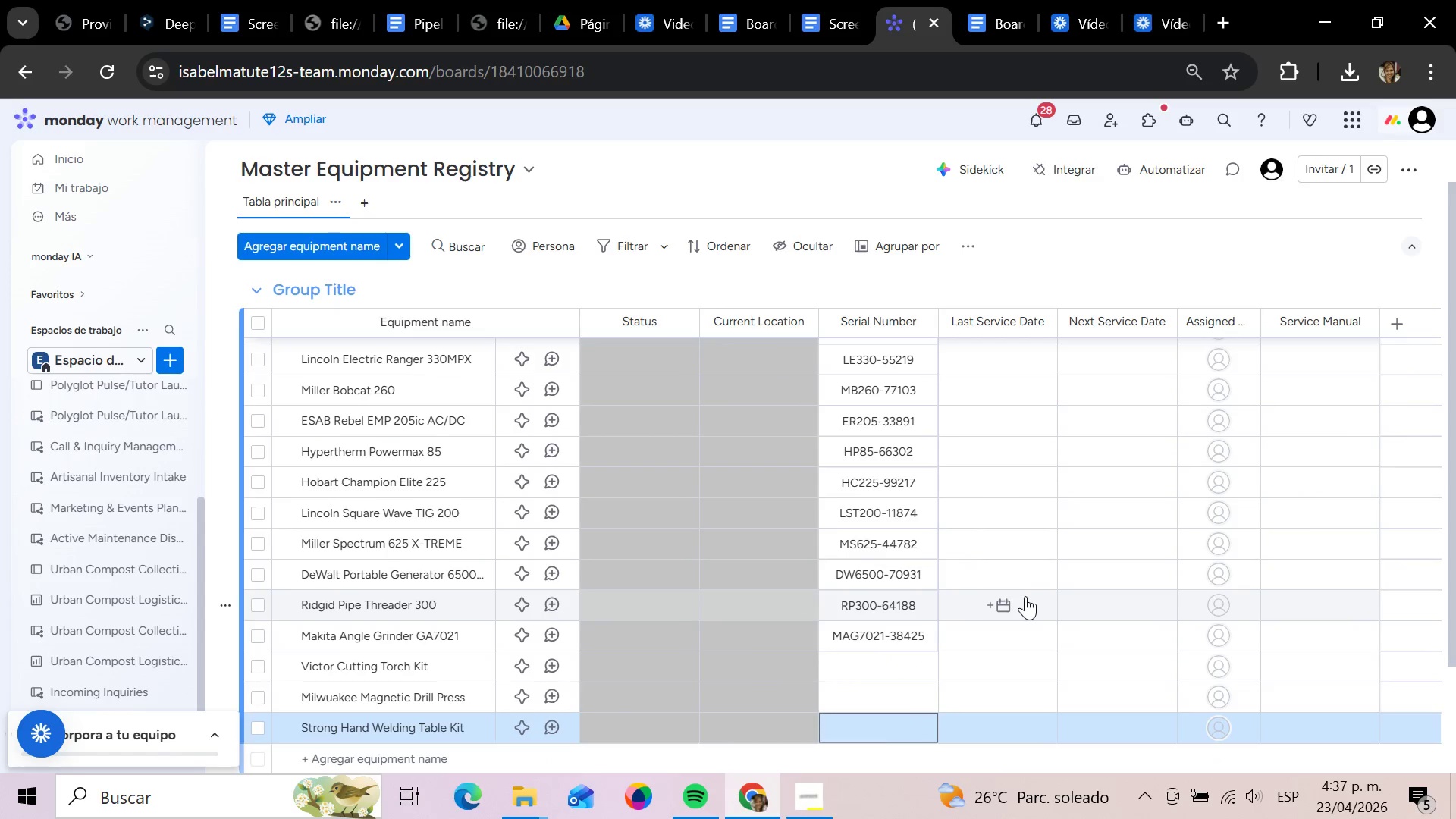 
key(ArrowDown)
 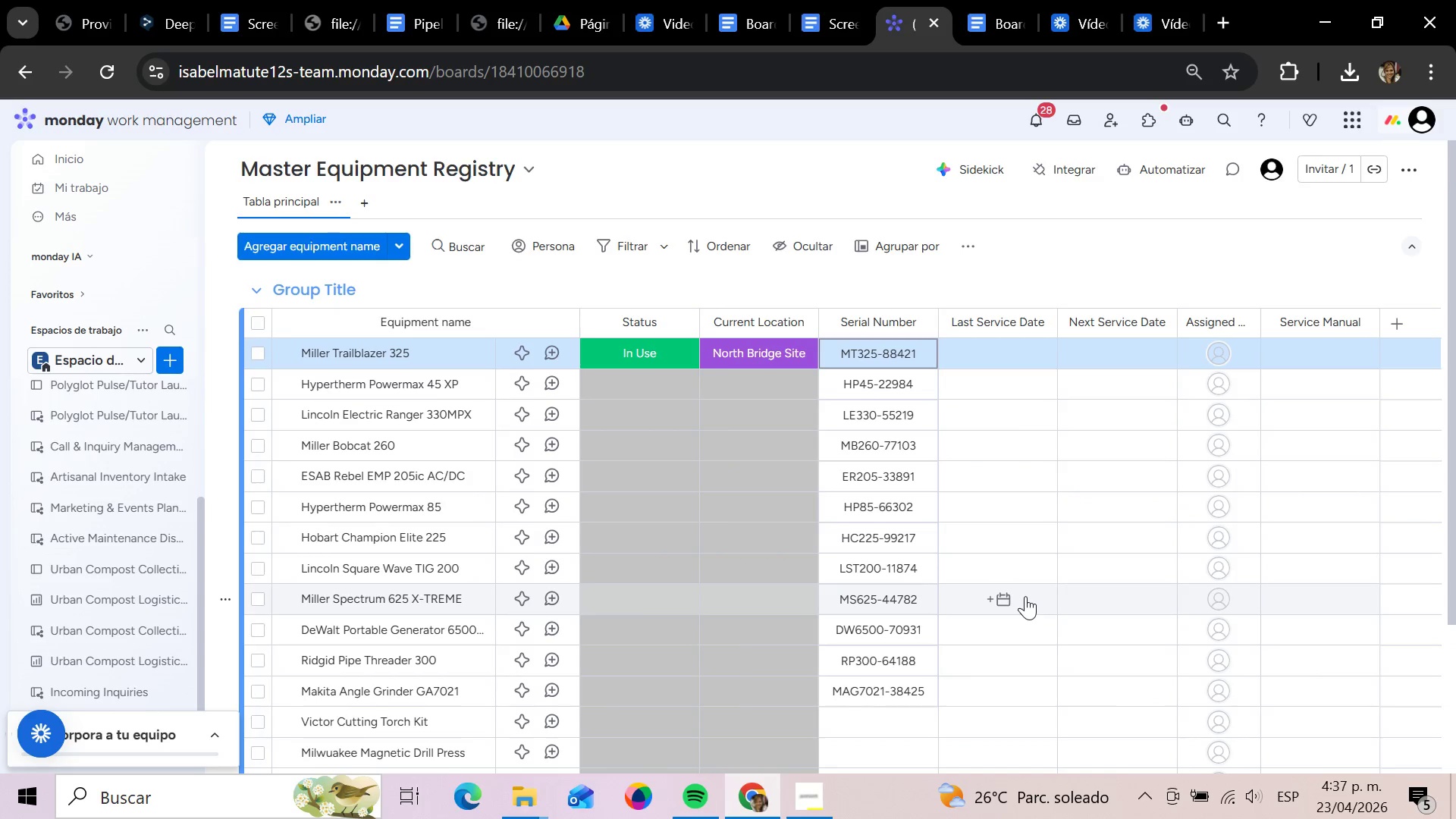 
key(ArrowUp)
 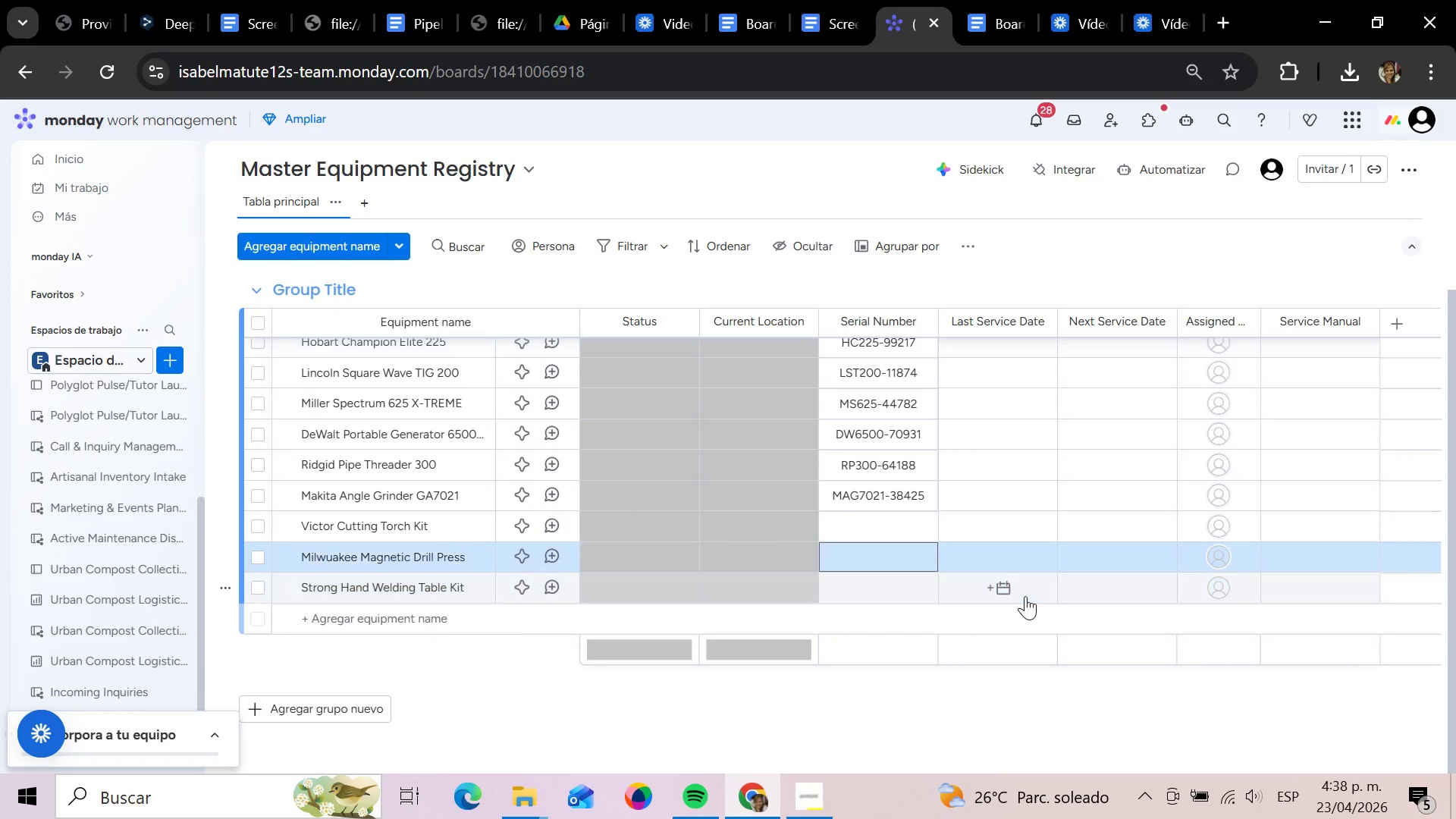 
key(ArrowUp)
 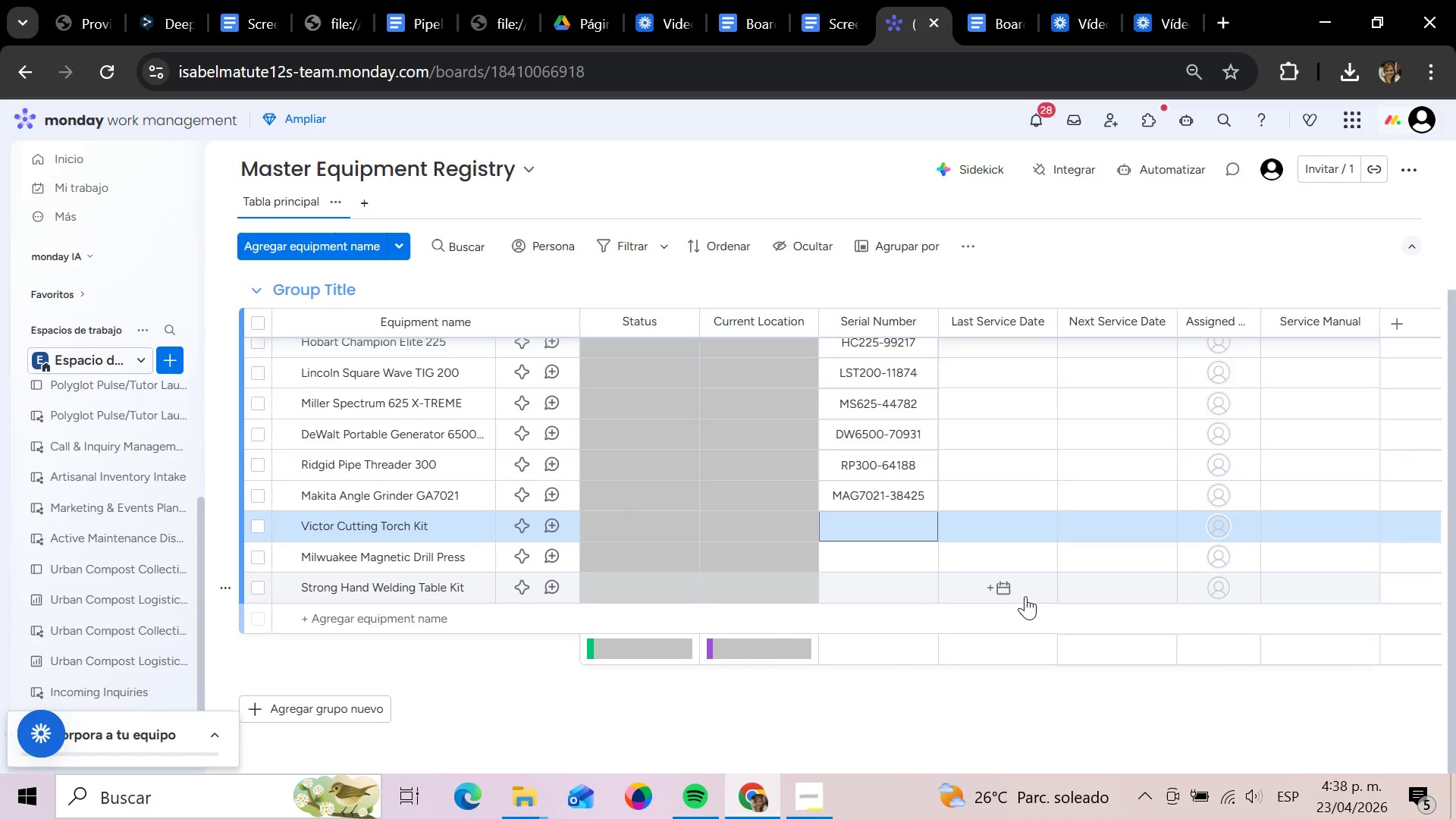 
key(ArrowUp)
 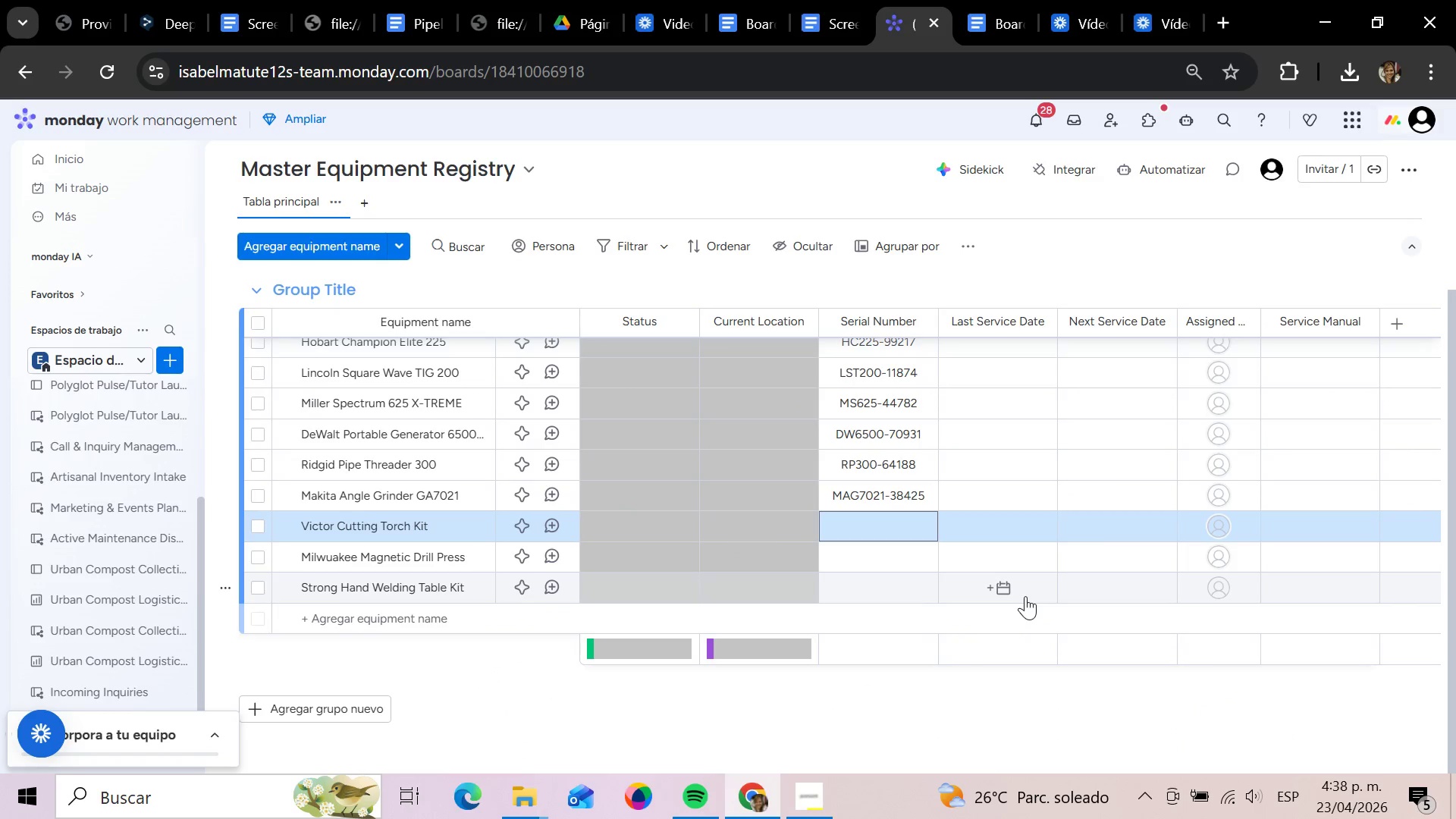 
key(Enter)
 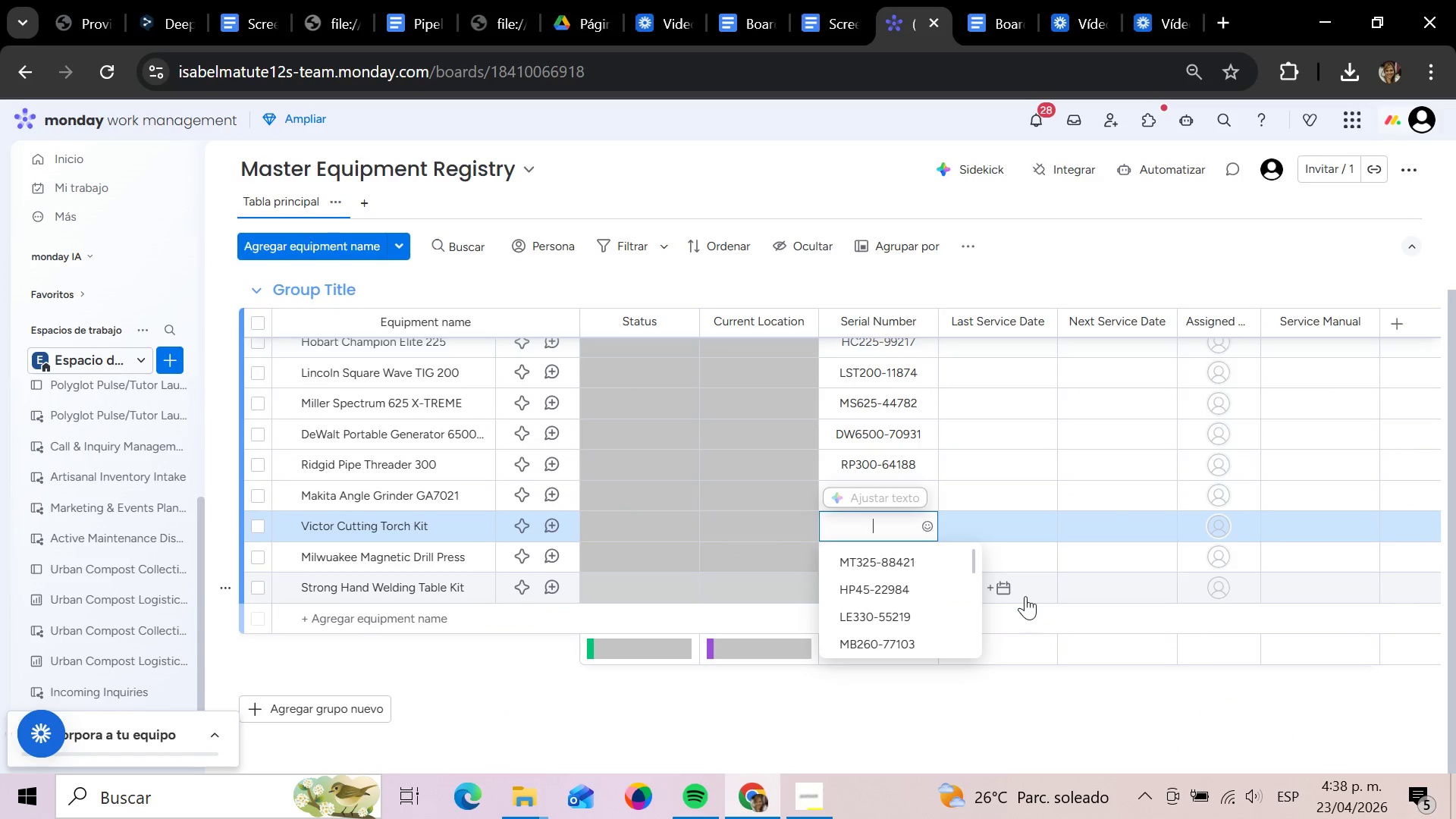 
type(B)
key(Backspace)
type(VCTK)
 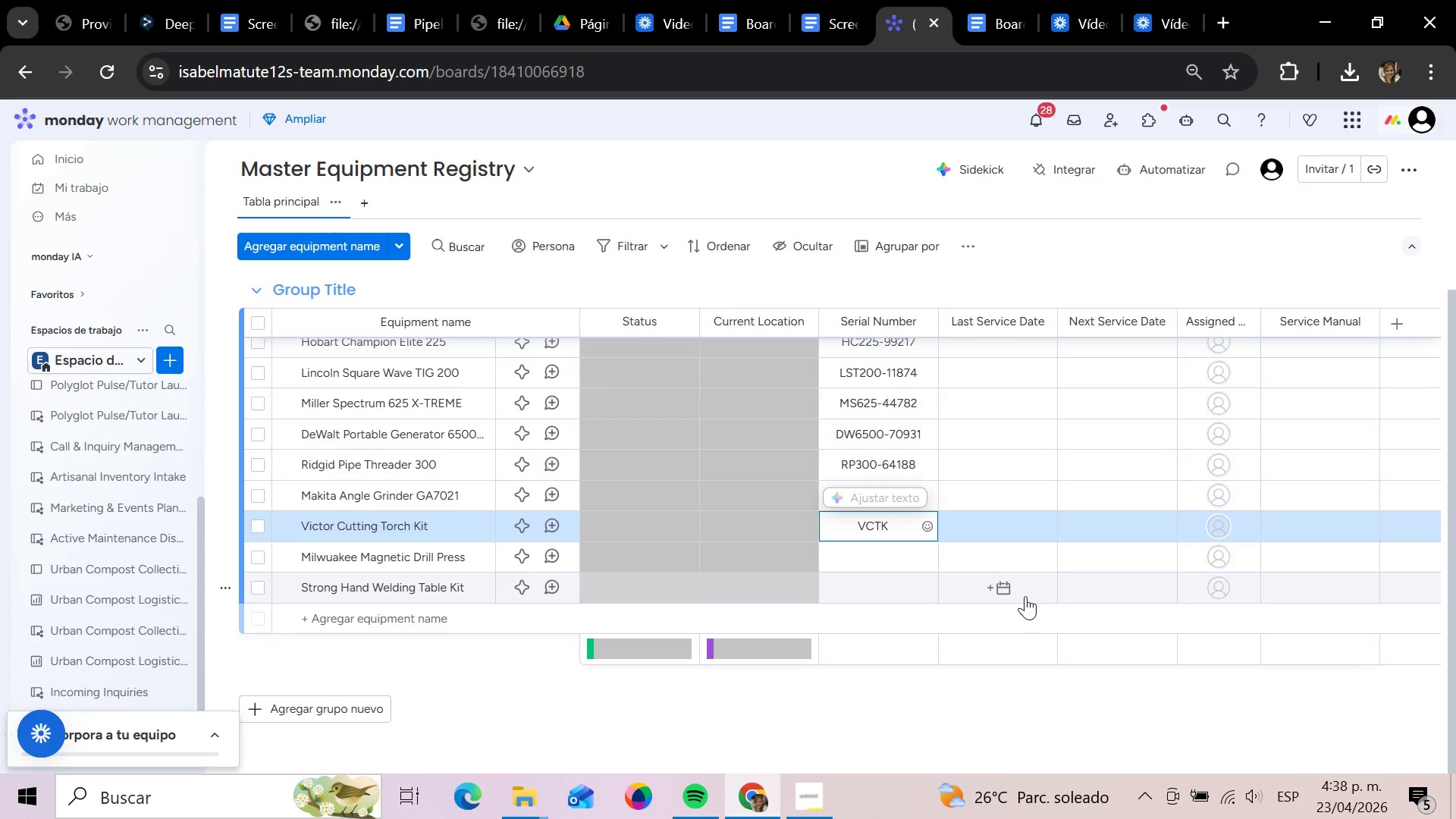 
type(-22019)
 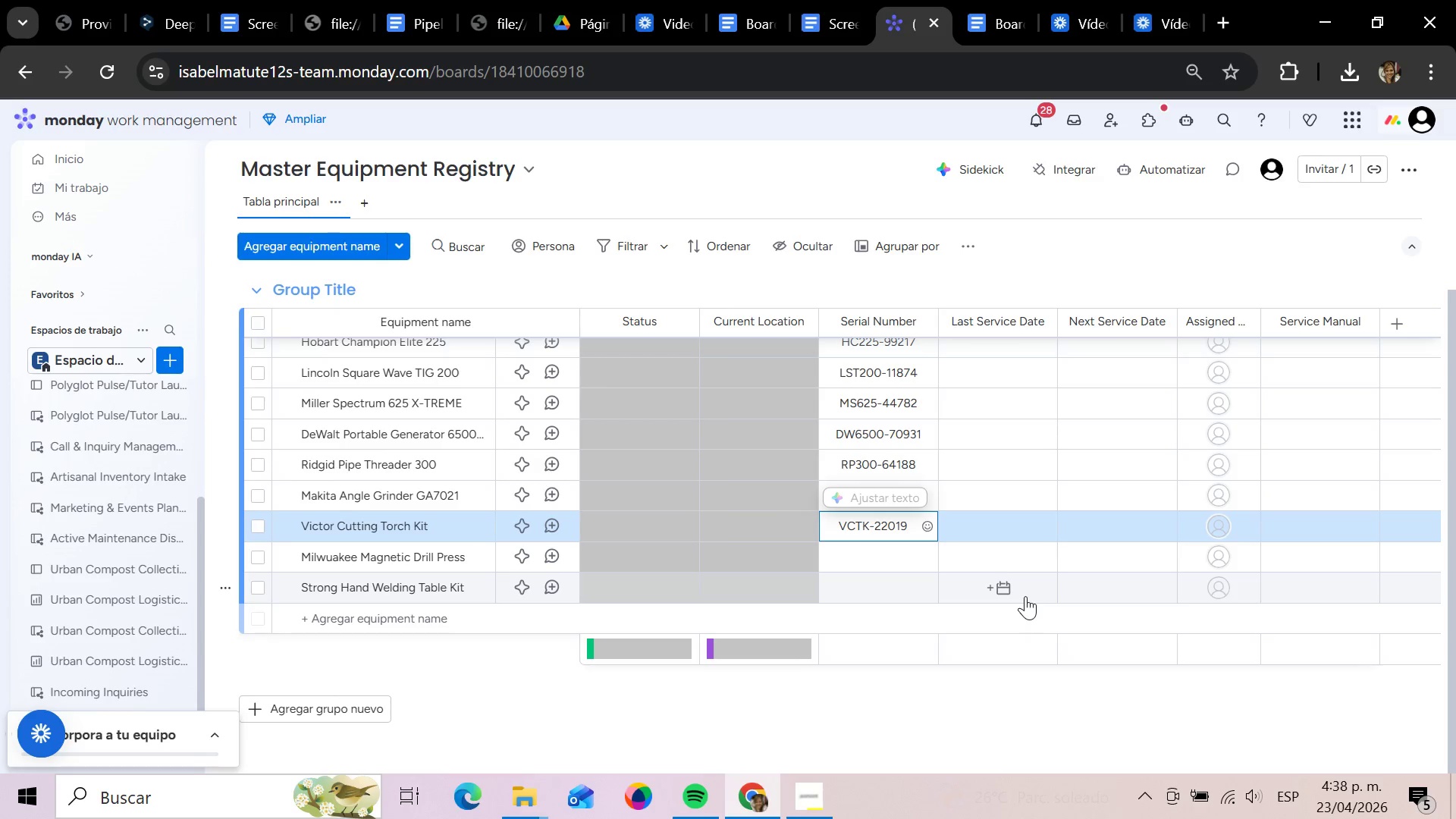 
key(Enter)
 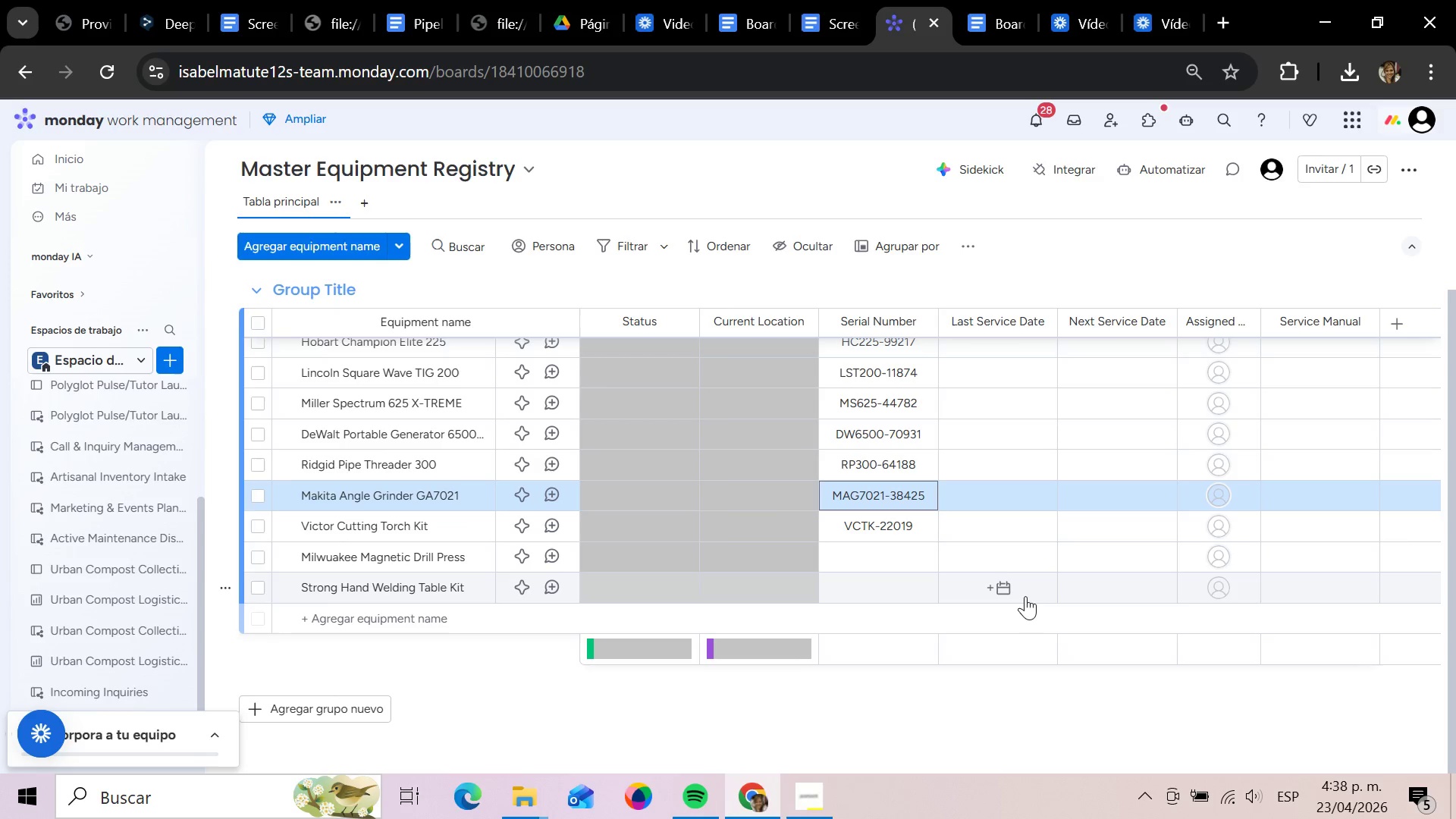 
key(ArrowUp)
 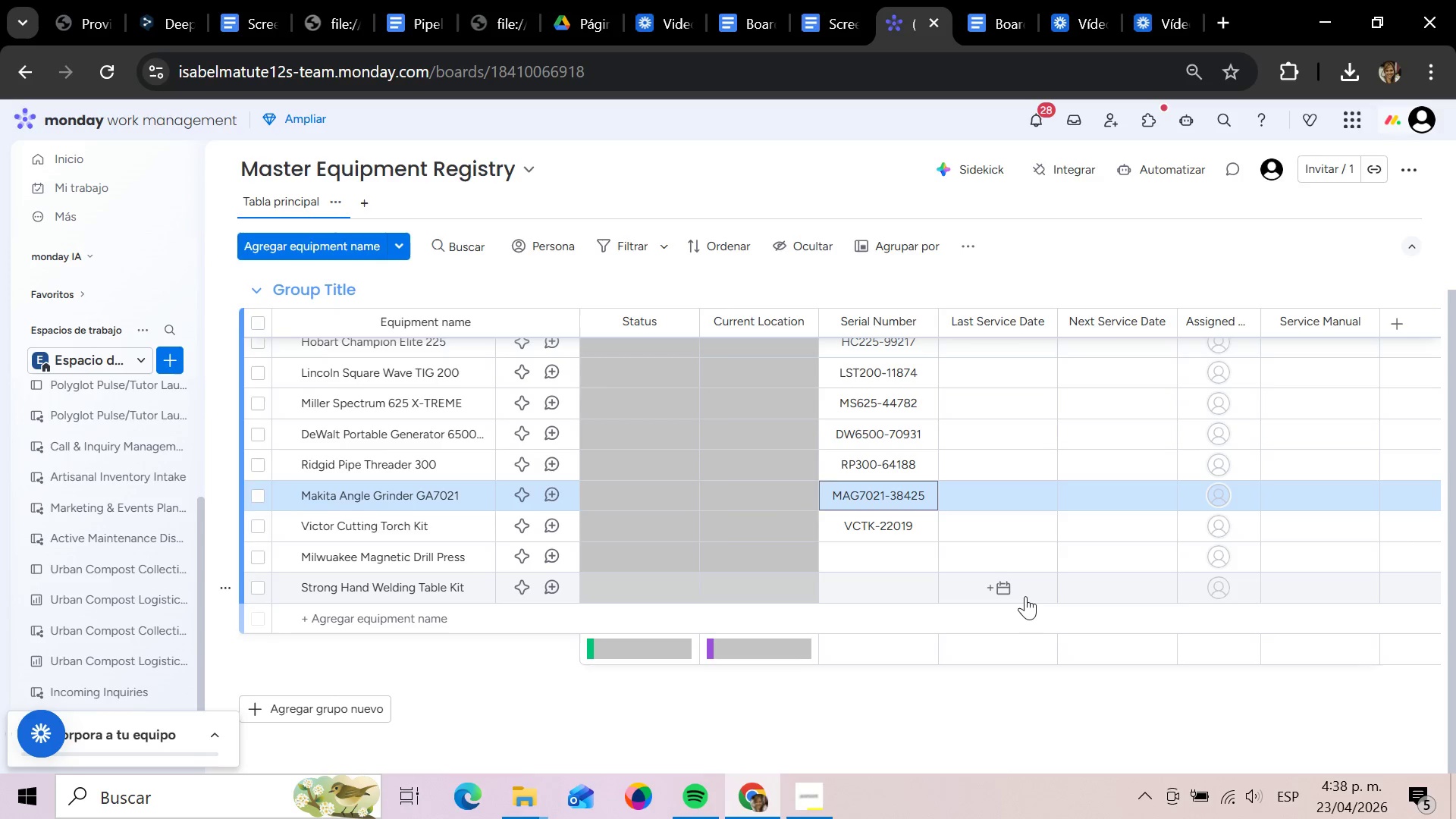 
key(ArrowDown)
 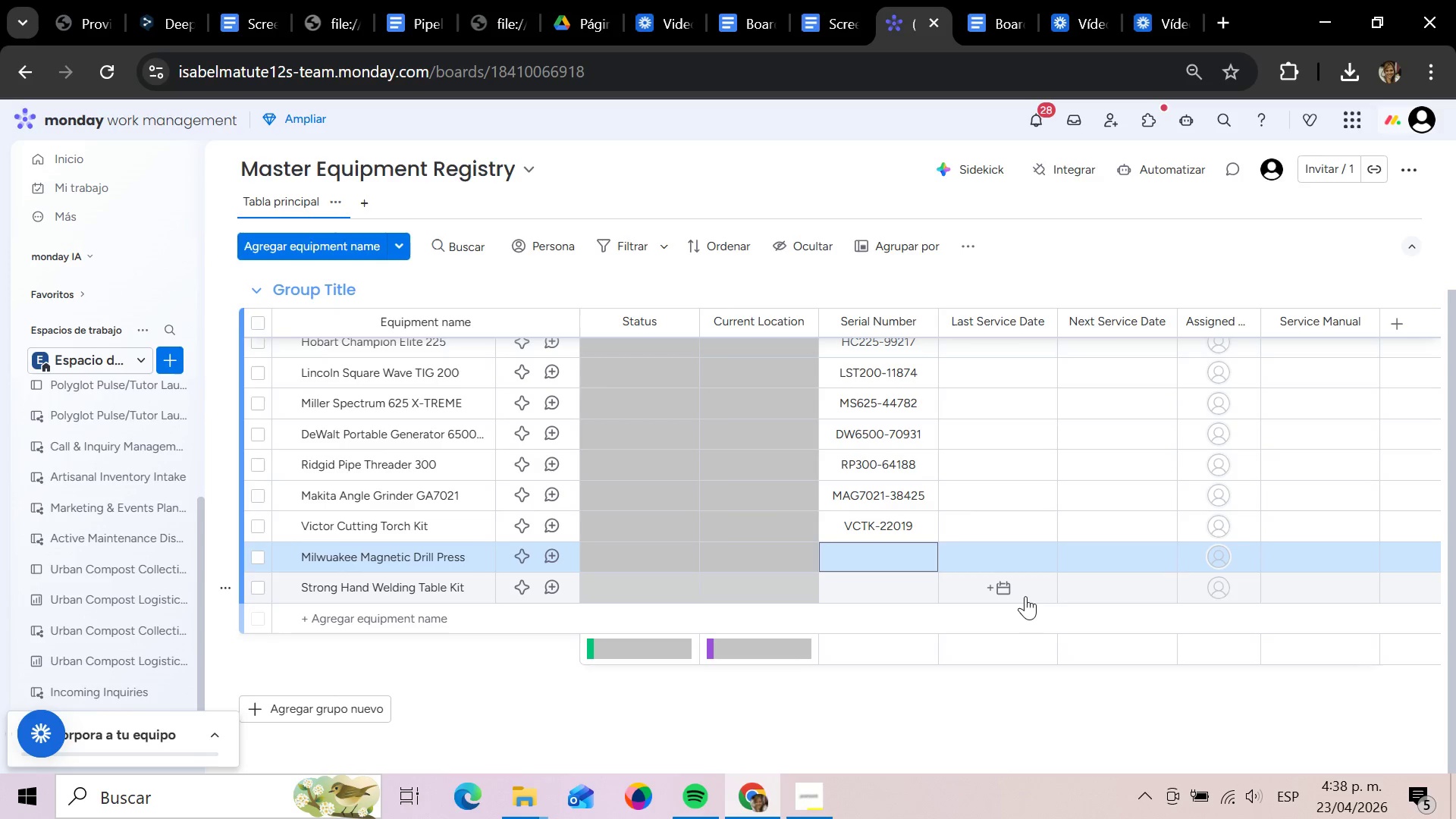 
key(ArrowDown)
 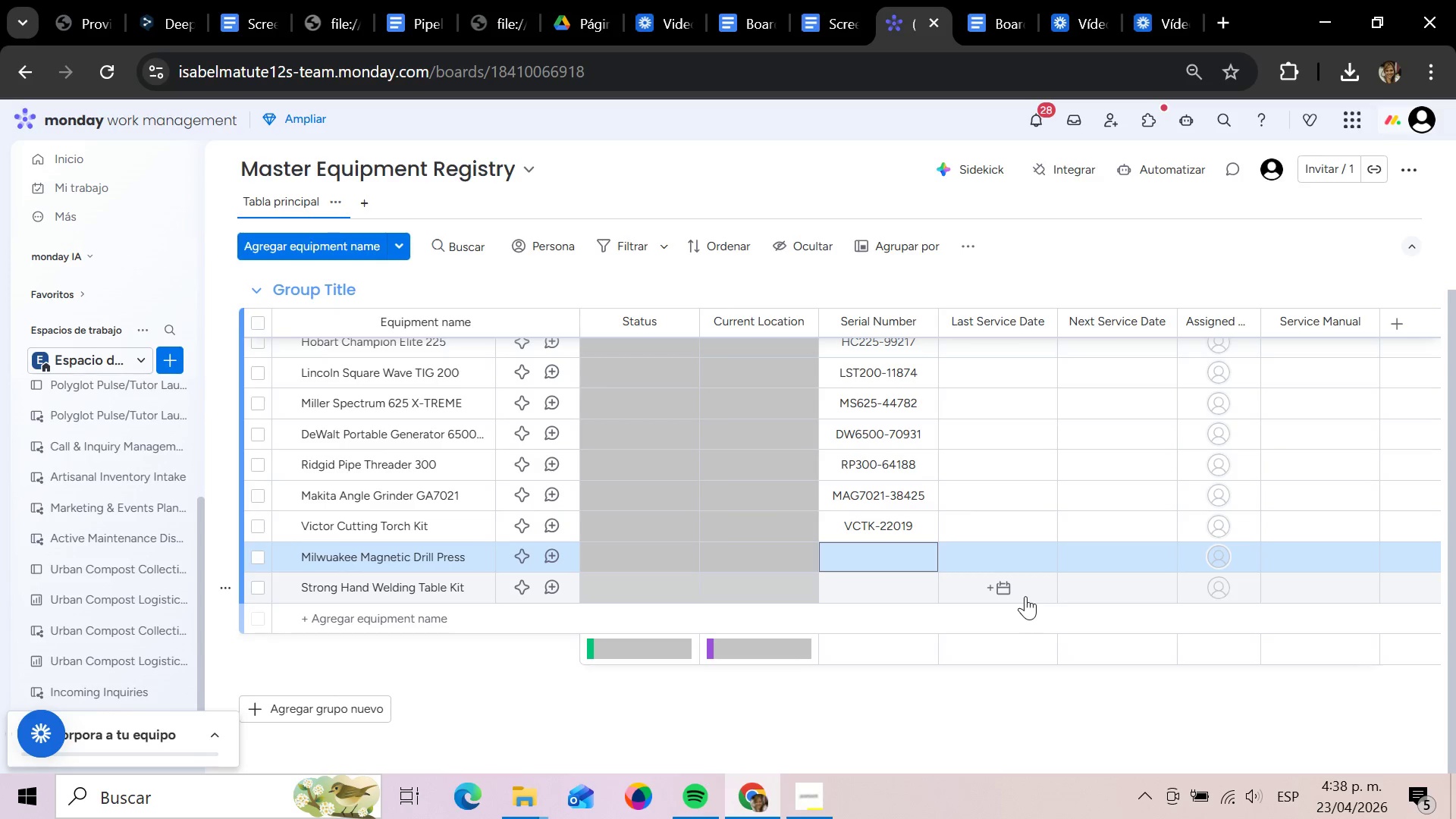 
key(Enter)
 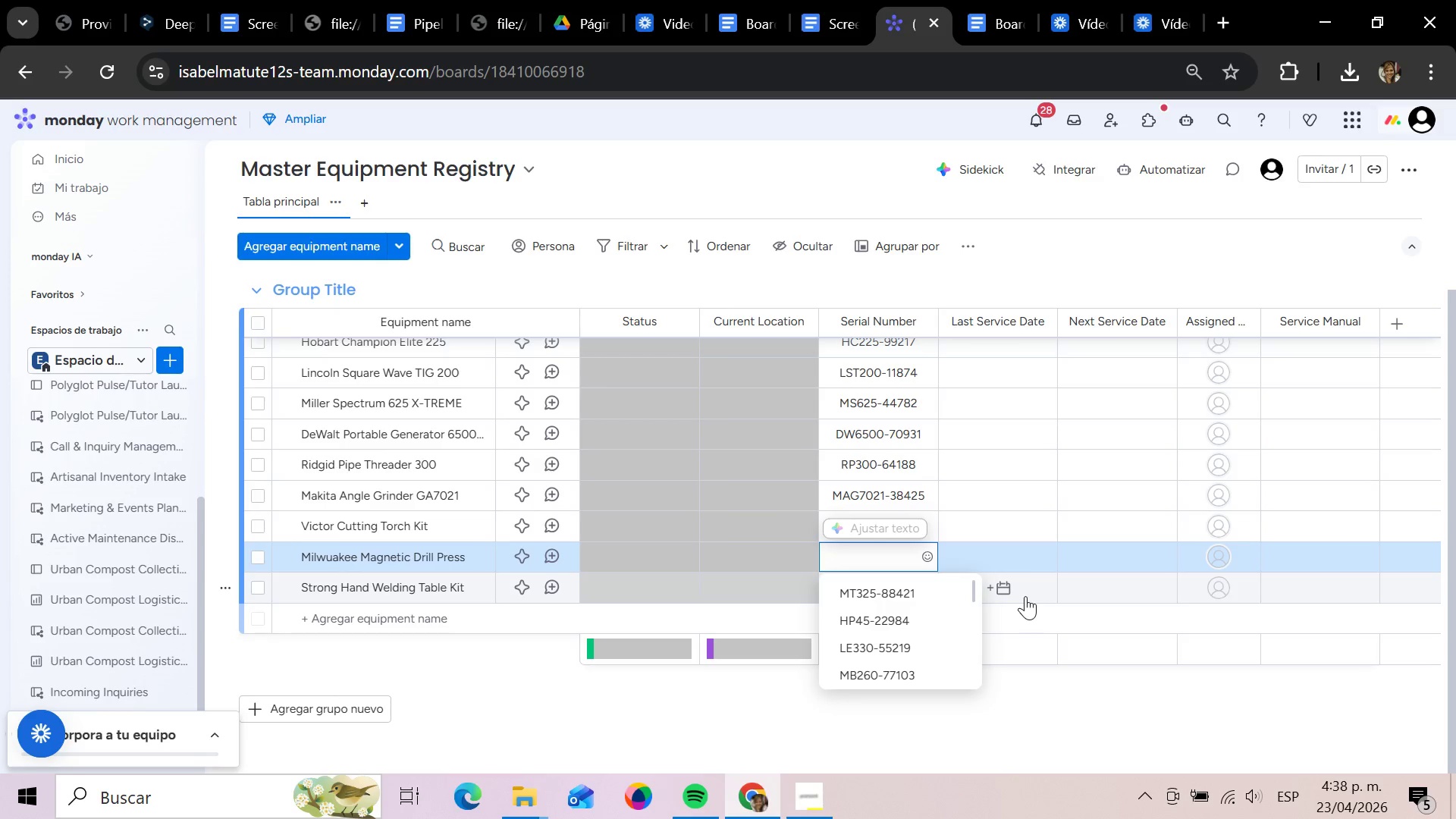 
type(MMEP-91746)
 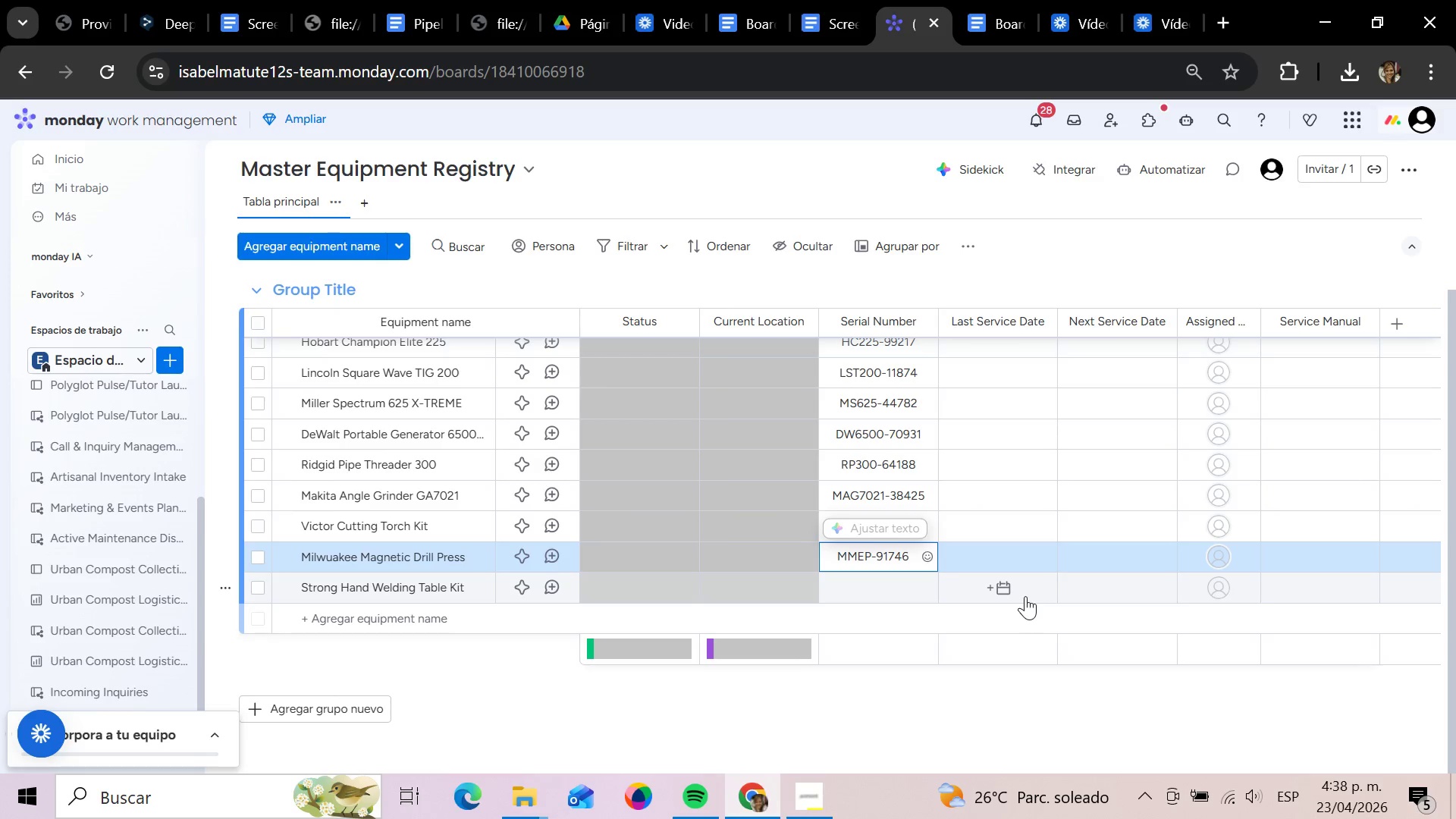 
key(Enter)
 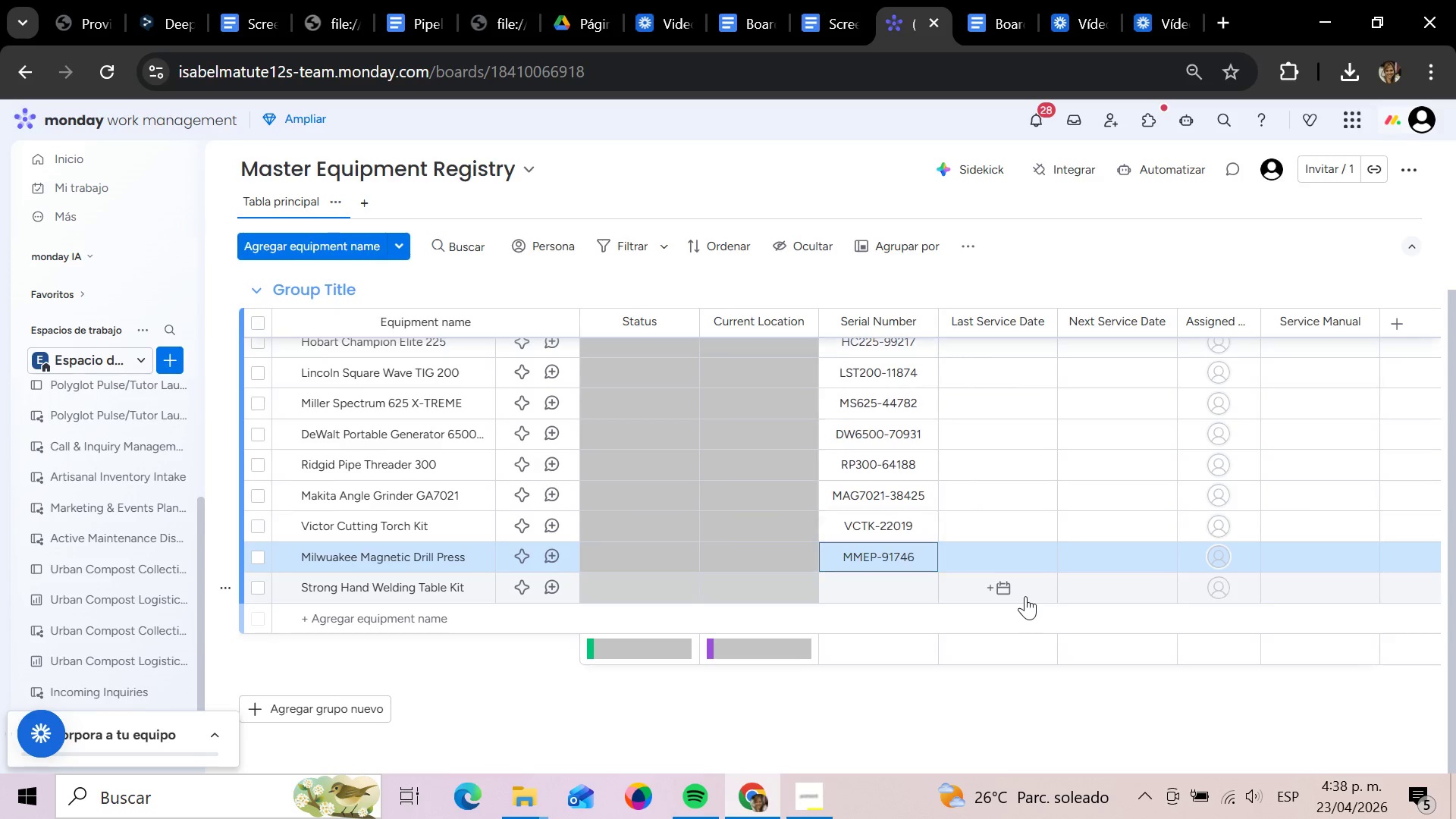 
key(ArrowDown)
 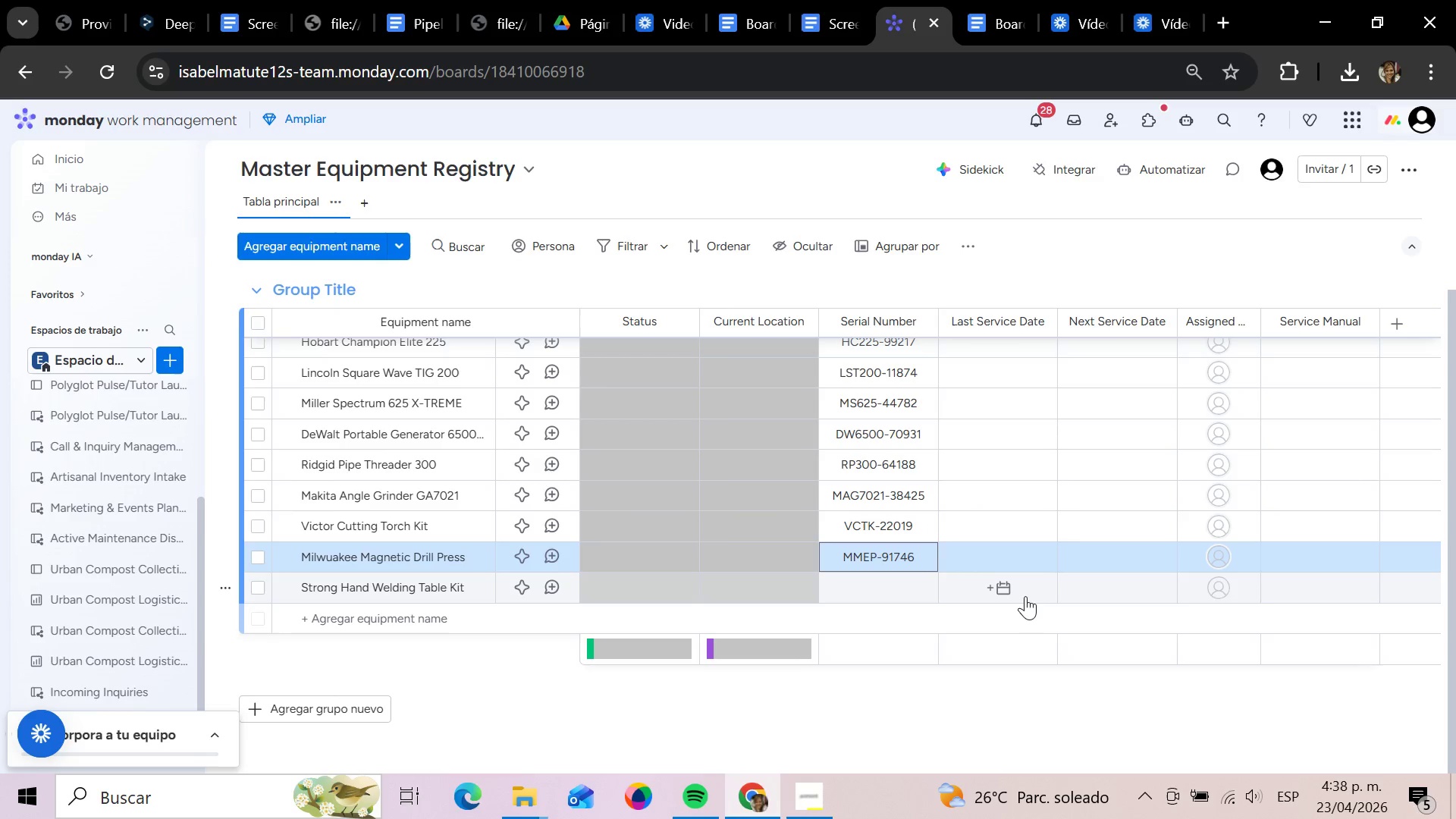 
key(ArrowDown)
 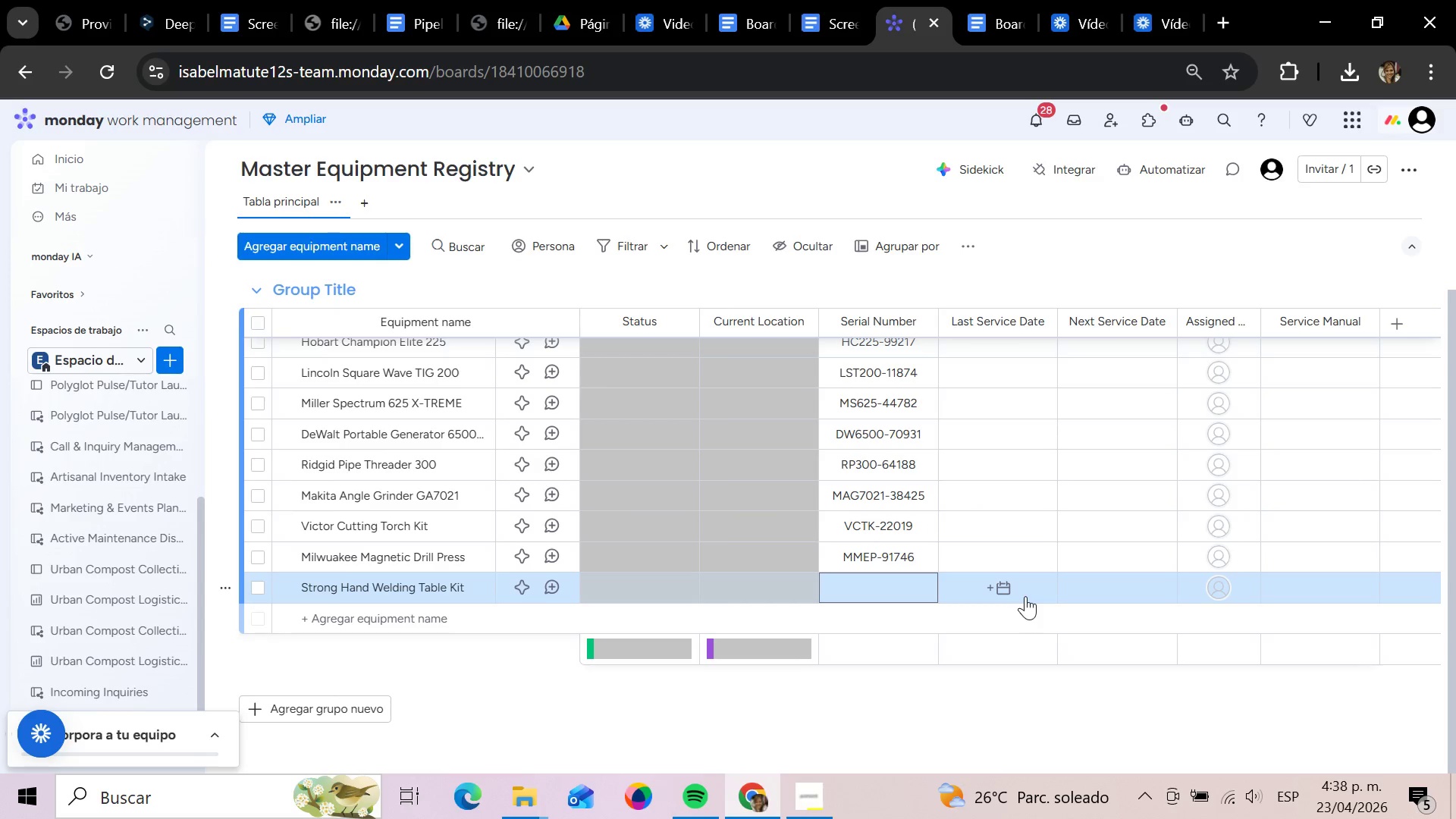 
key(Enter)
 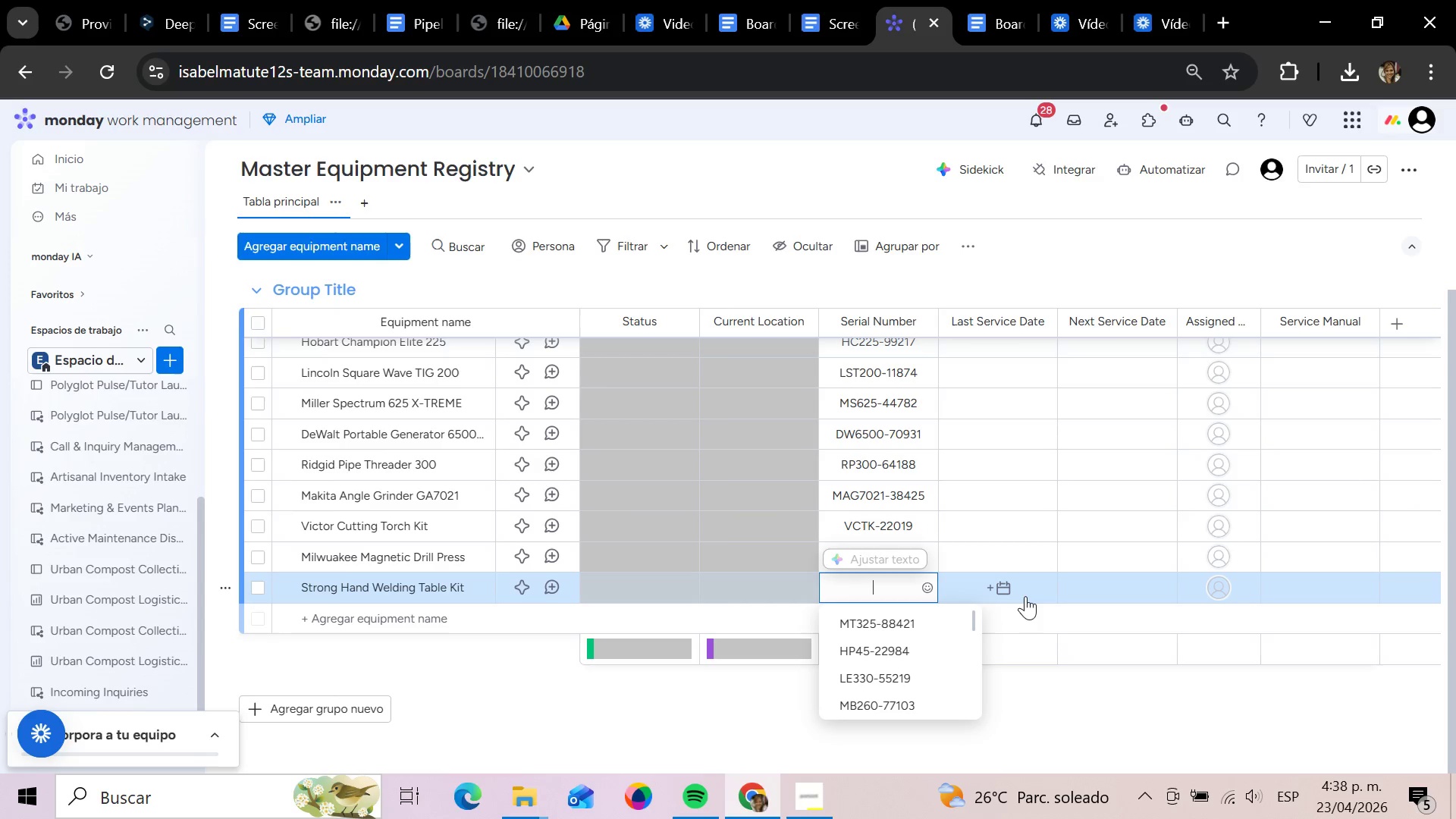 
type(SHWT-50372)
 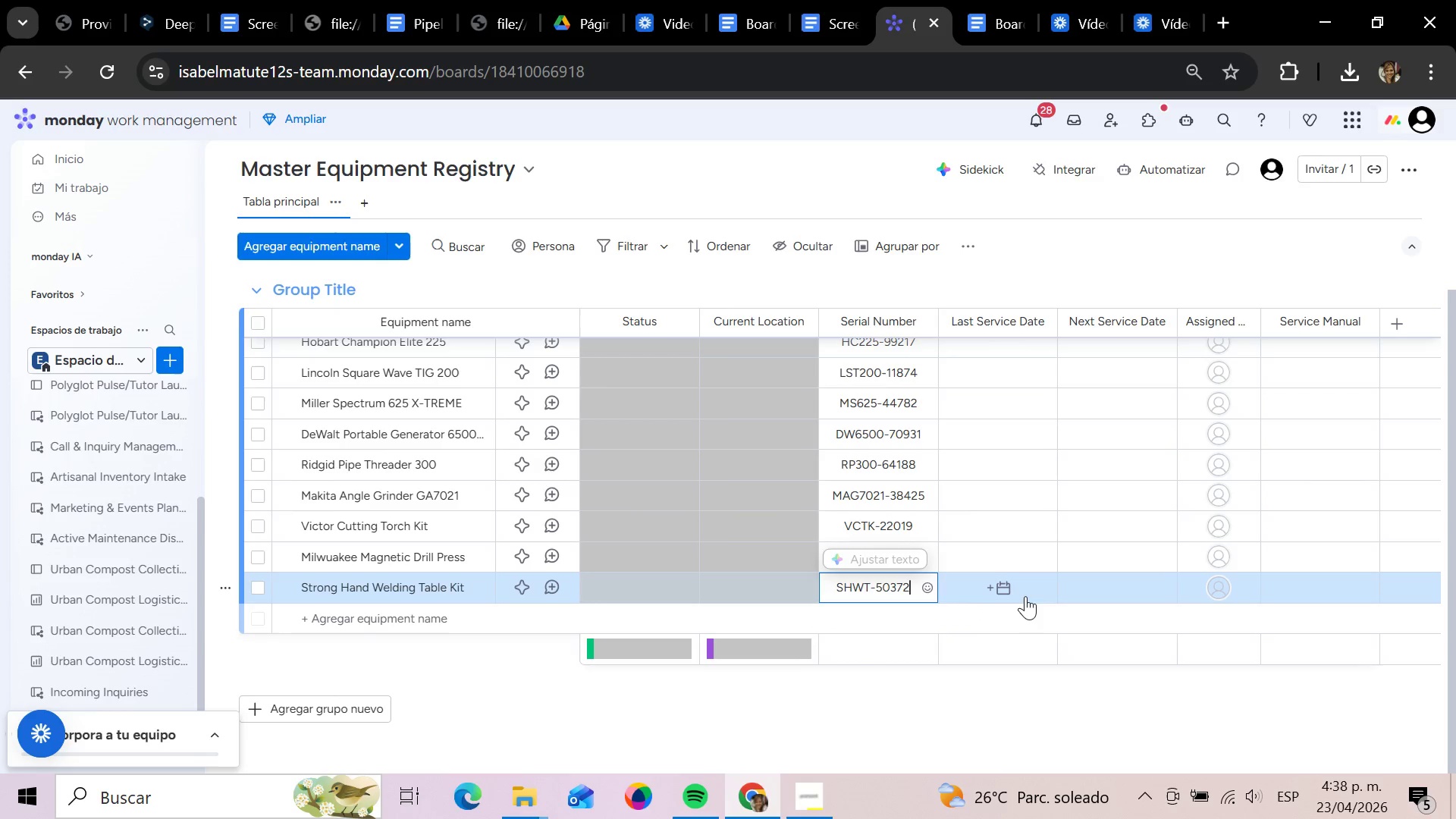 
key(Enter)
 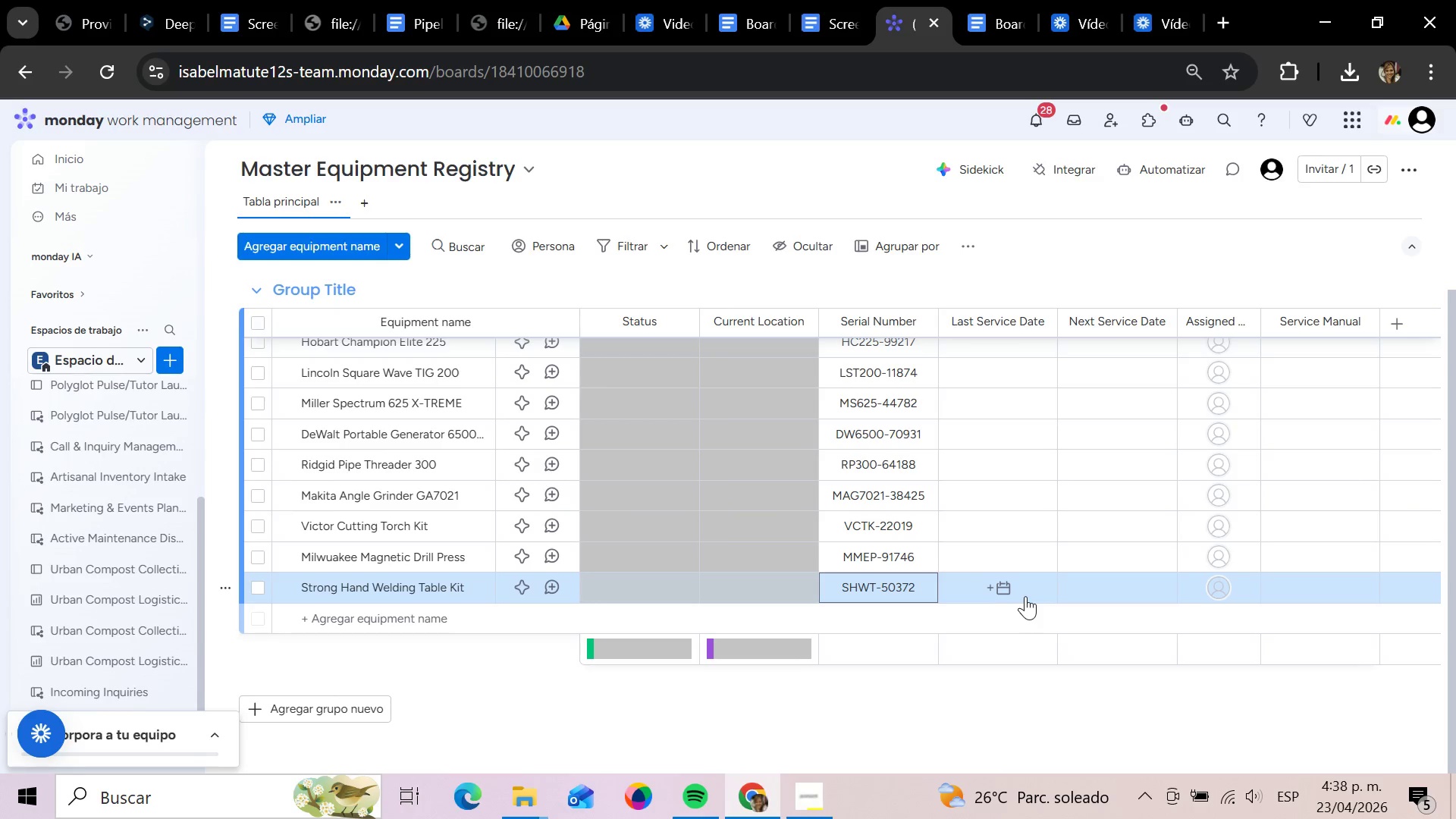 
wait(5.67)
 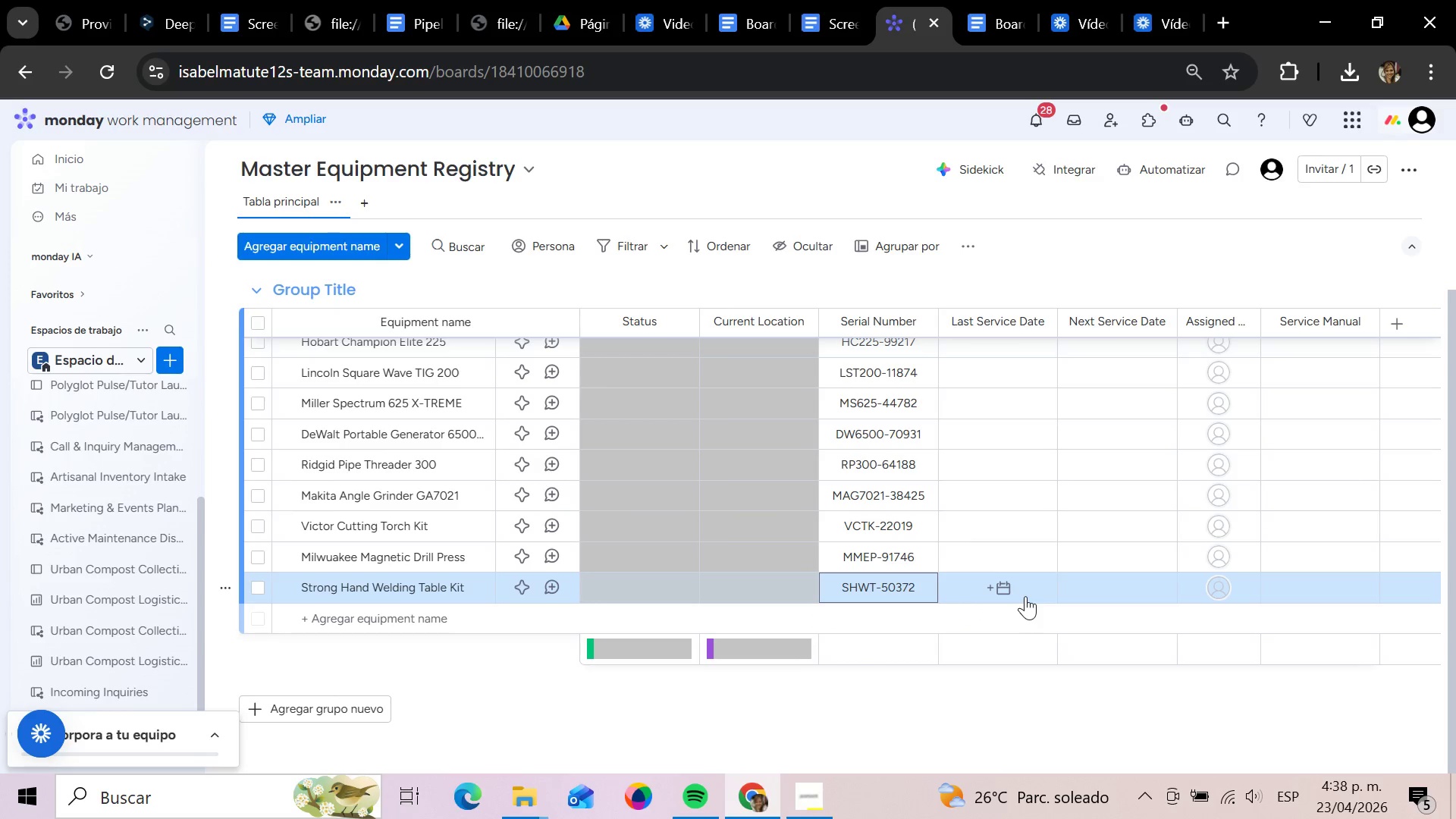 
key(ArrowRight)
 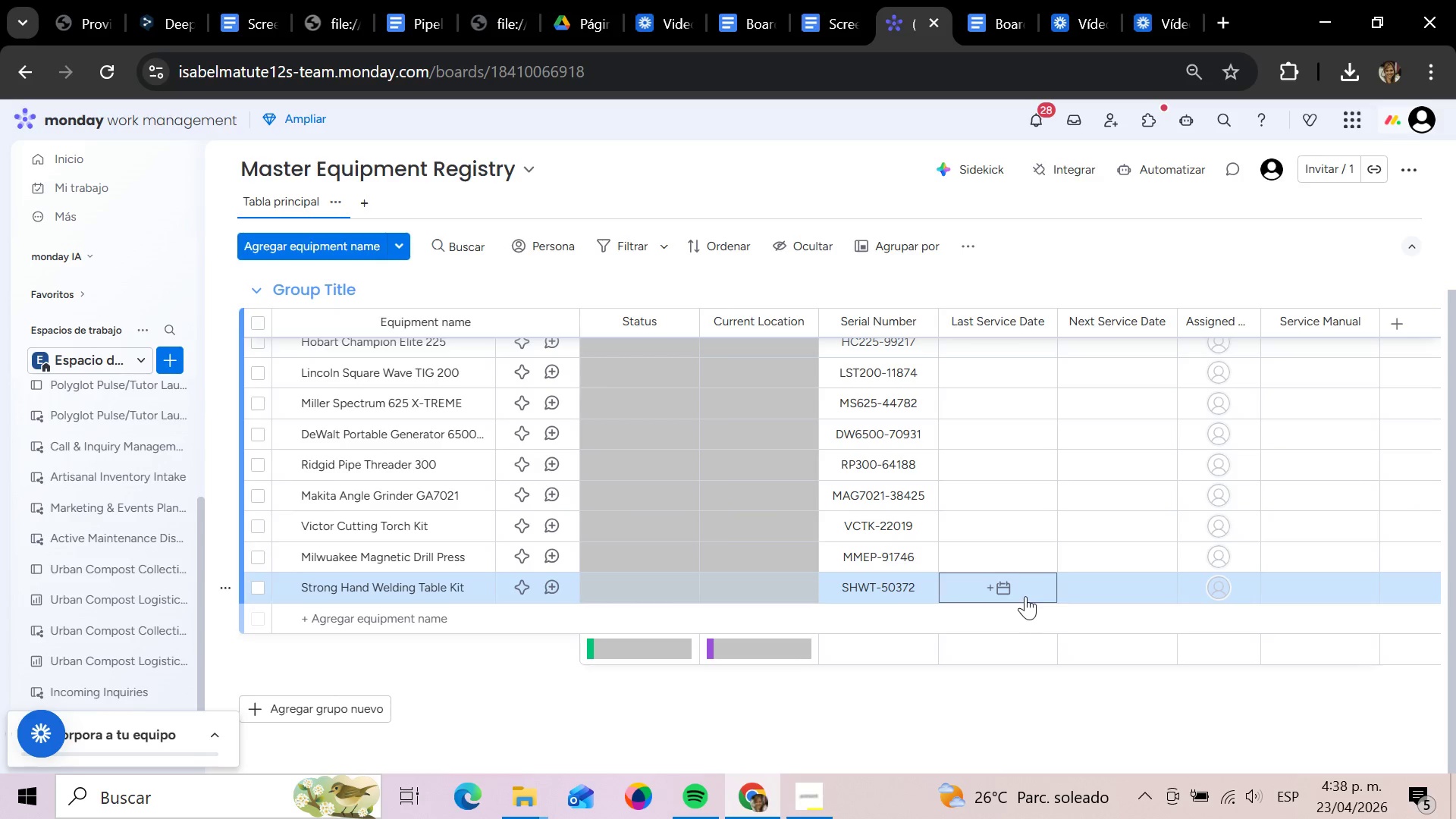 
hold_key(key=ArrowUp, duration=1.11)
 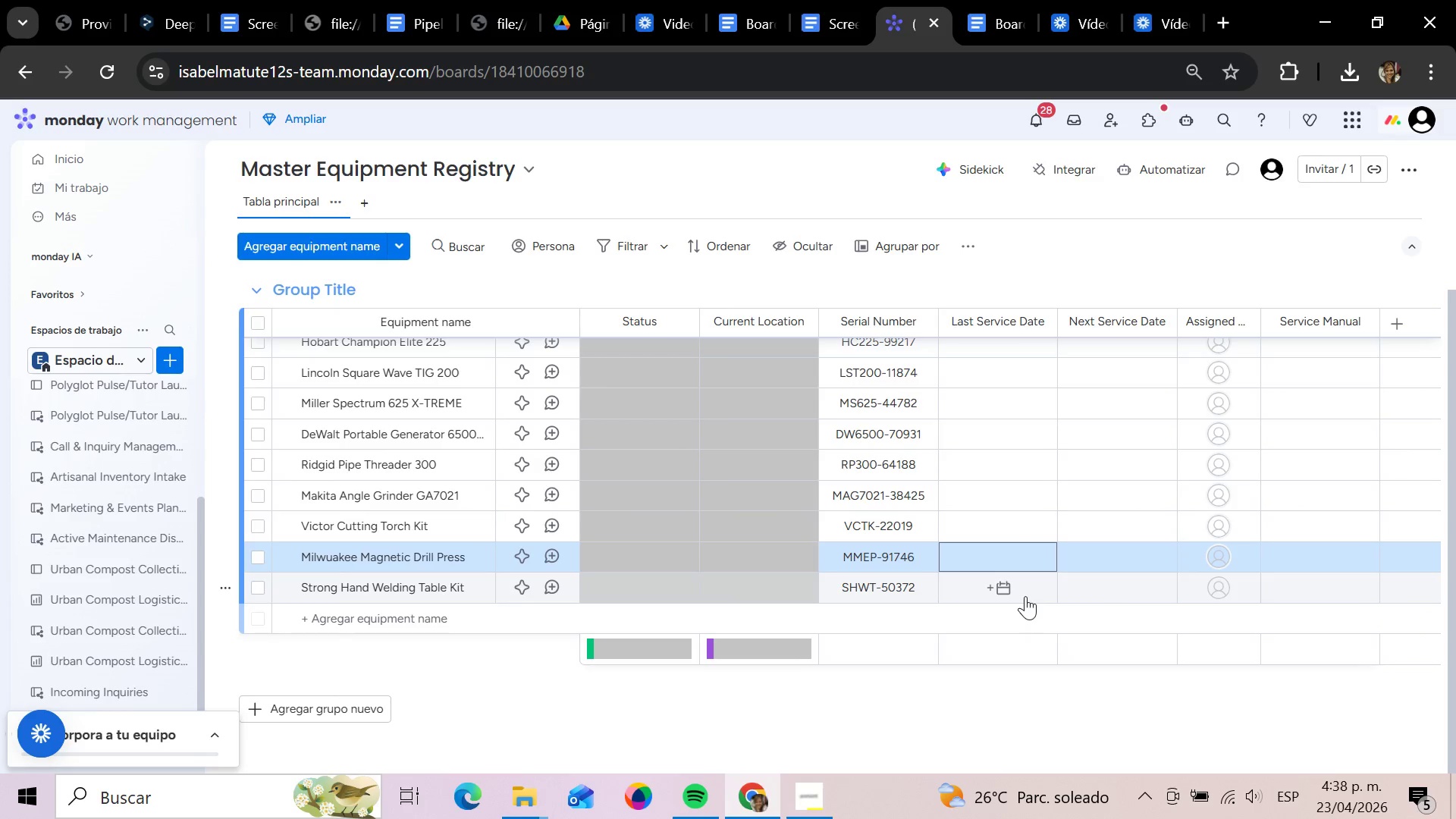 
key(ArrowUp)
 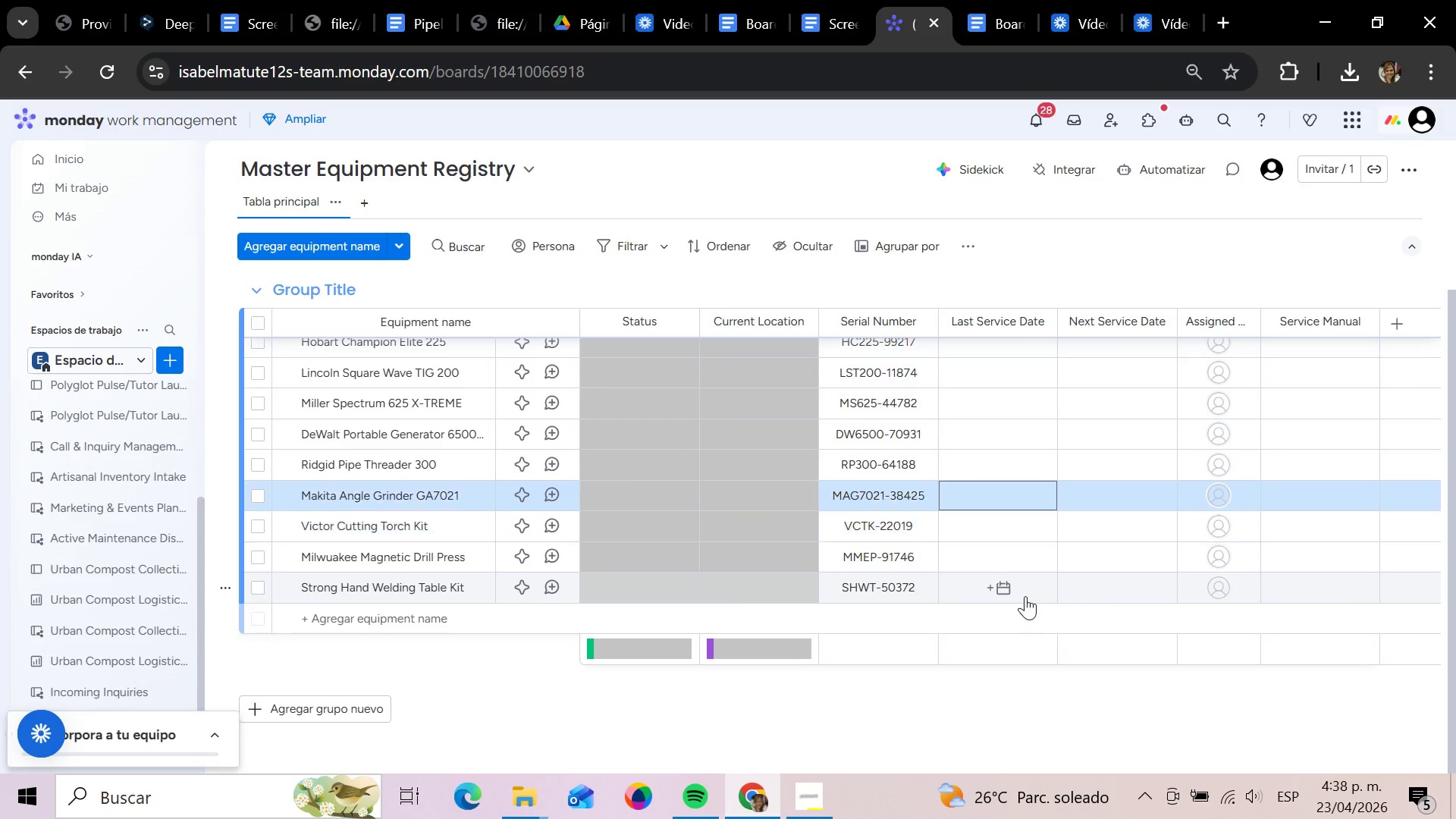 
key(ArrowUp)
 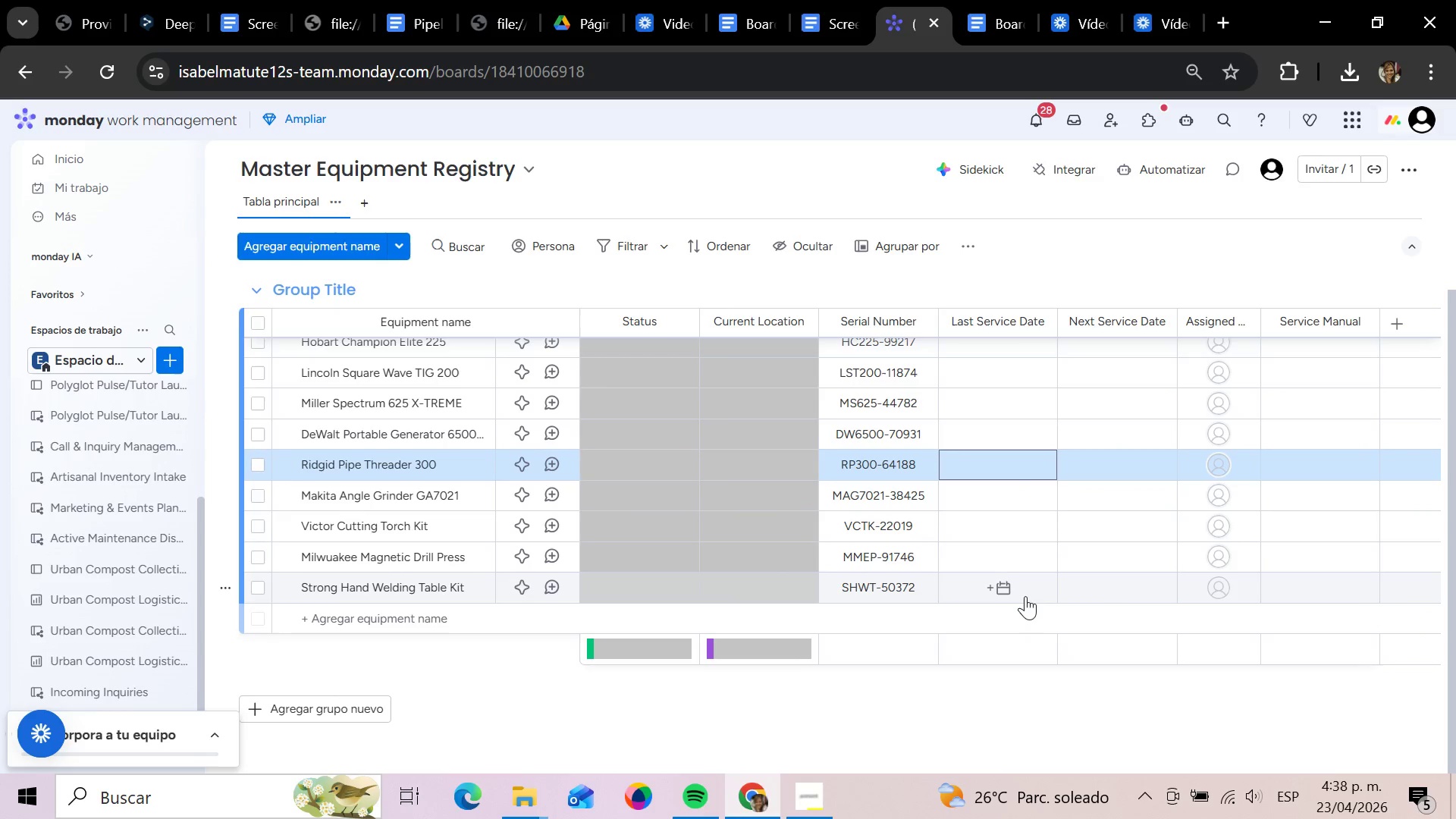 
key(ArrowUp)
 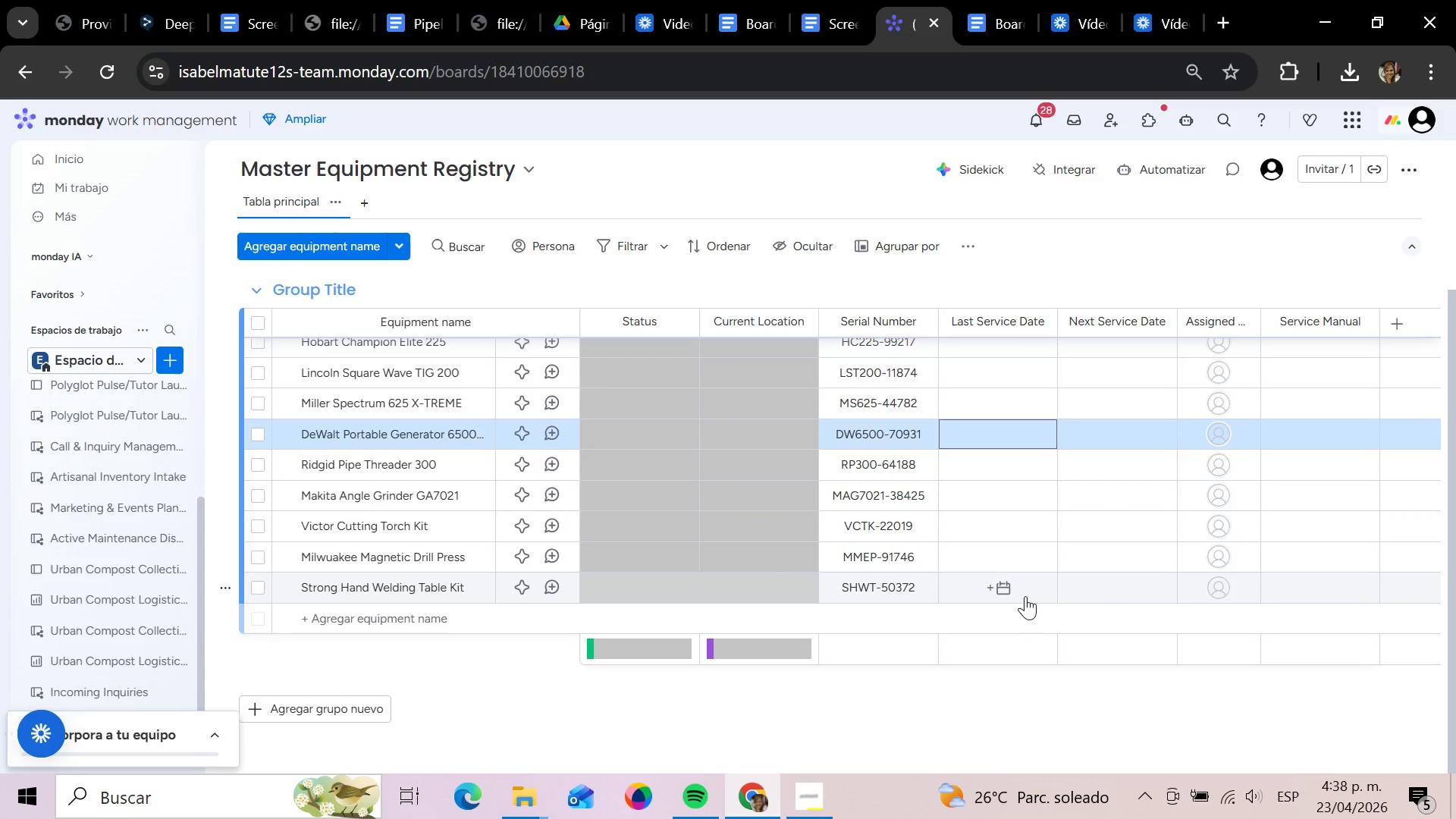 
key(ArrowUp)
 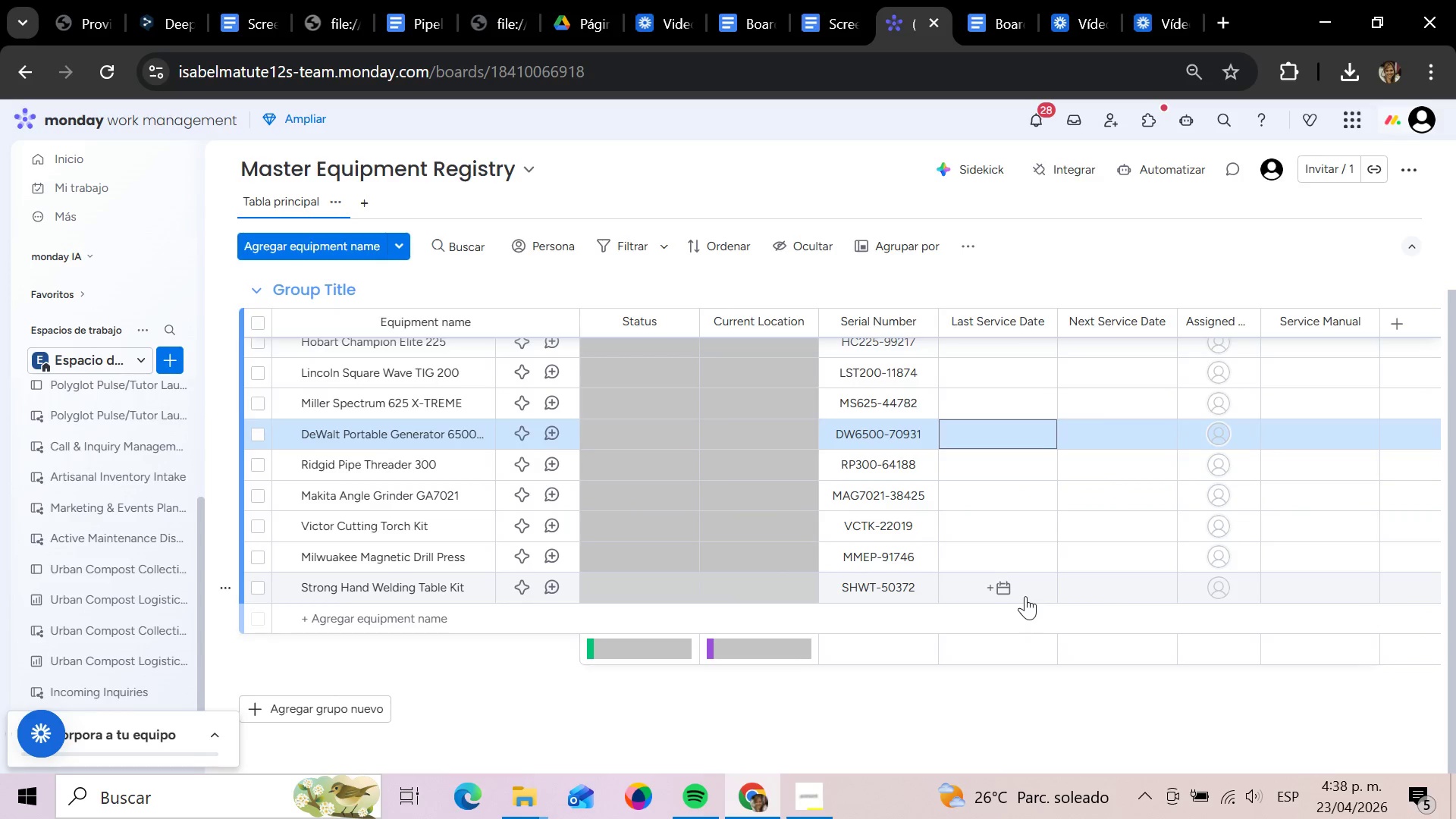 
key(ArrowUp)
 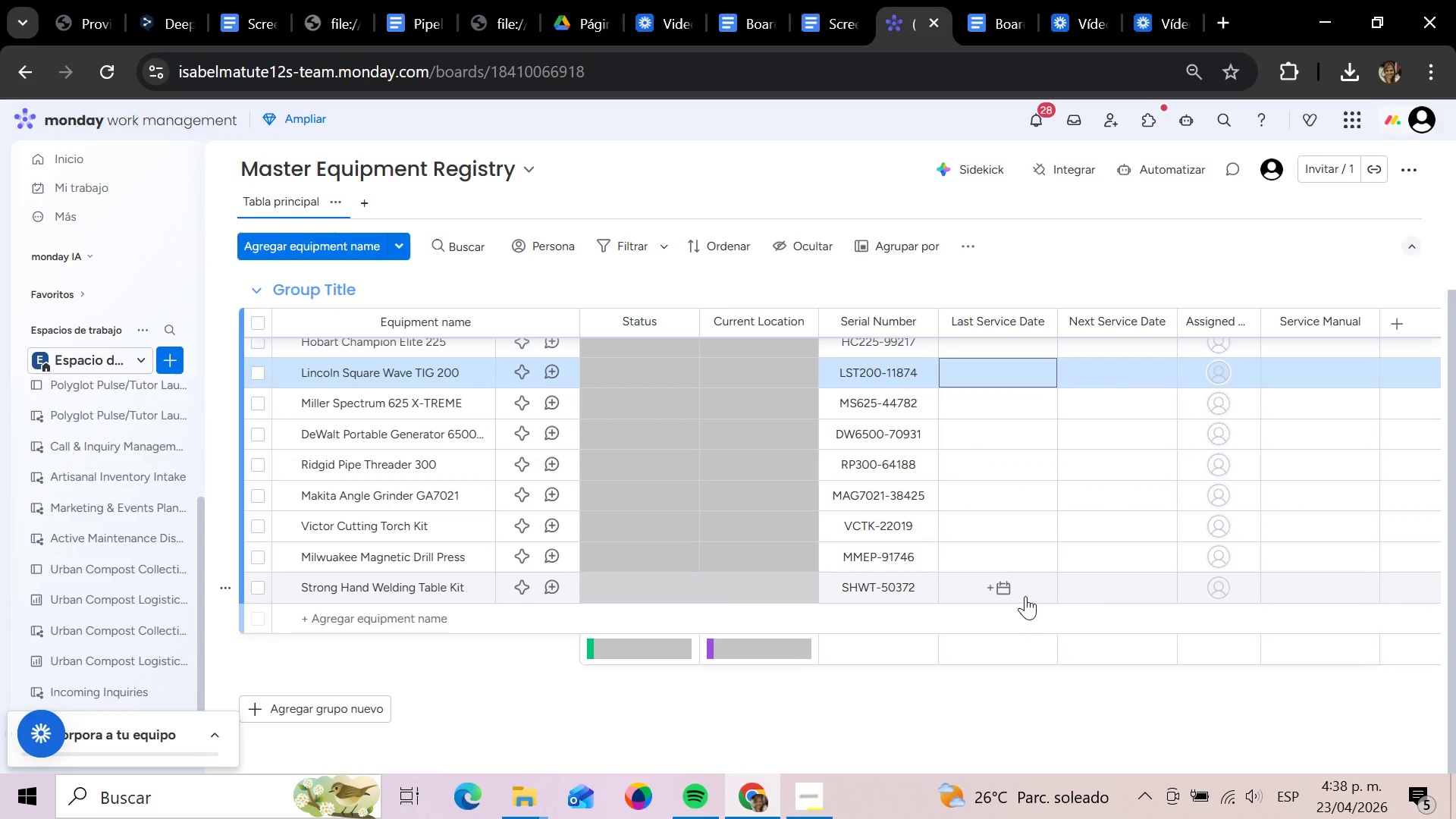 
key(ArrowUp)
 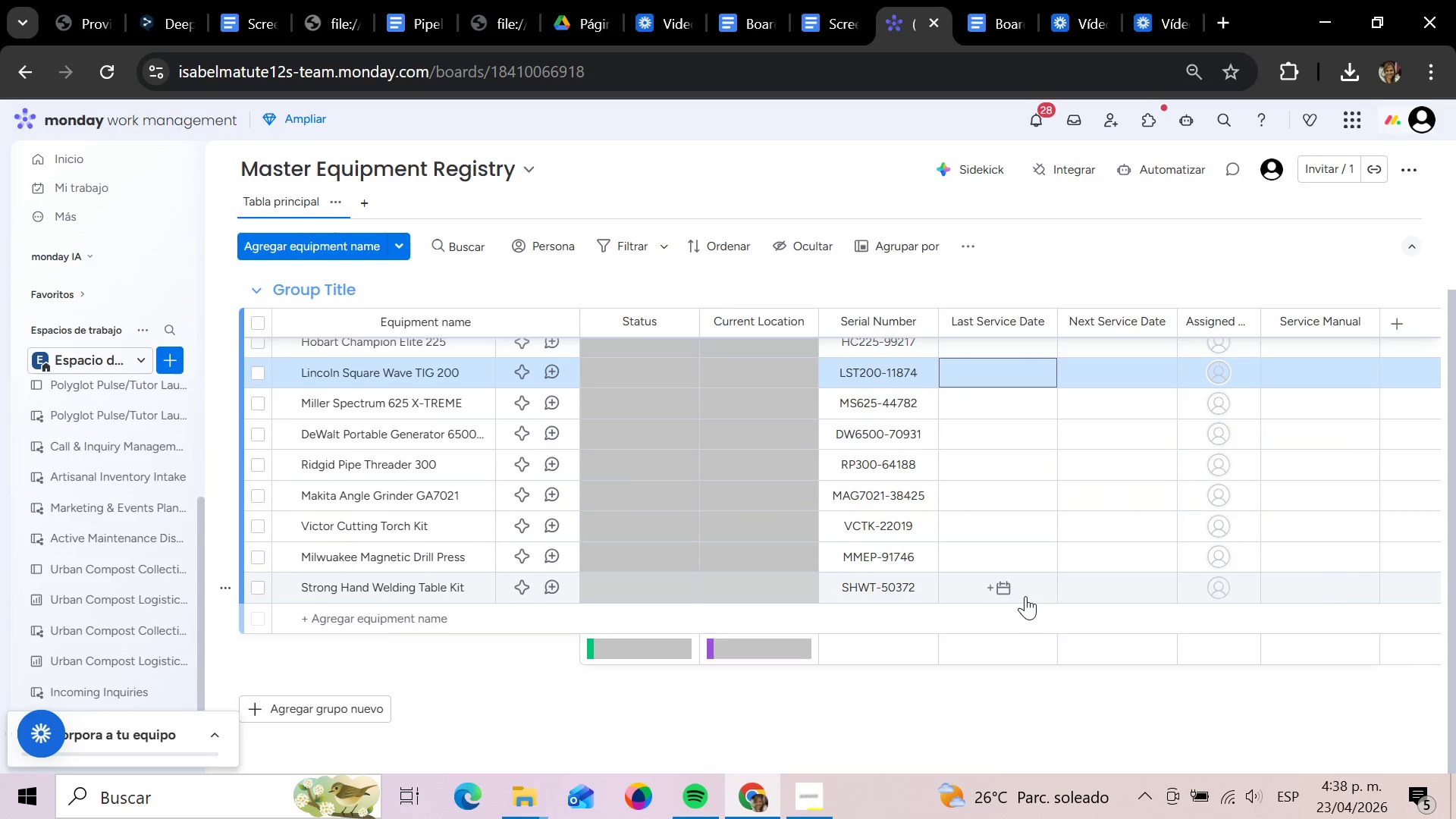 
key(ArrowUp)
 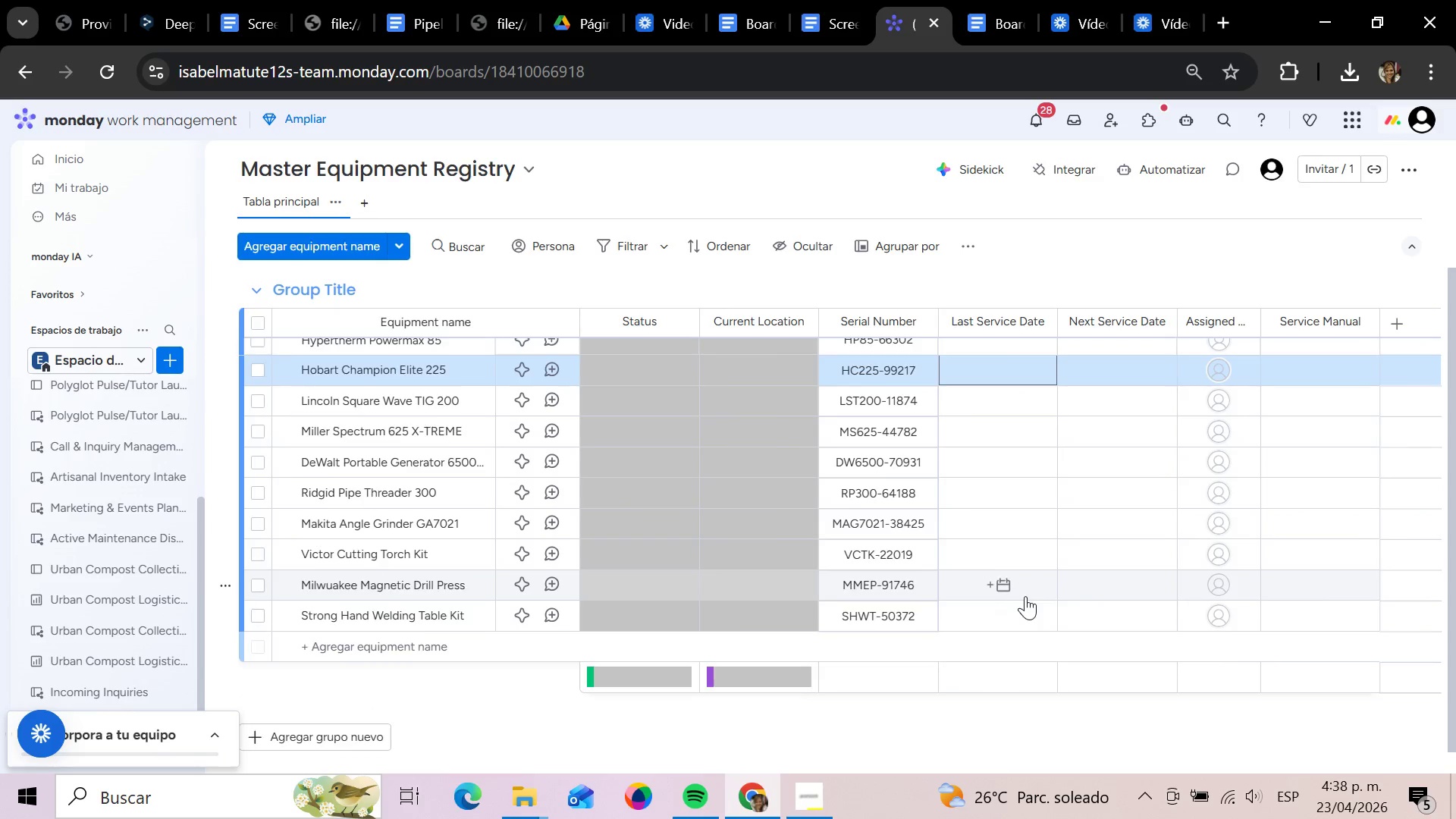 
key(ArrowUp)
 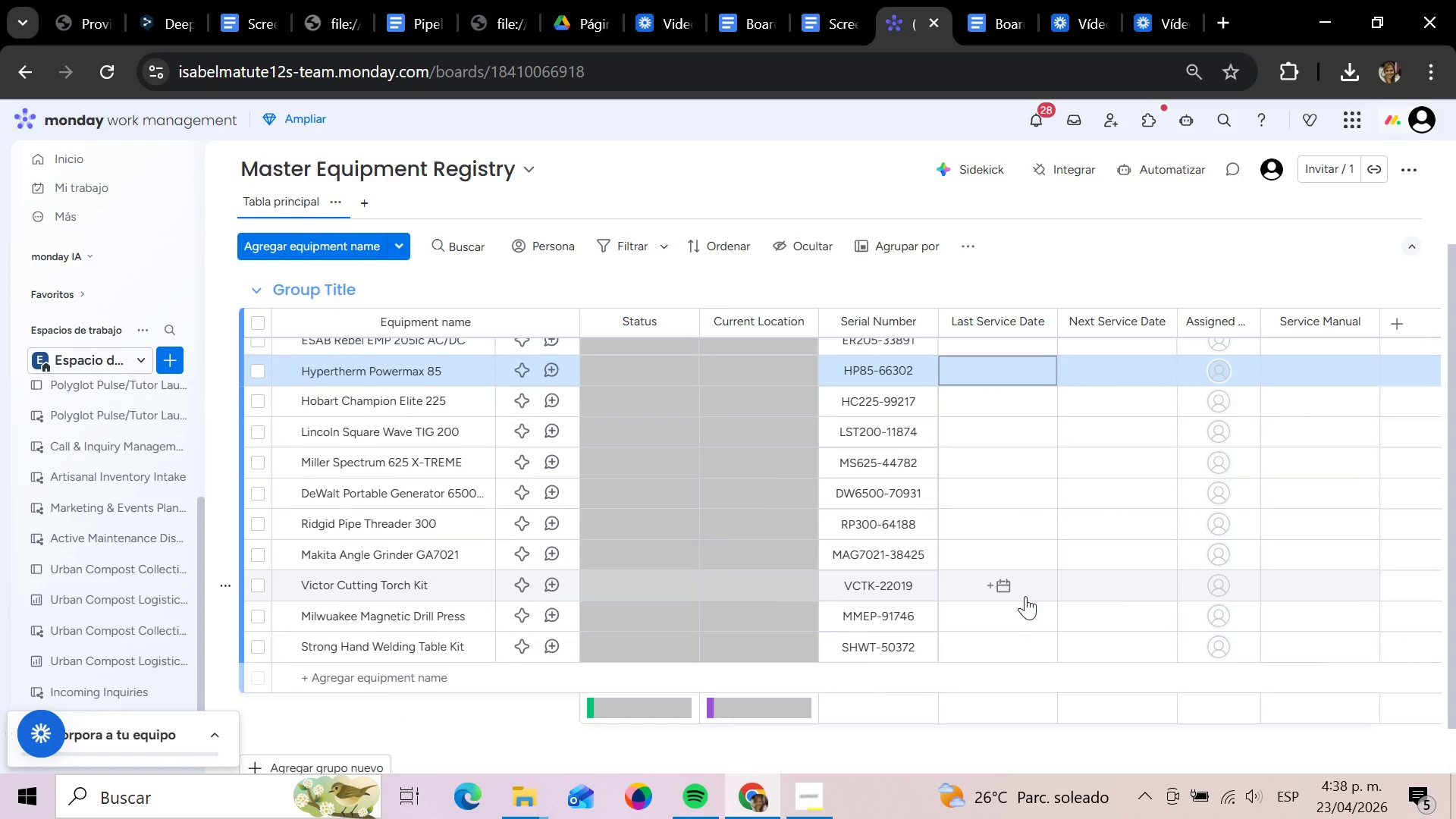 
key(ArrowUp)
 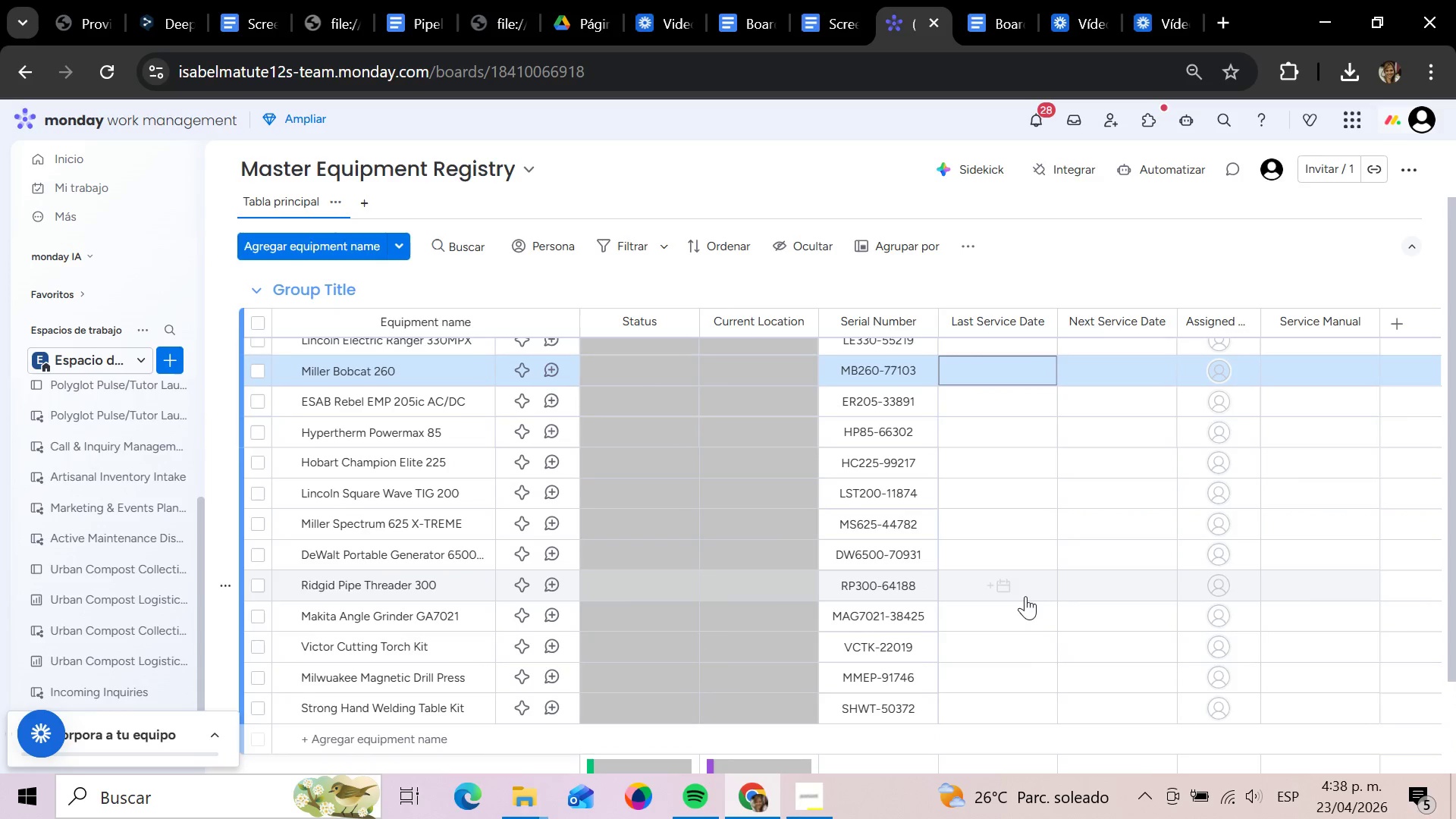 
key(ArrowUp)
 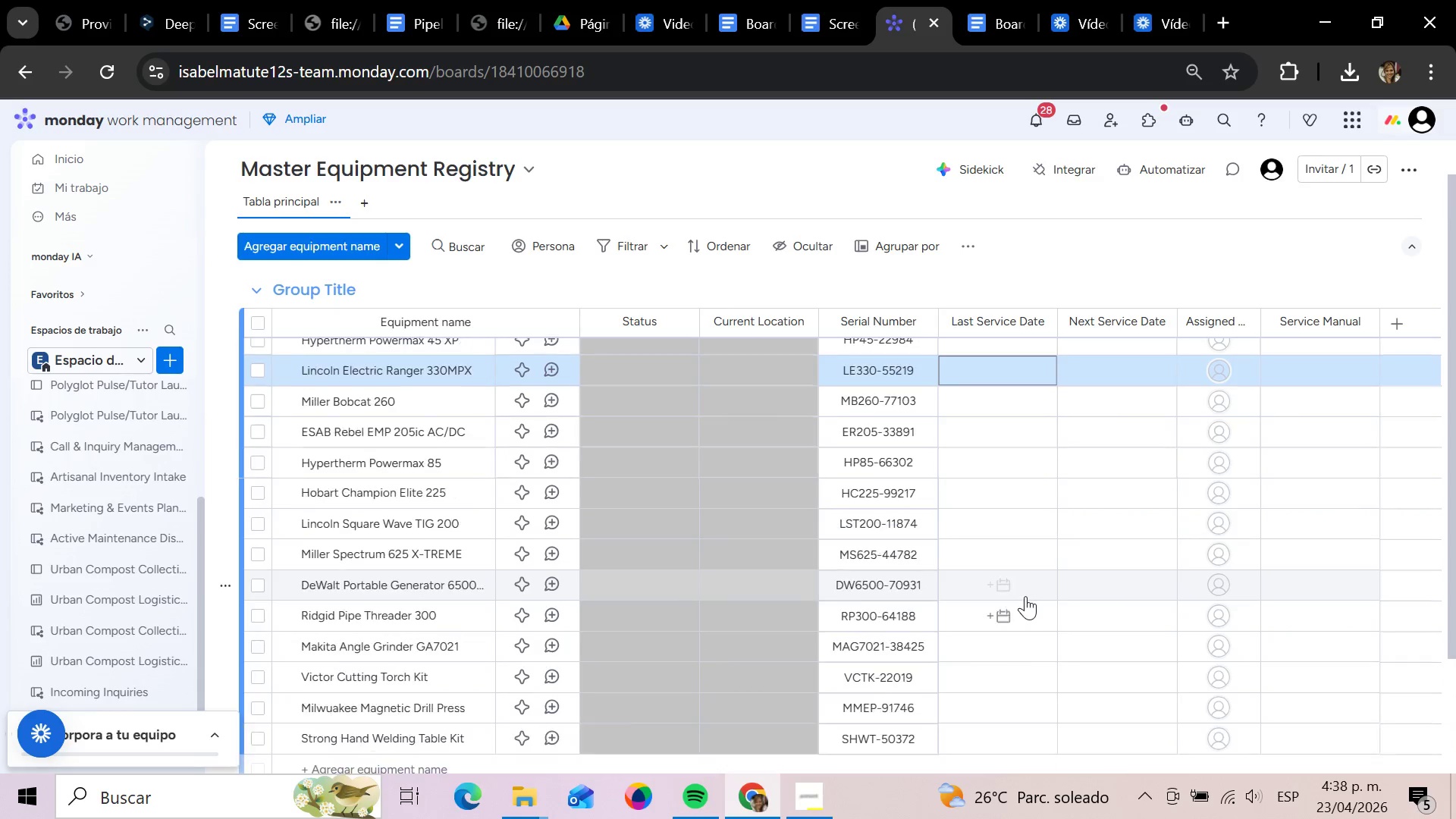 
key(ArrowUp)
 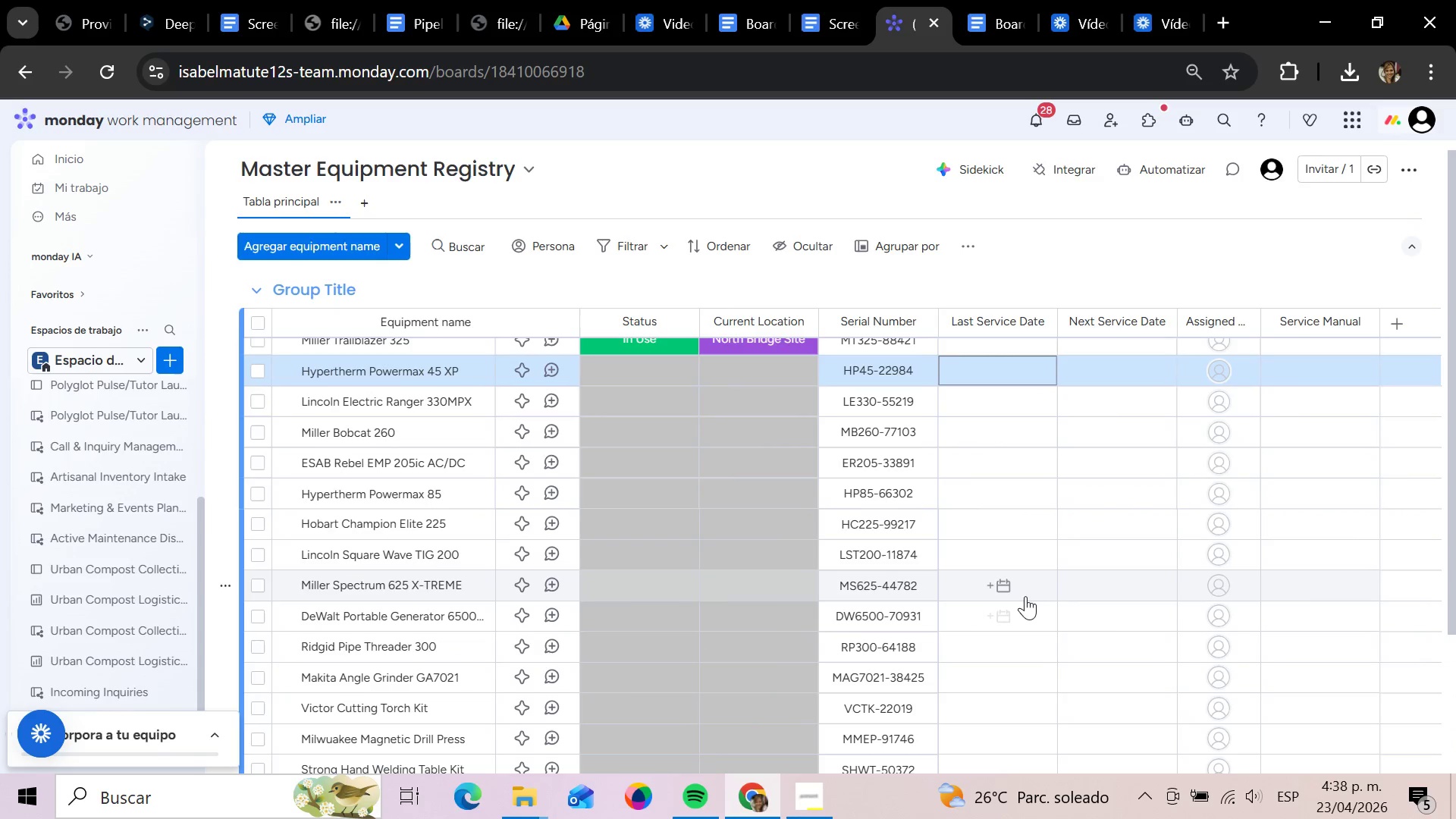 
key(ArrowUp)
 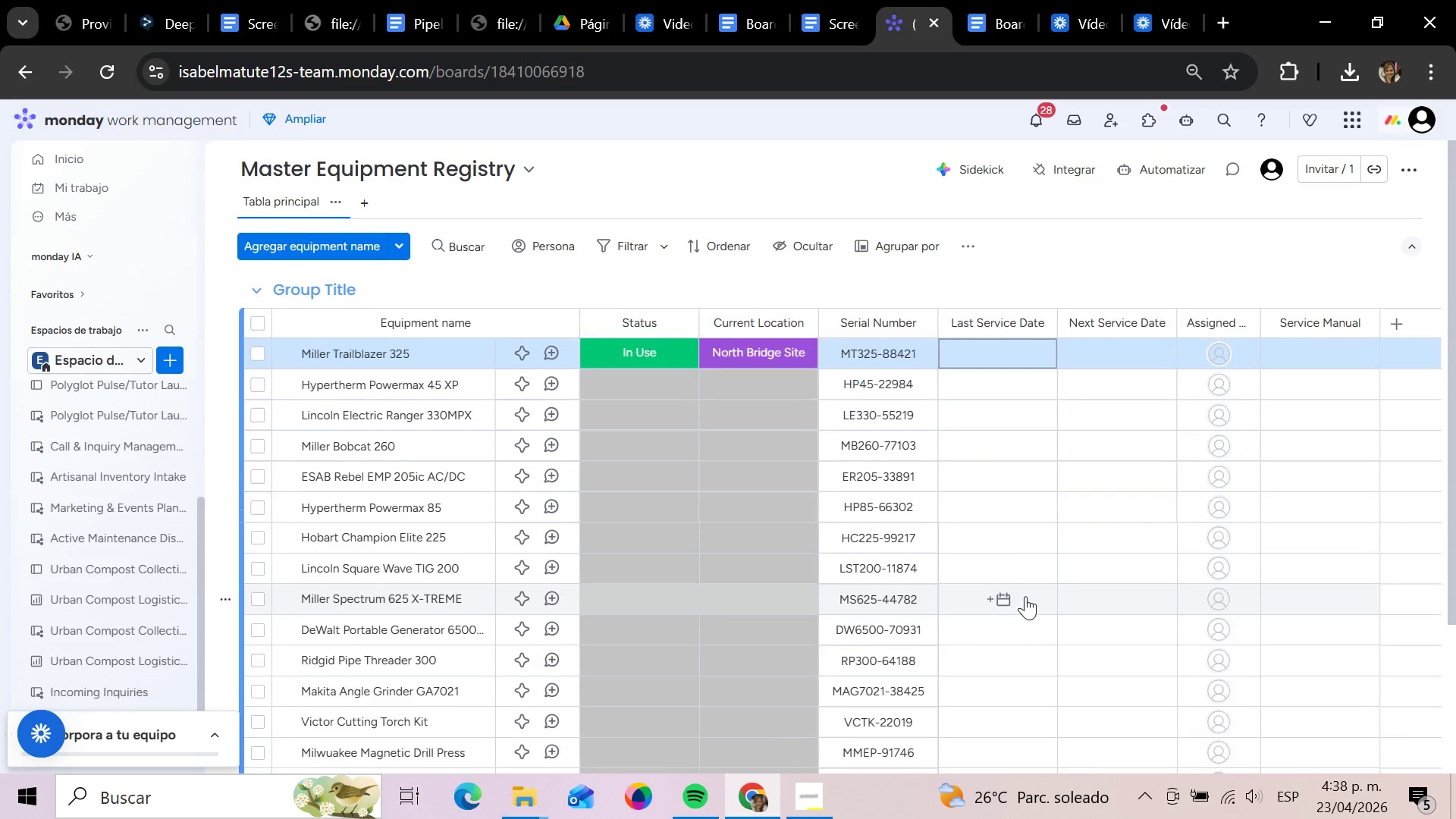 
key(ArrowUp)
 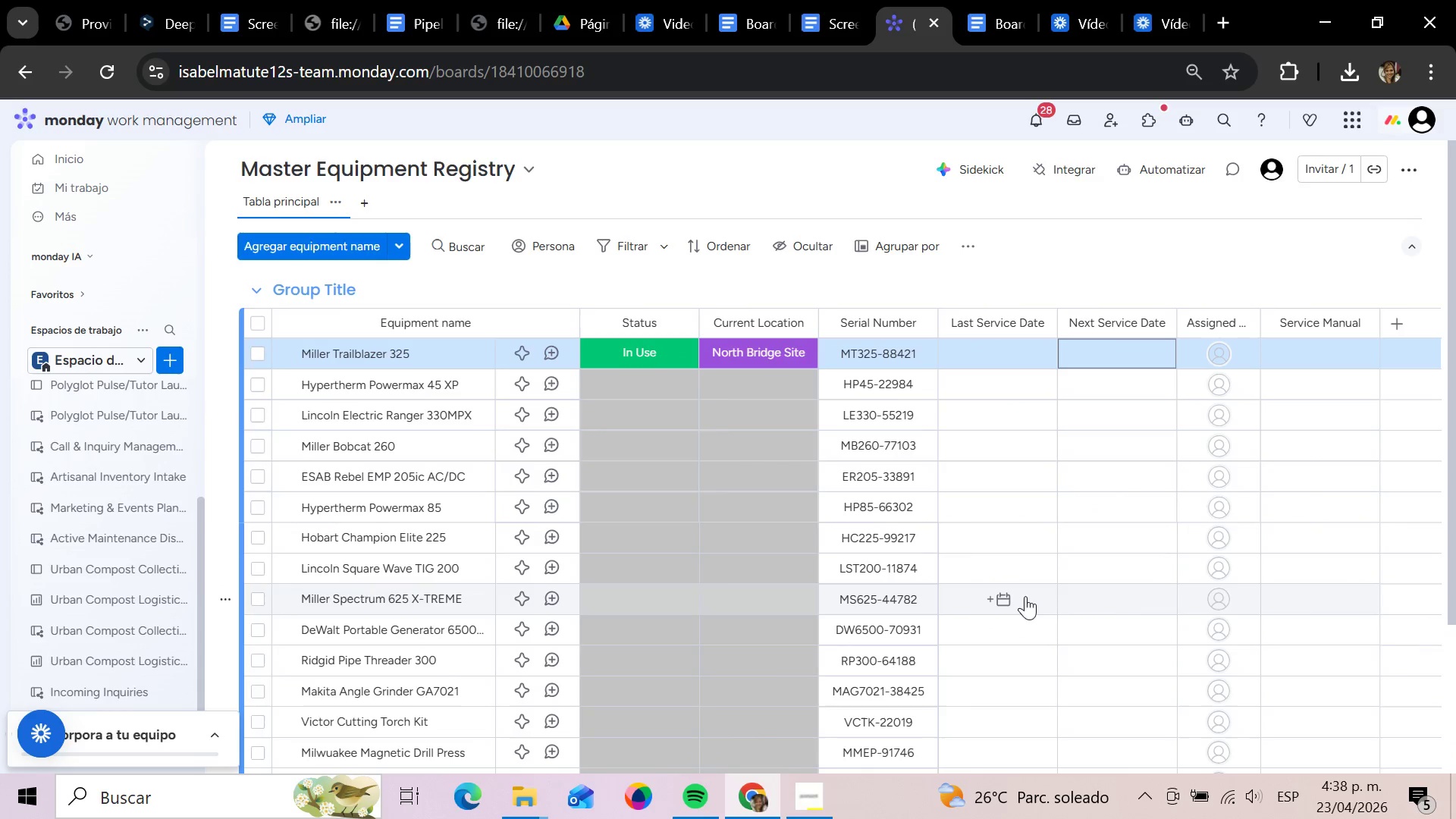 
key(ArrowRight)
 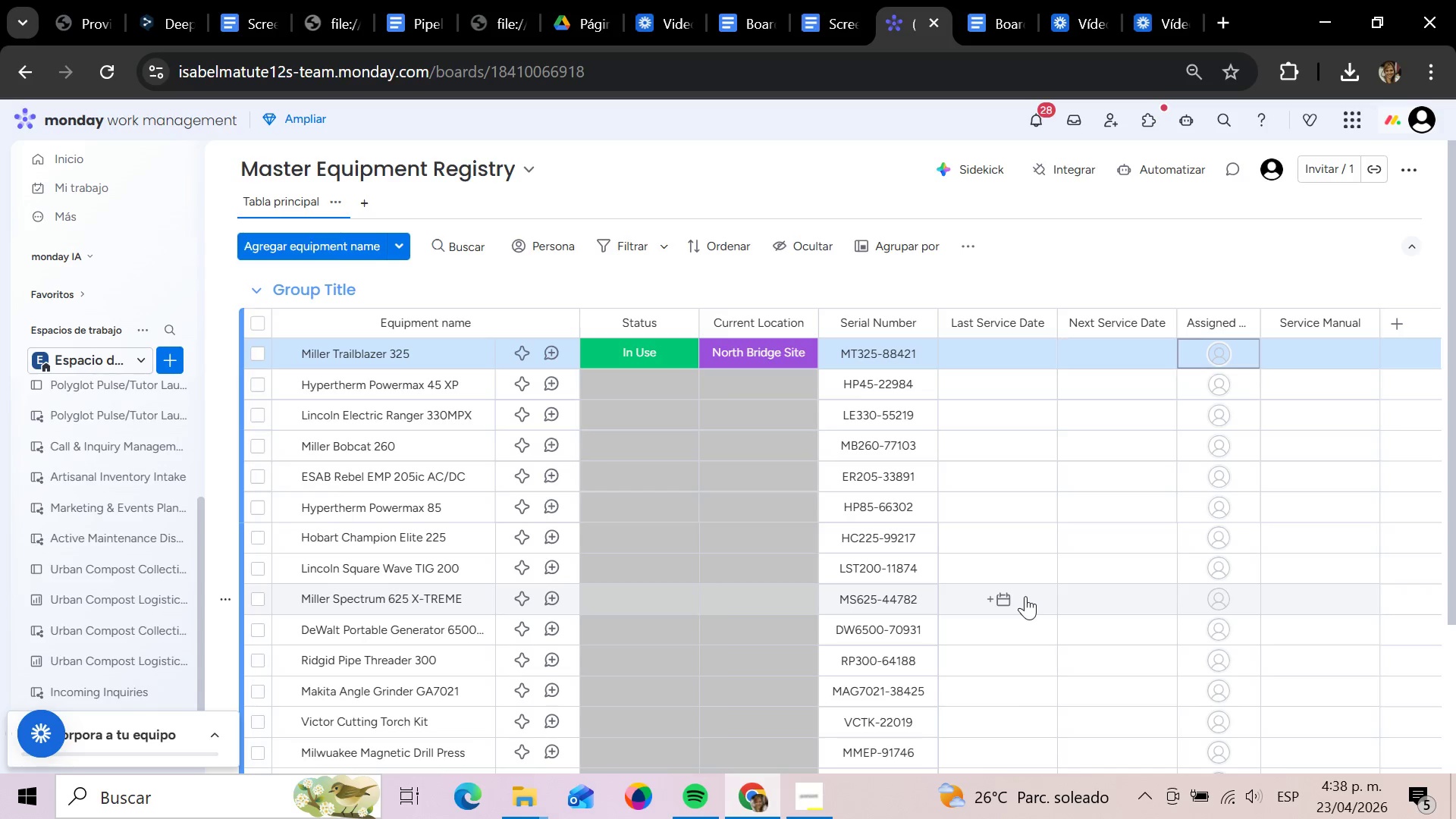 
key(ArrowRight)
 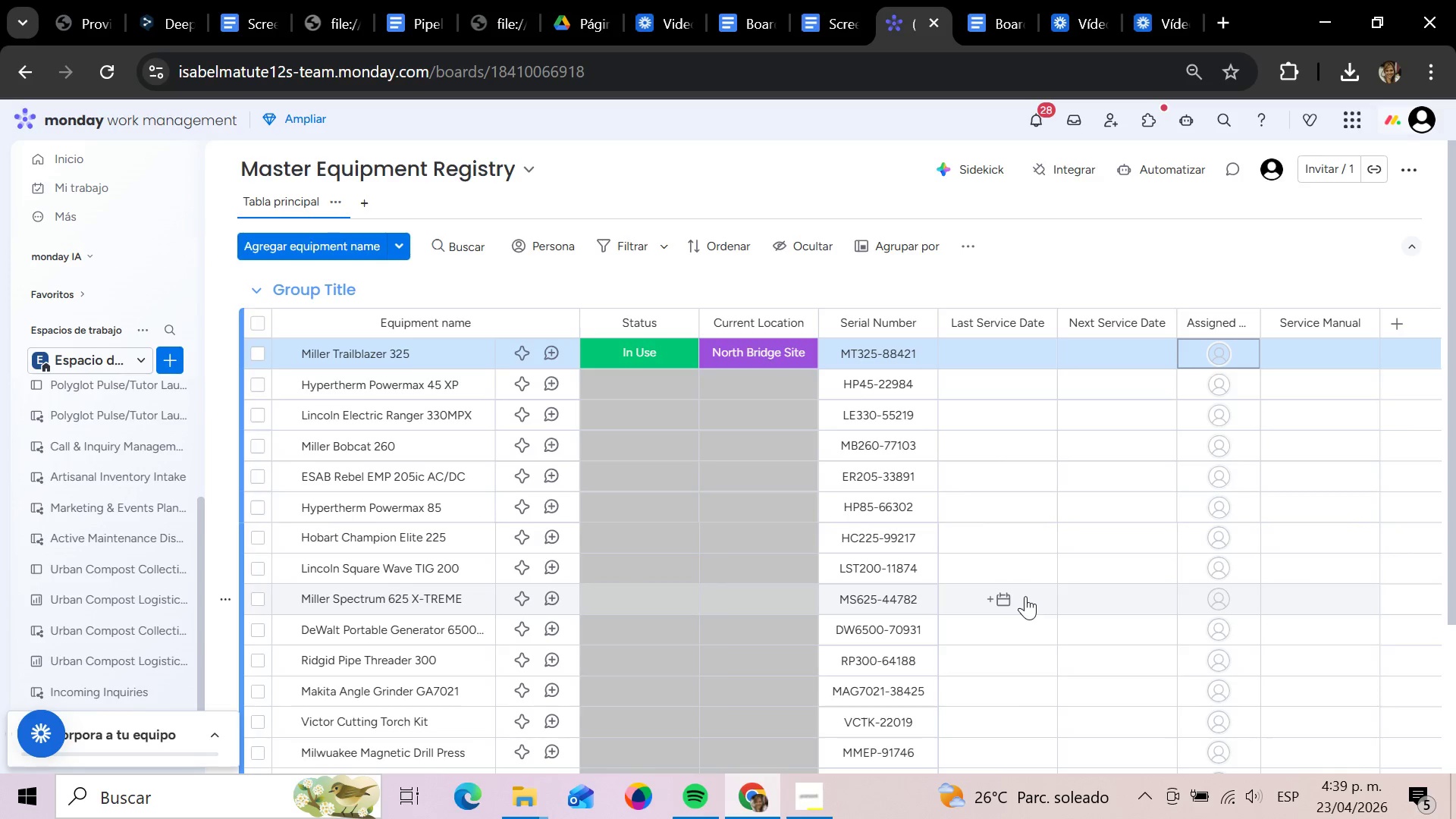 
key(Enter)
 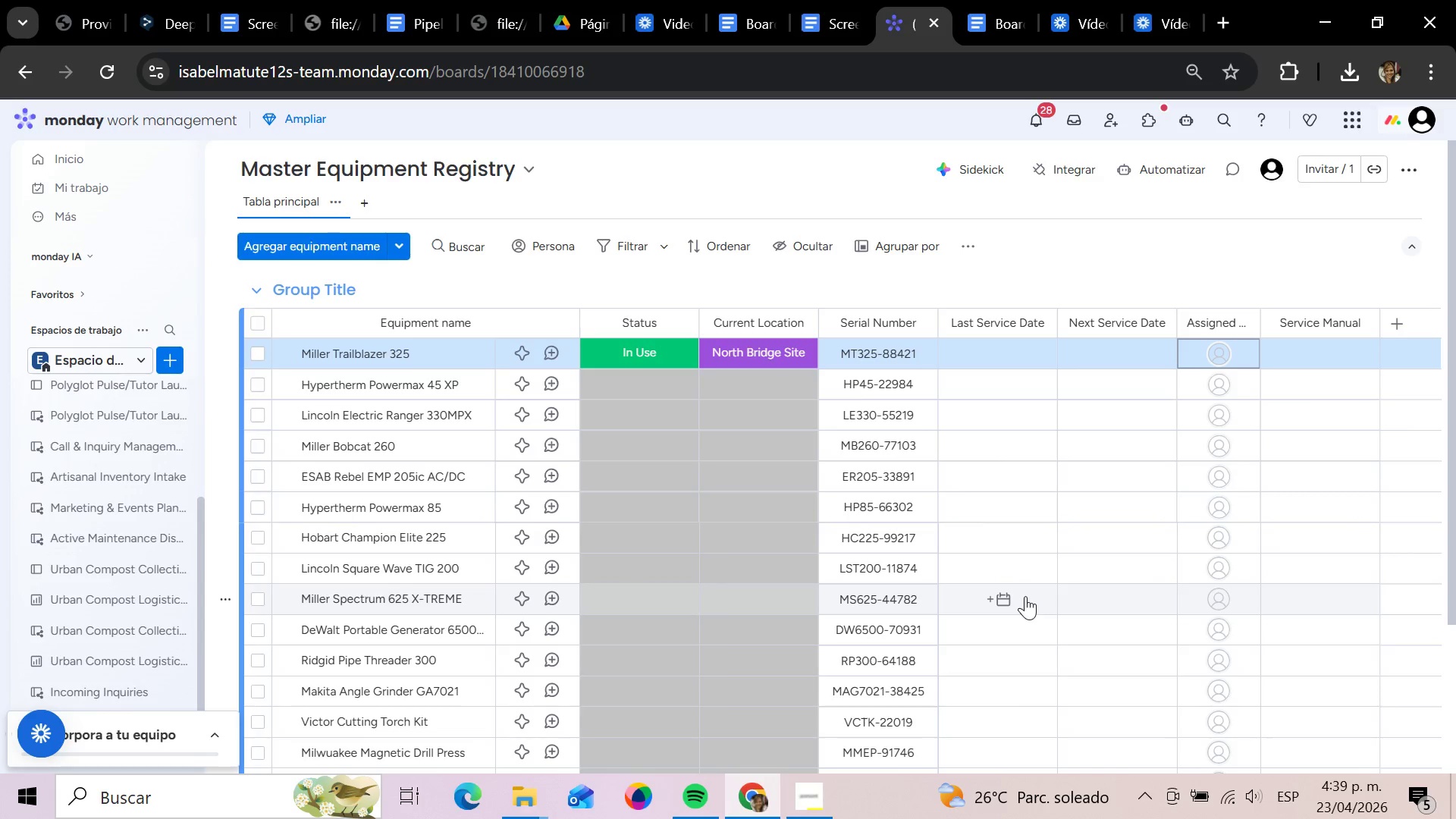 
key(ArrowRight)
 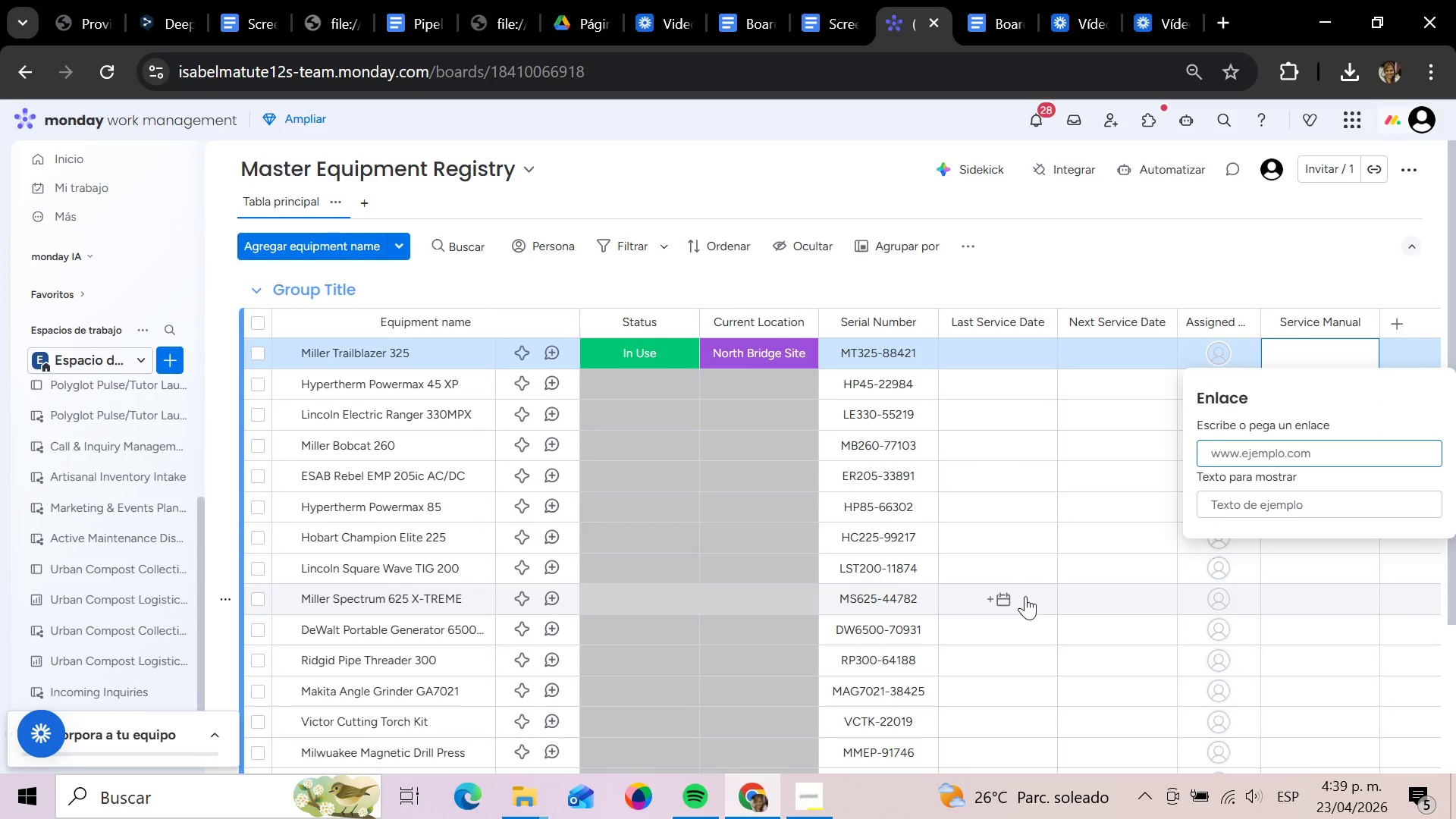 
key(ArrowLeft)
 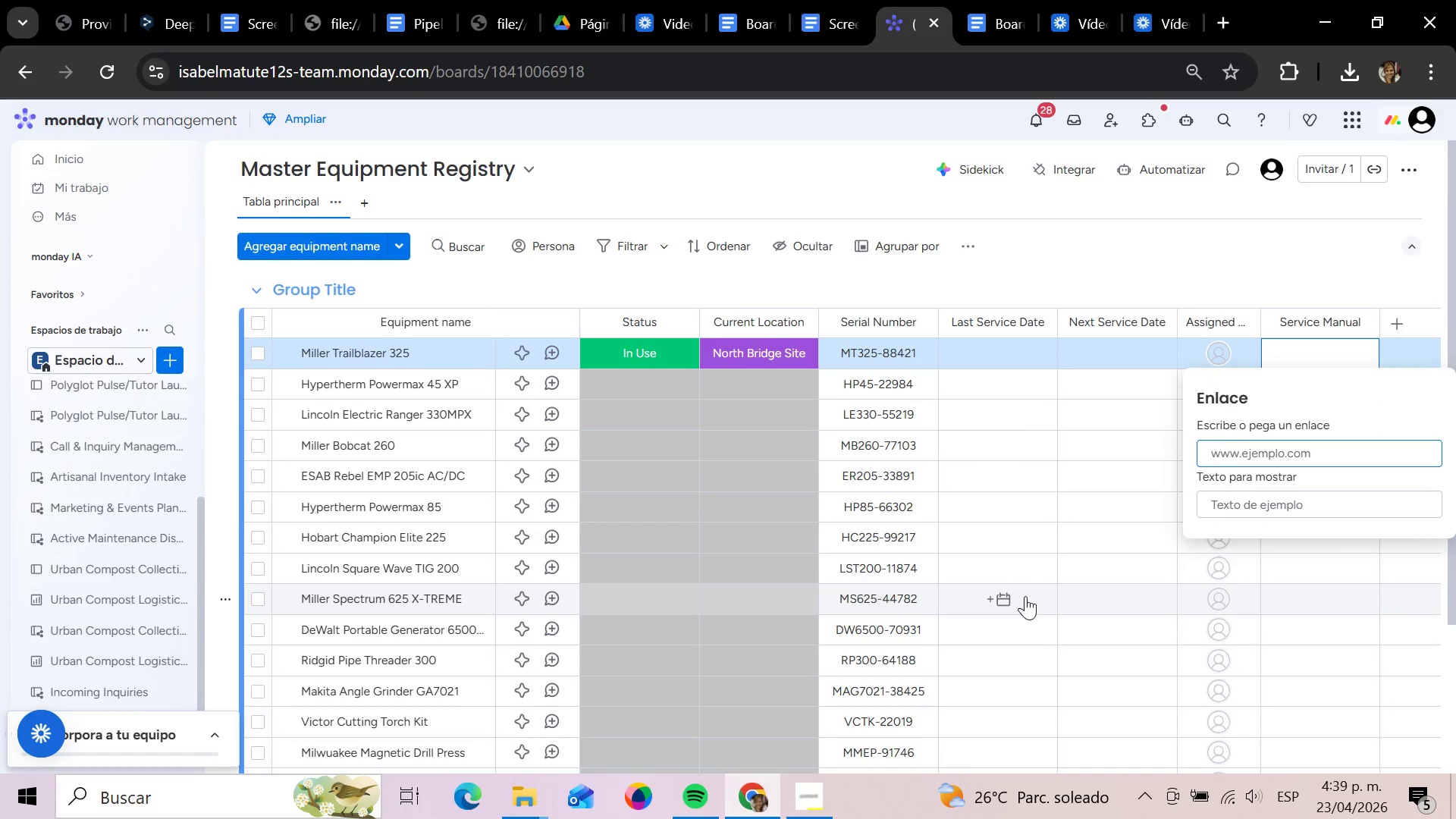 
key(ArrowLeft)
 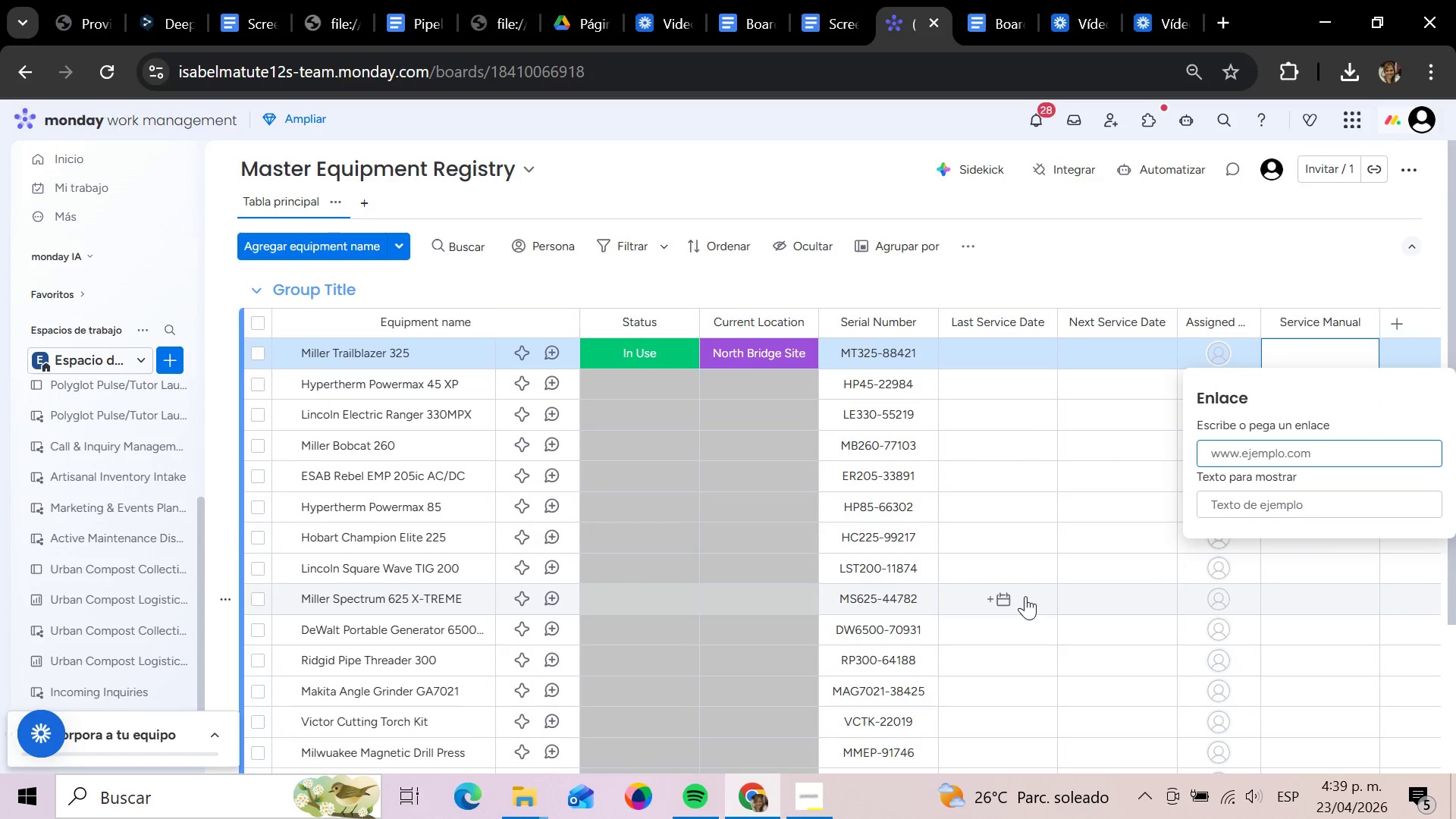 
key(ArrowLeft)
 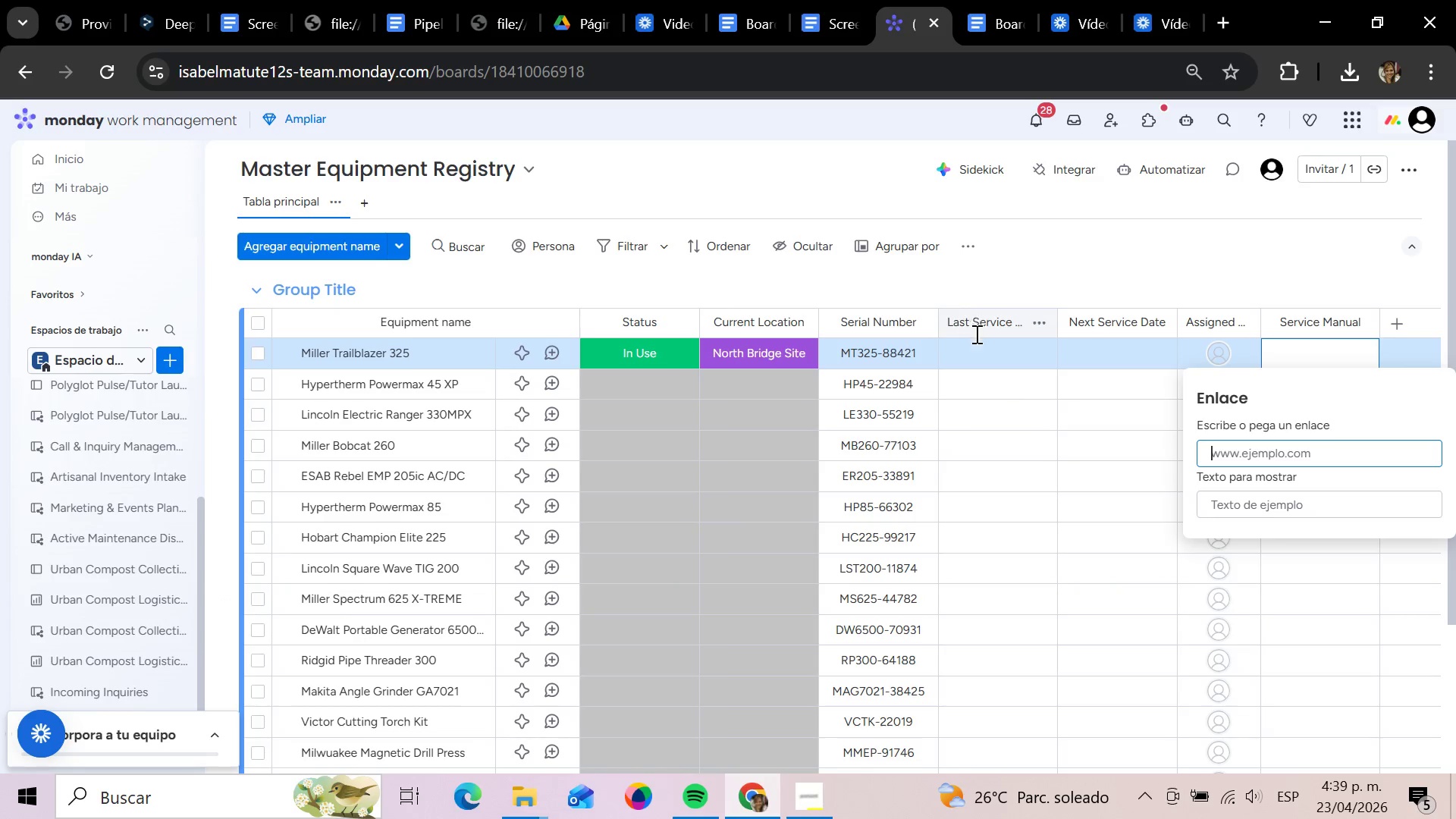 
left_click([996, 347])
 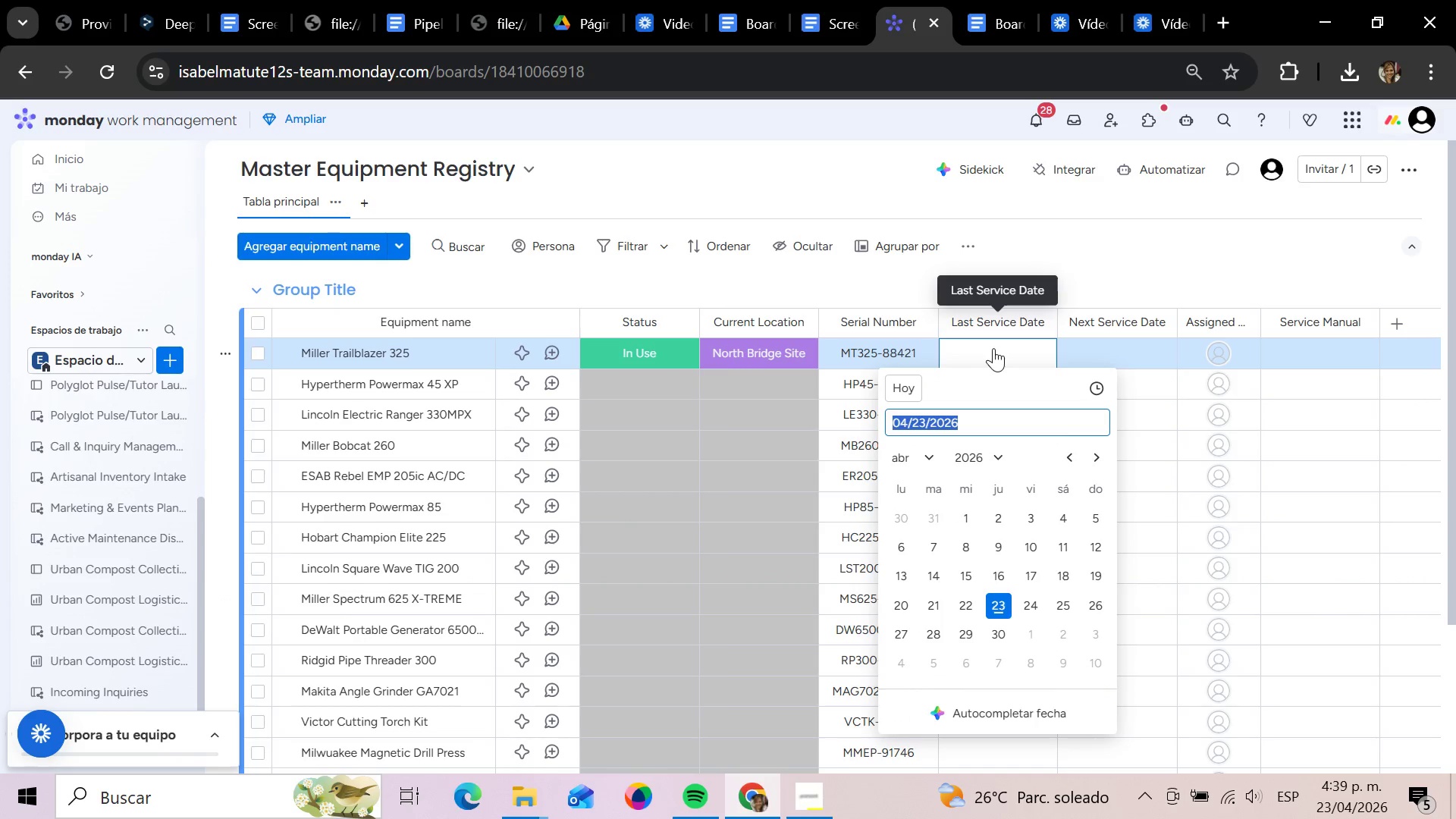 
wait(12.64)
 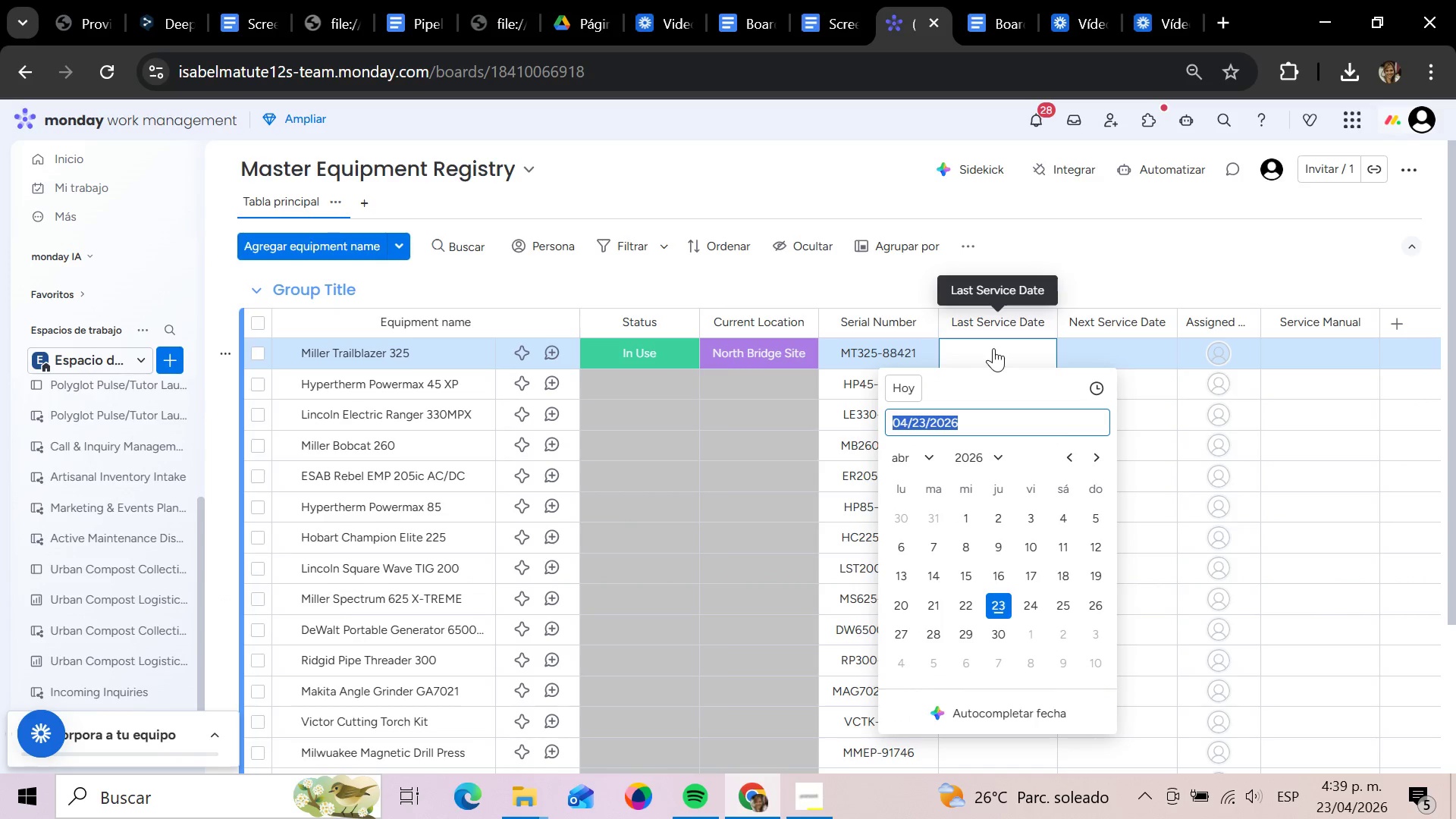 
type(040)
key(Backspace)
type( 01 2026)
 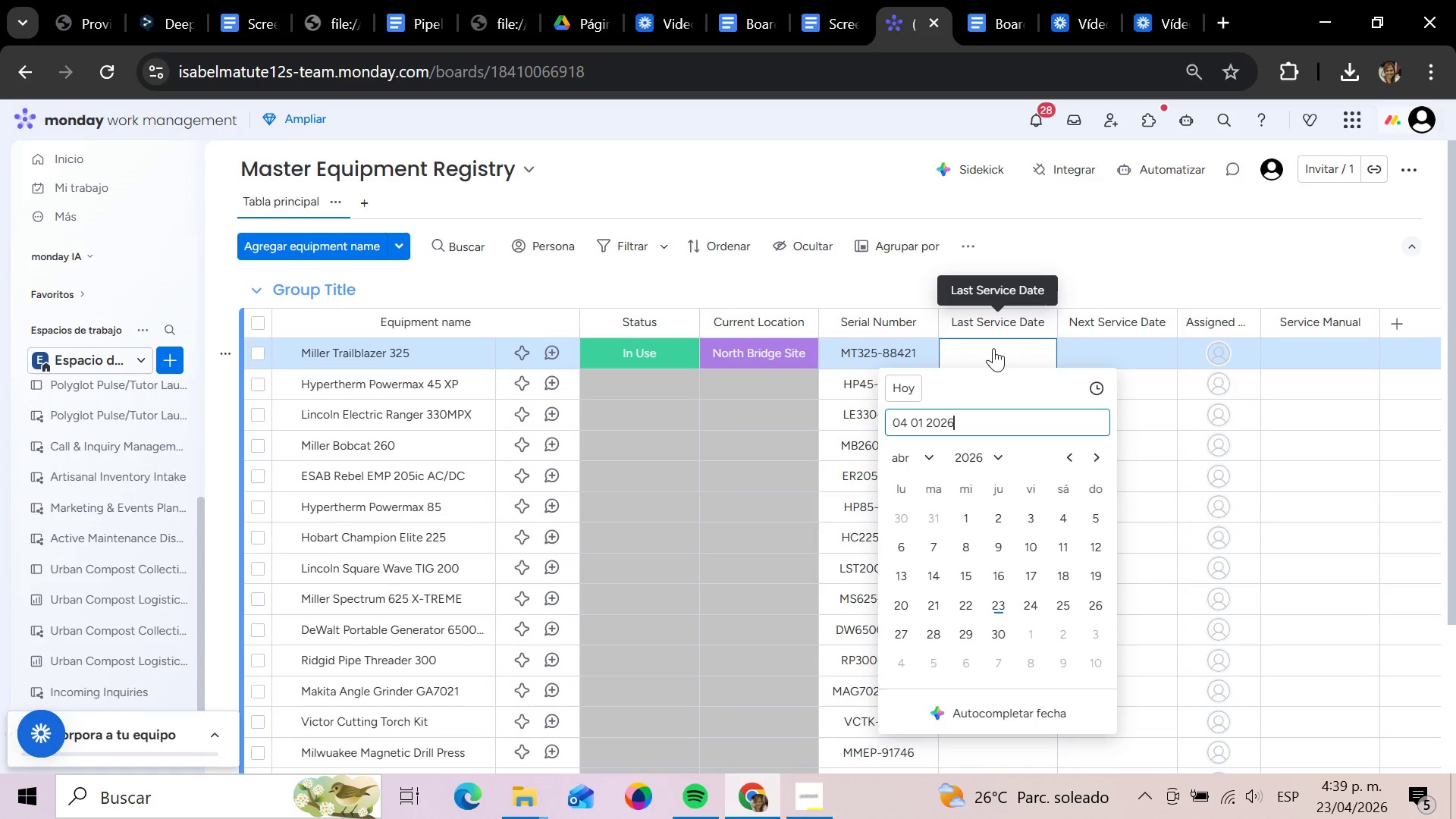 
key(Enter)
 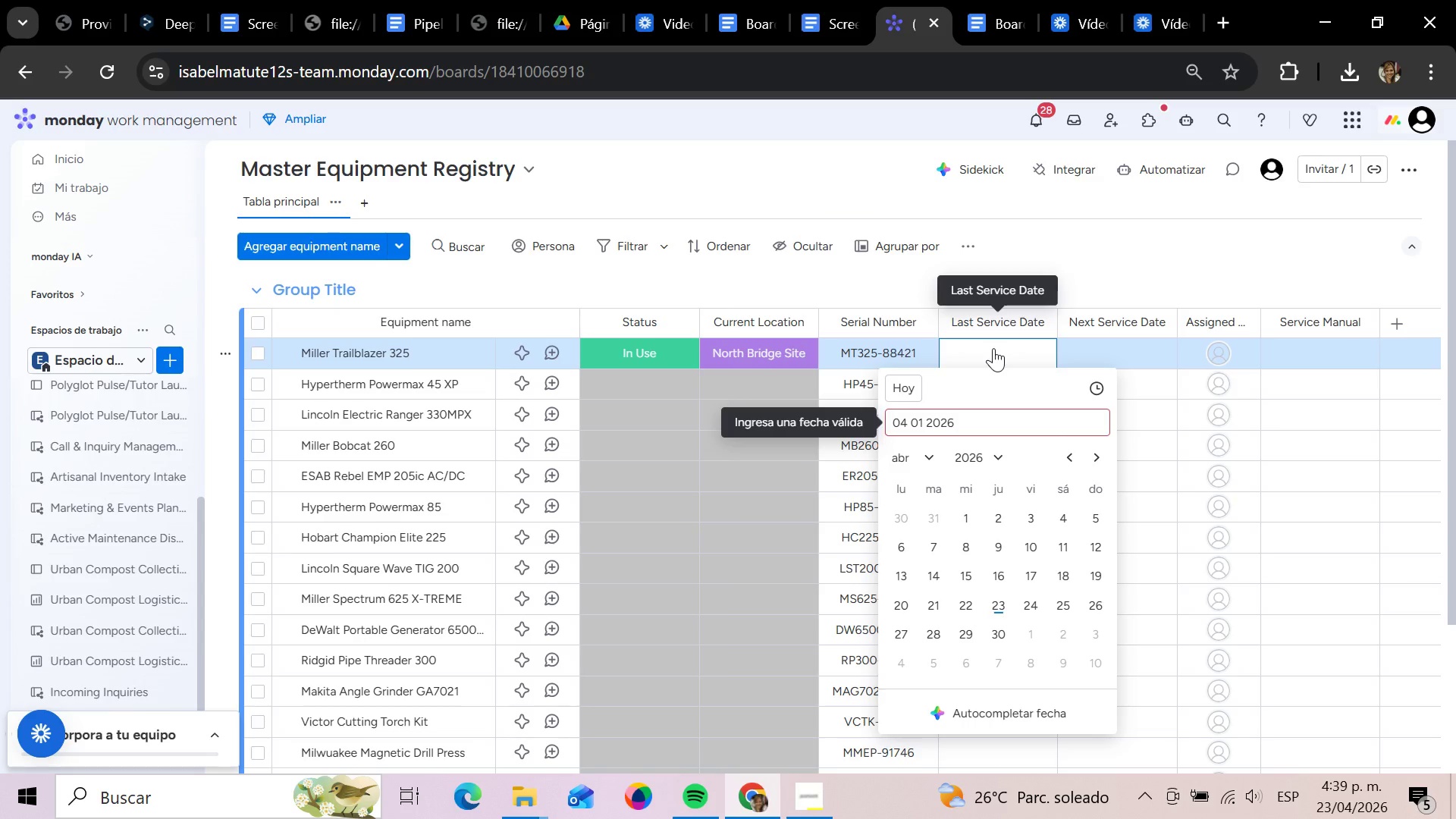 
hold_key(key=Backspace, duration=1.08)
 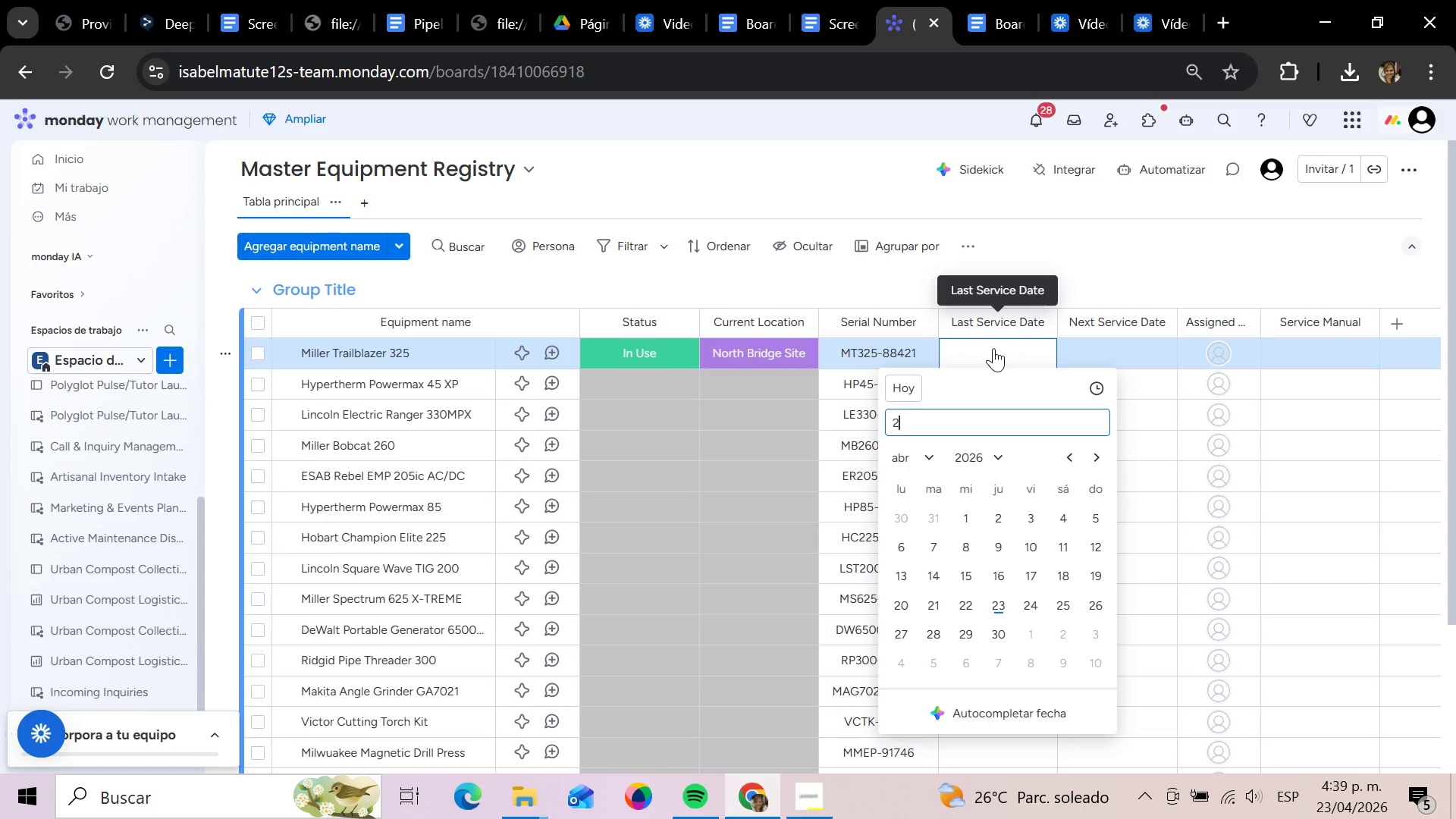 
type(2026 04 01)
 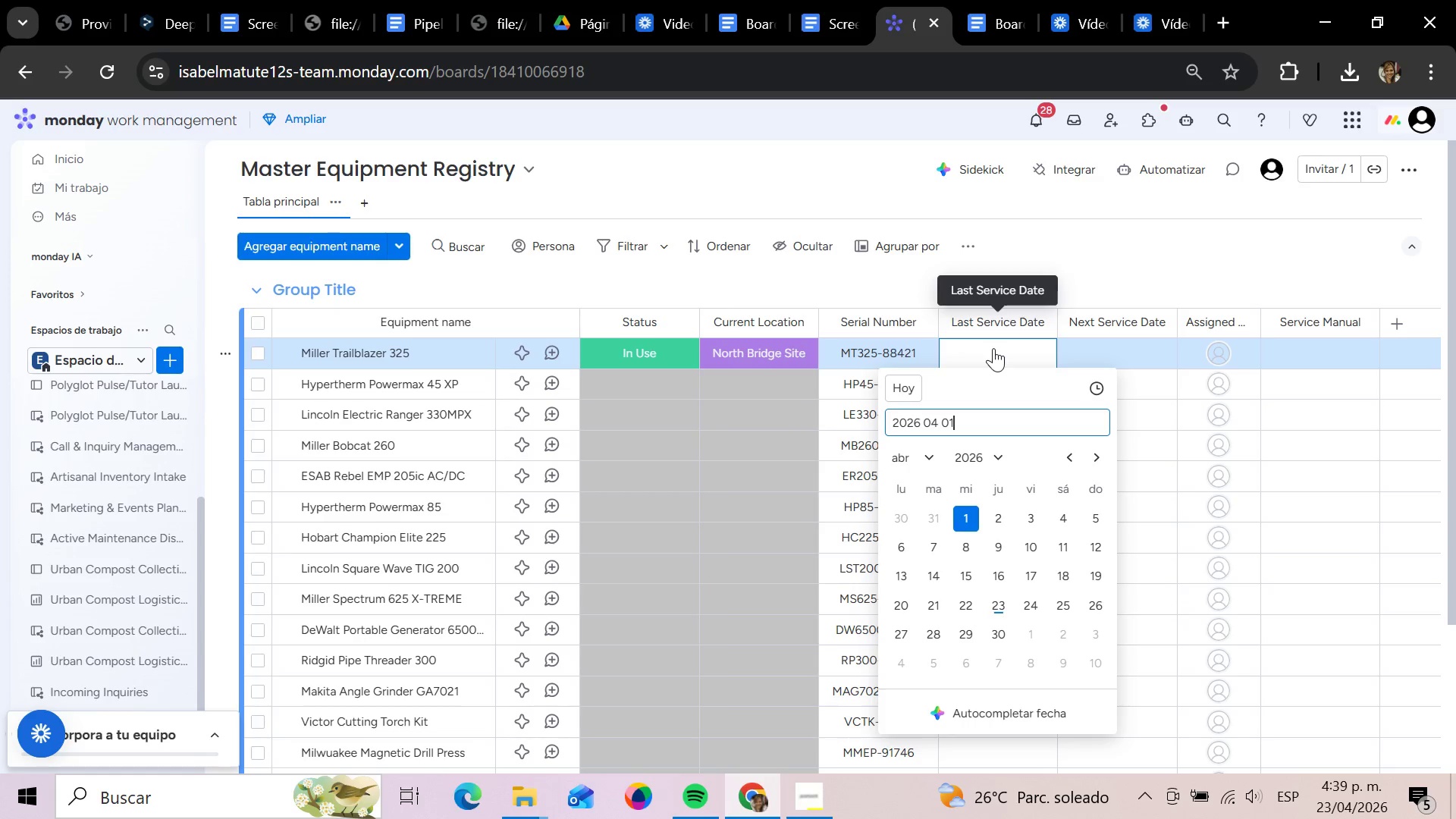 
key(Enter)
 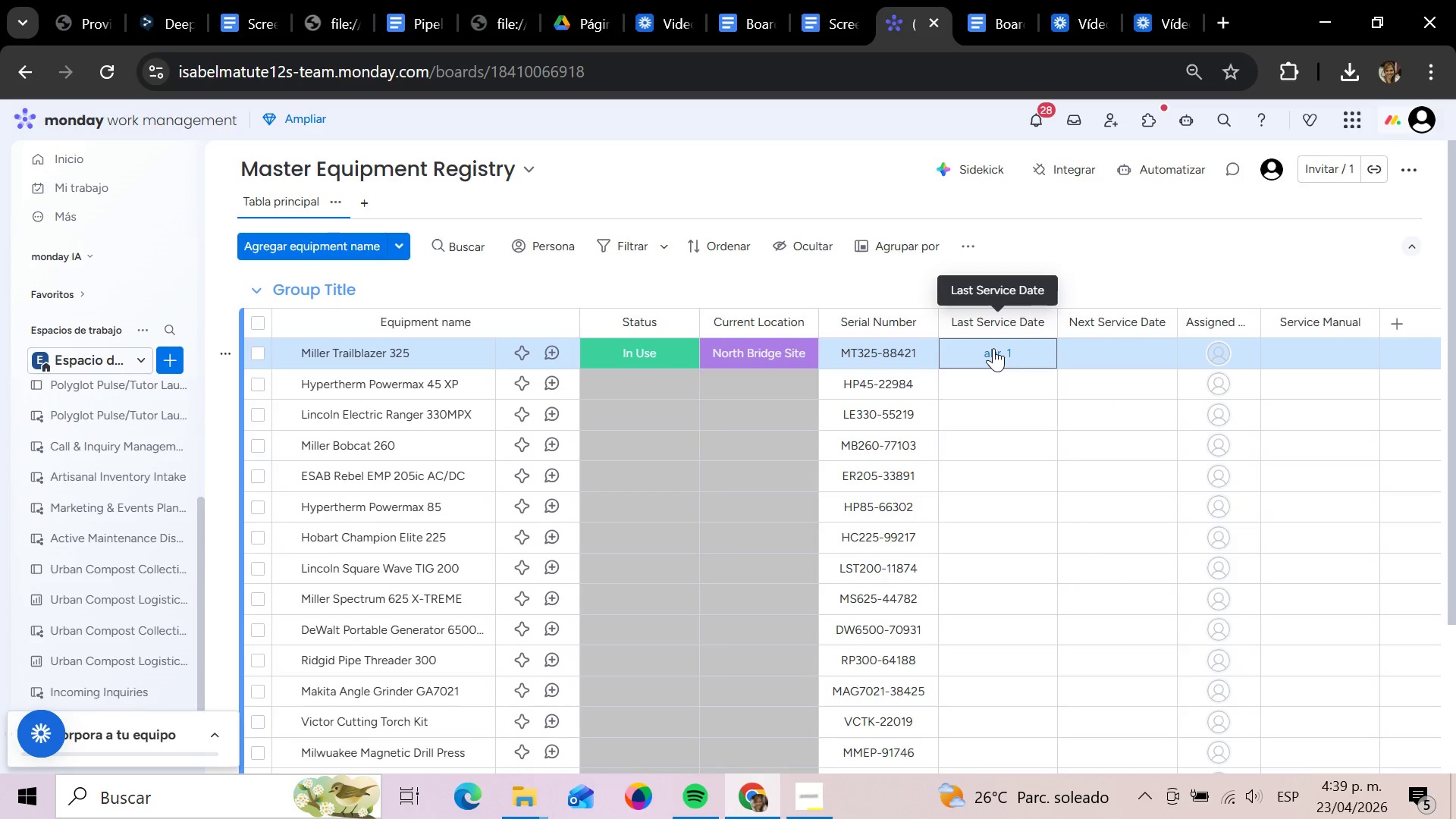 
key(ArrowDown)
 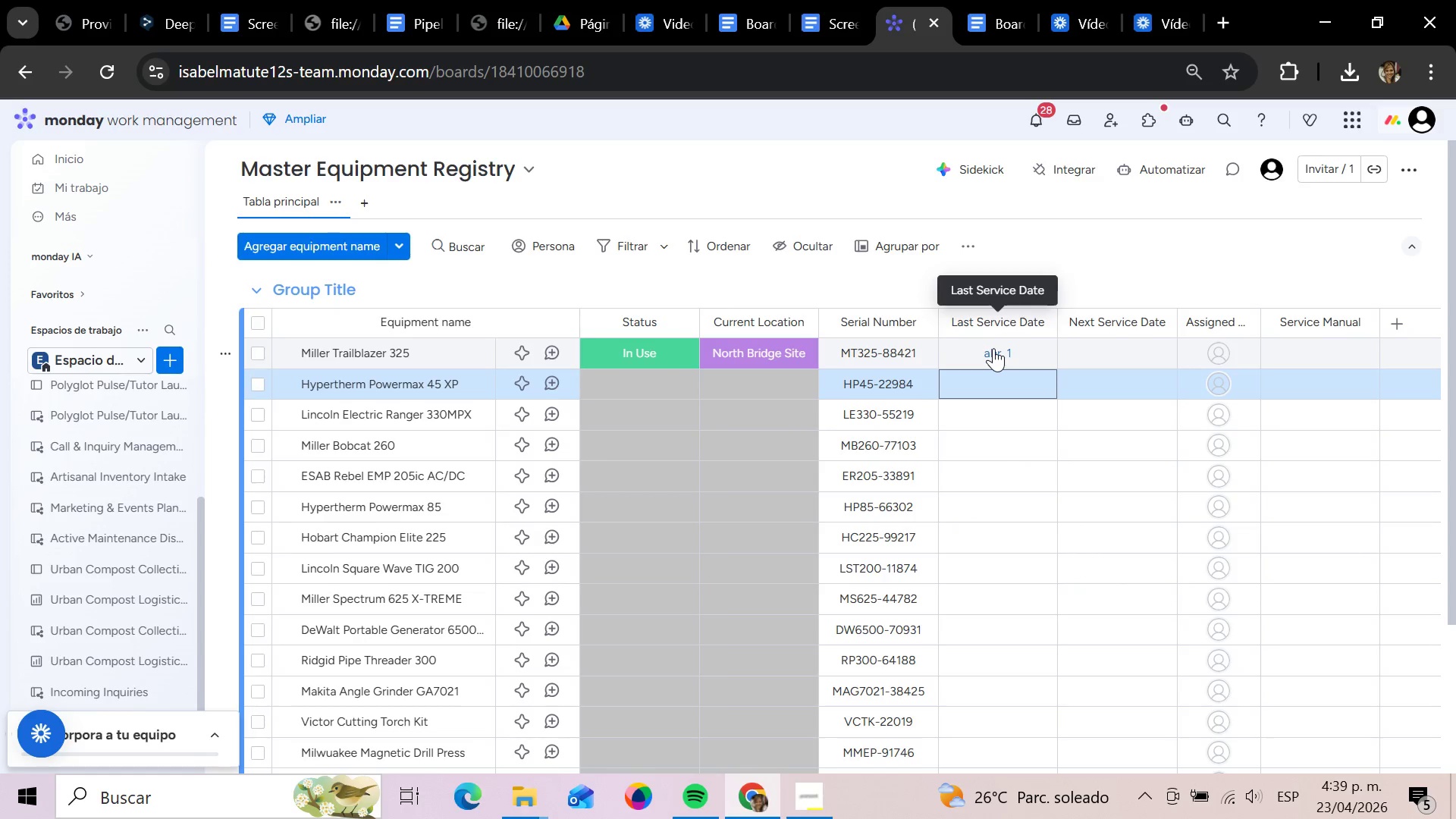 
key(Enter)
 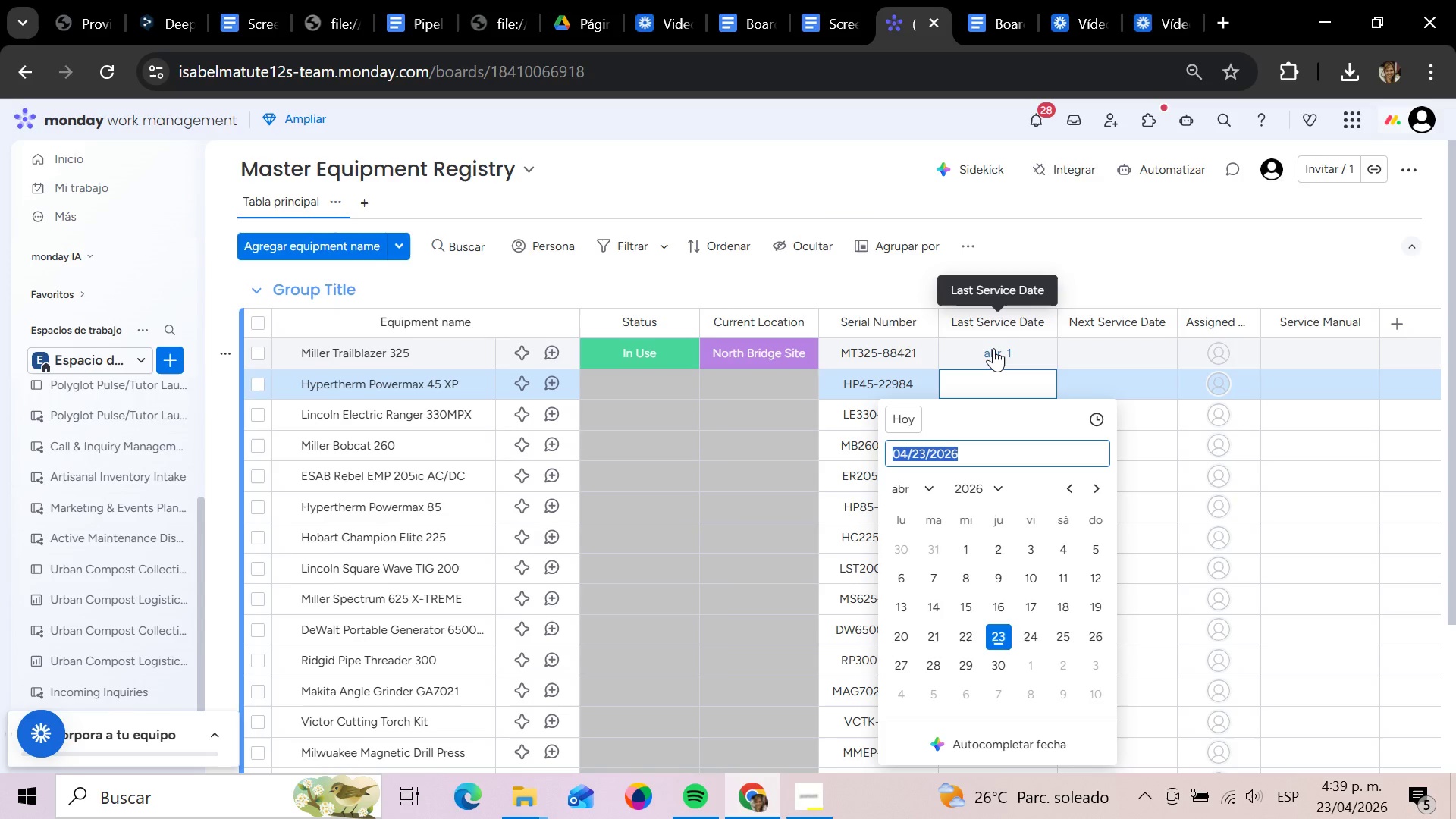 
key(ArrowUp)
 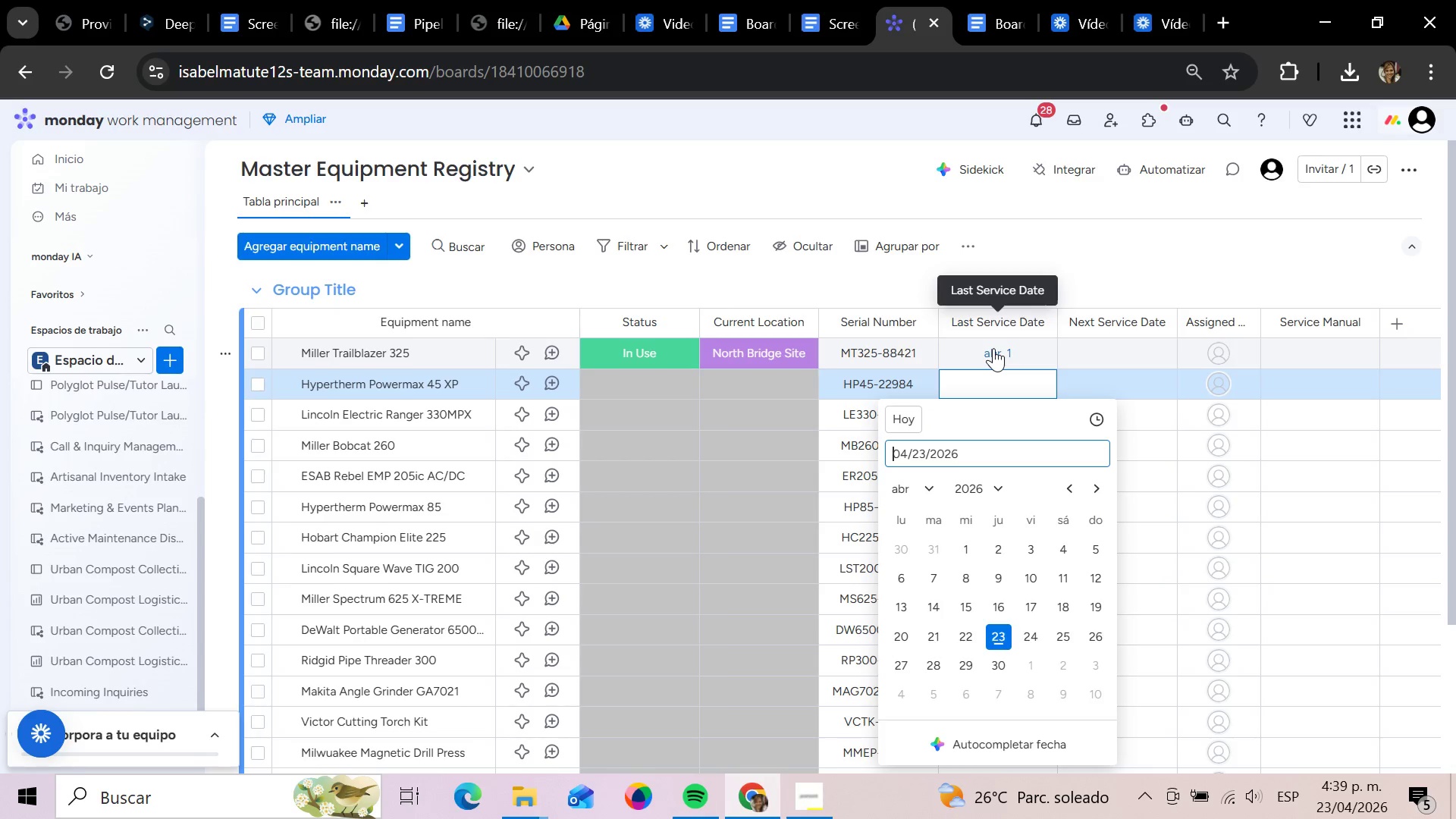 
key(Enter)
 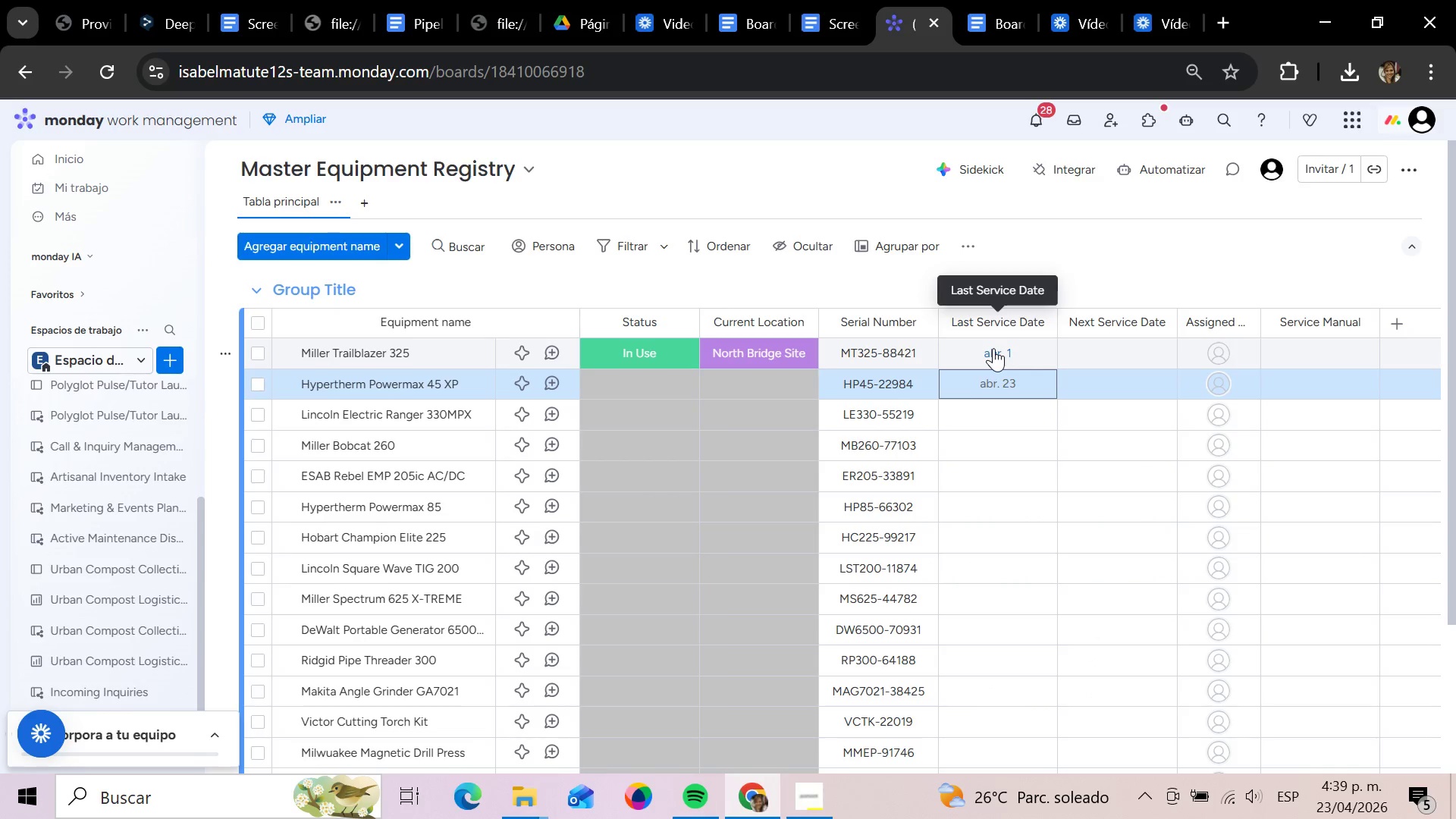 
key(ArrowUp)
 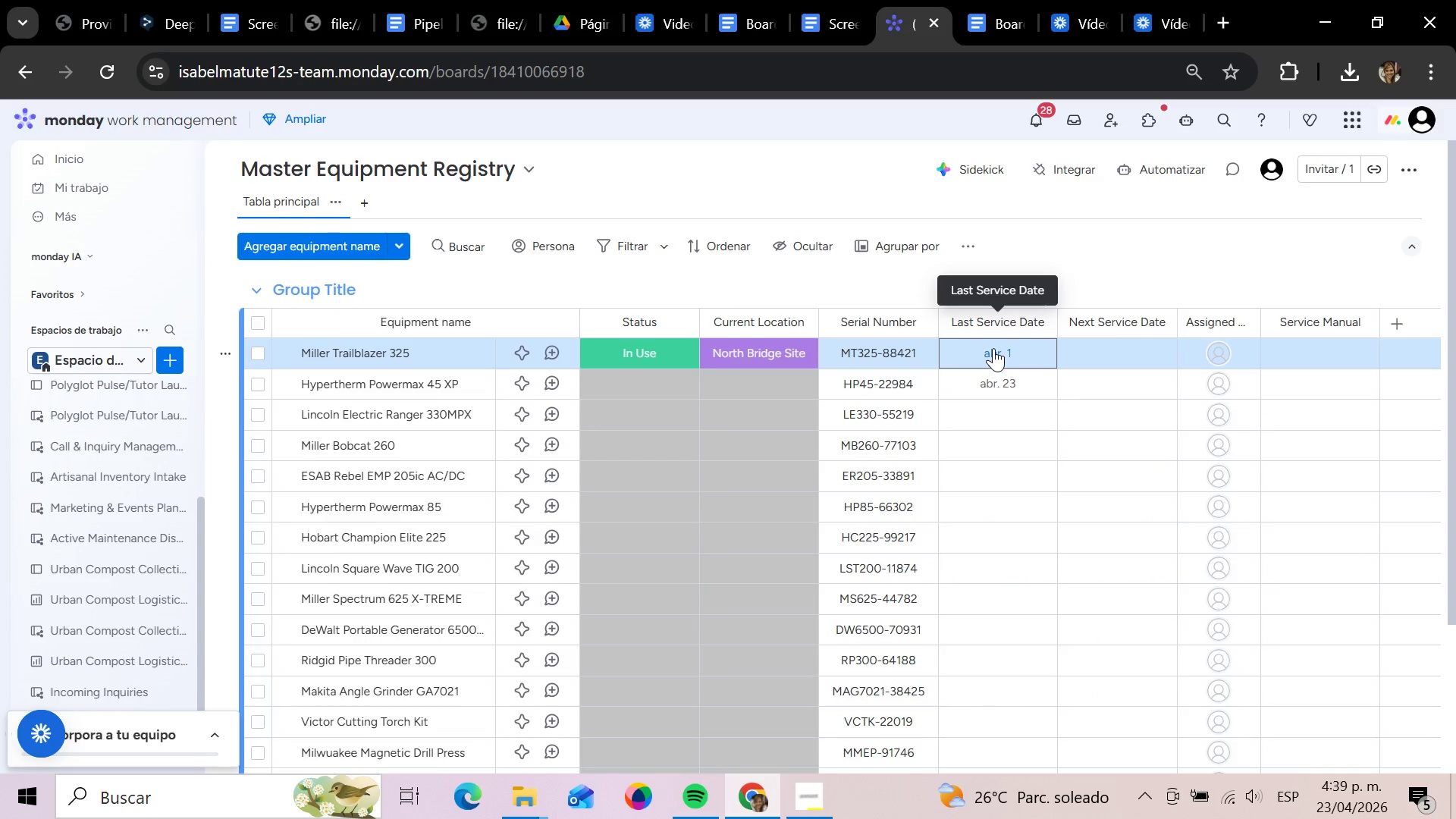 
key(Enter)
 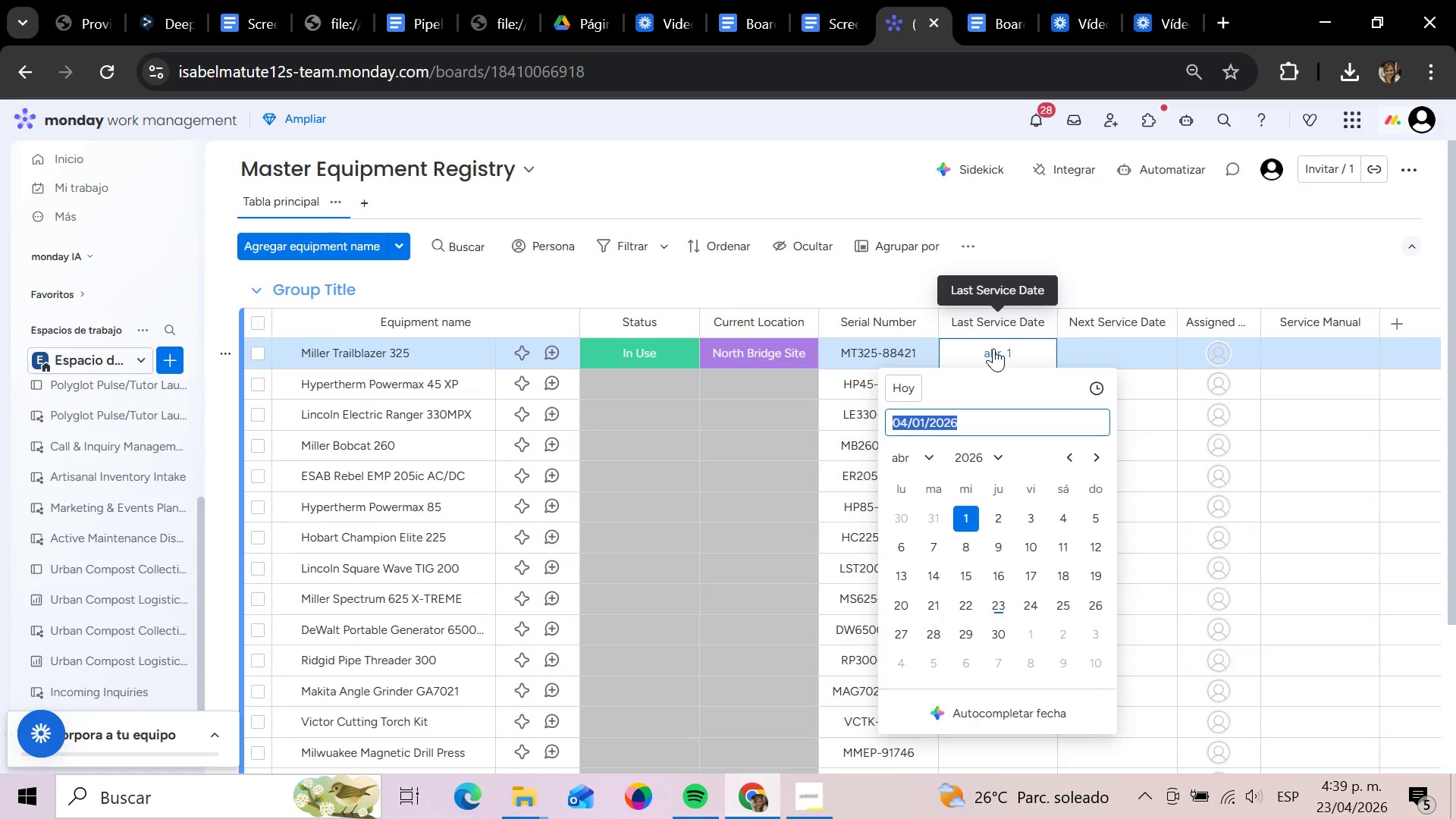 
key(Backspace)
type(03)
key(Backspace)
key(Backspace)
type(202 )
key(Backspace)
 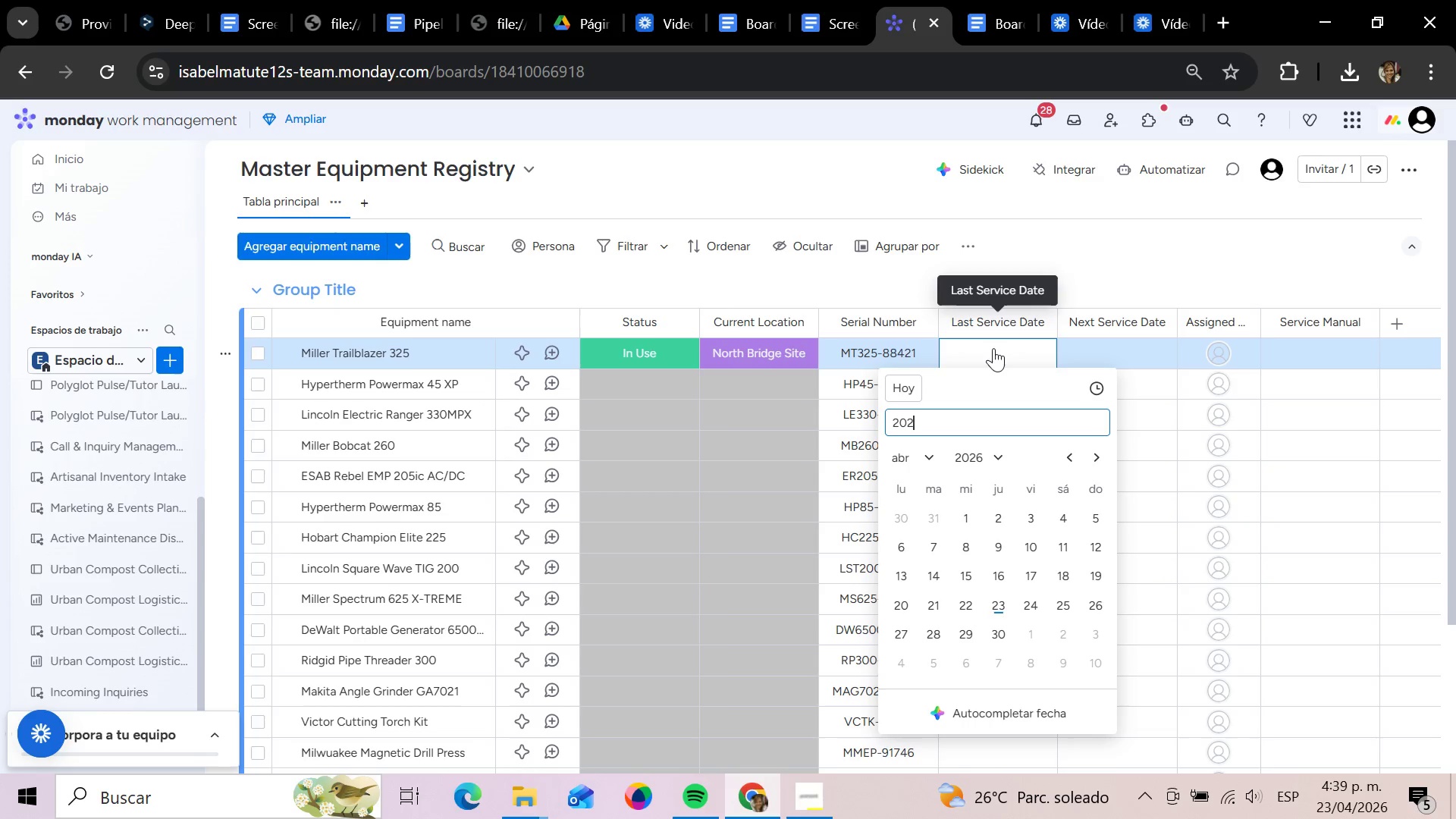 
type(6 05 01)
 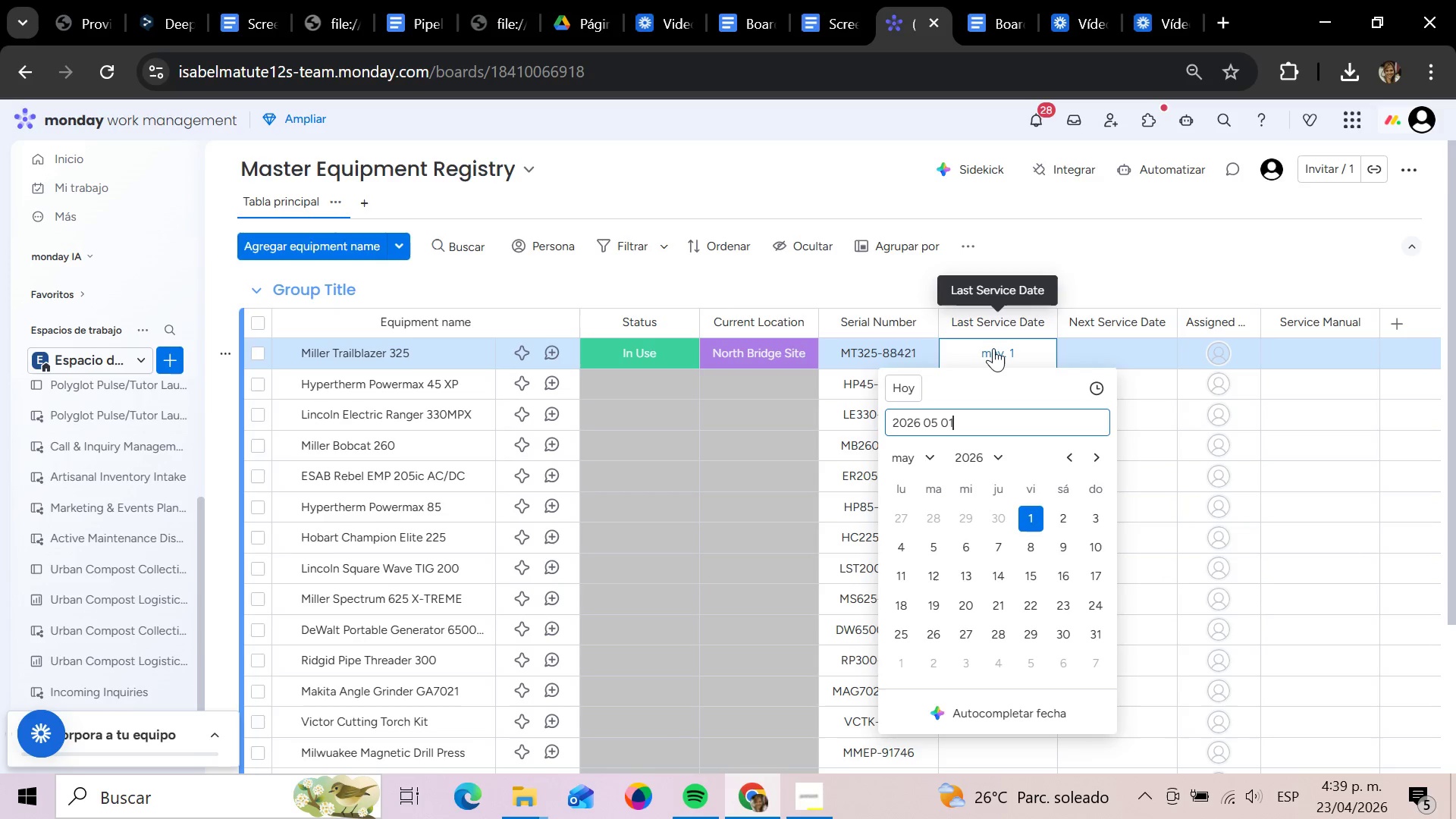 
key(Enter)
 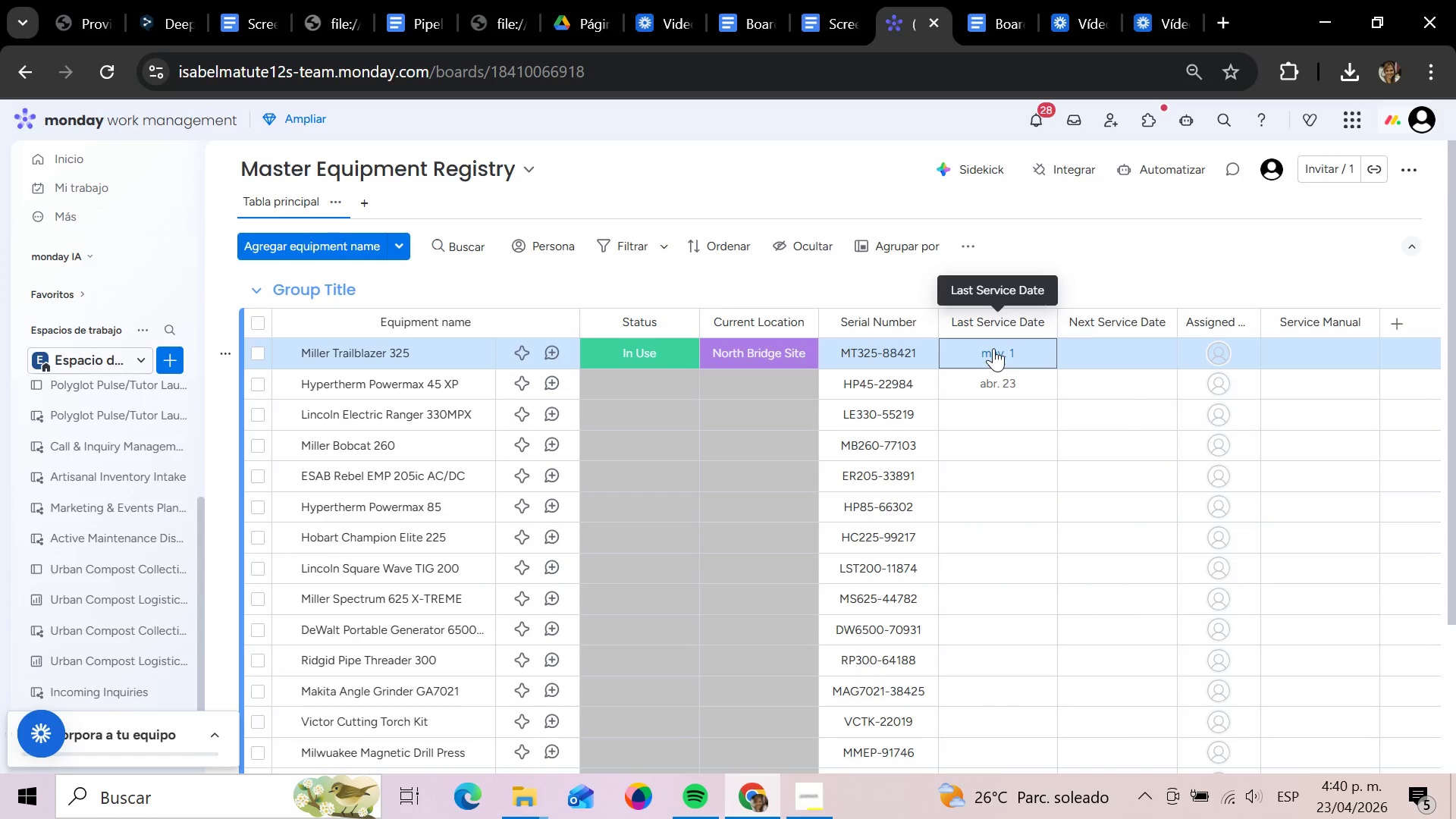 
key(ArrowDown)
 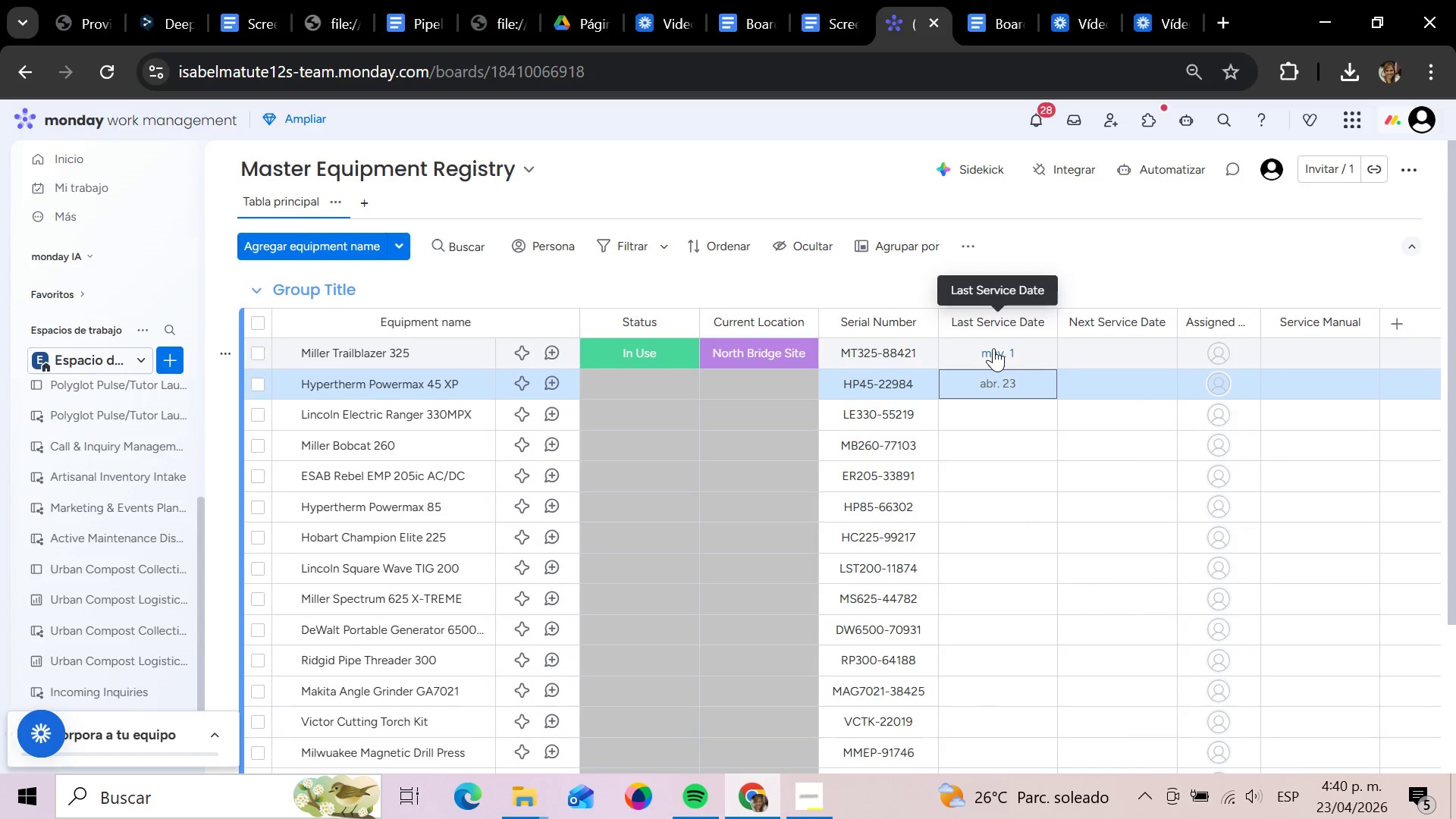 
key(Enter)
 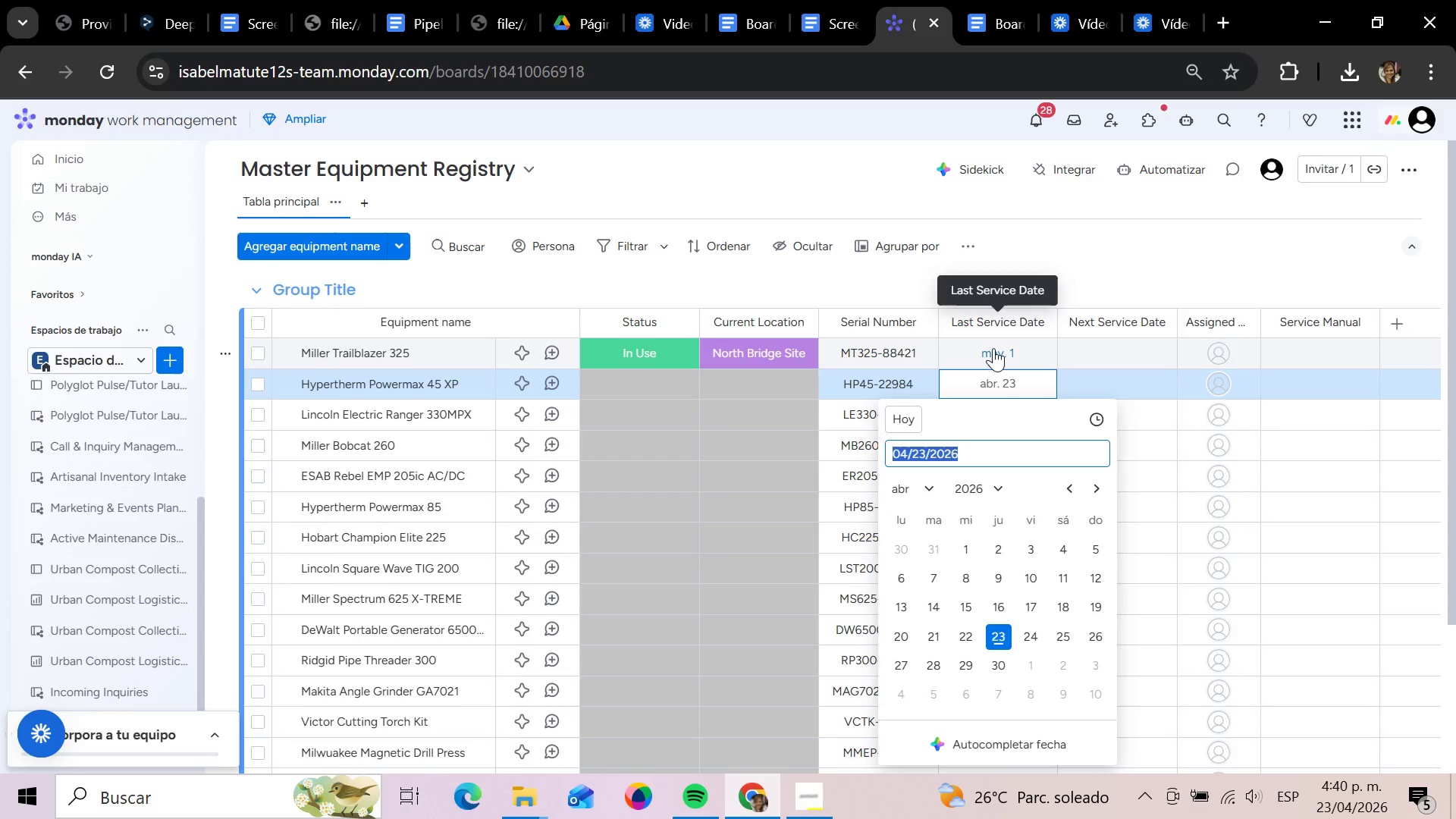 
key(ArrowRight)
 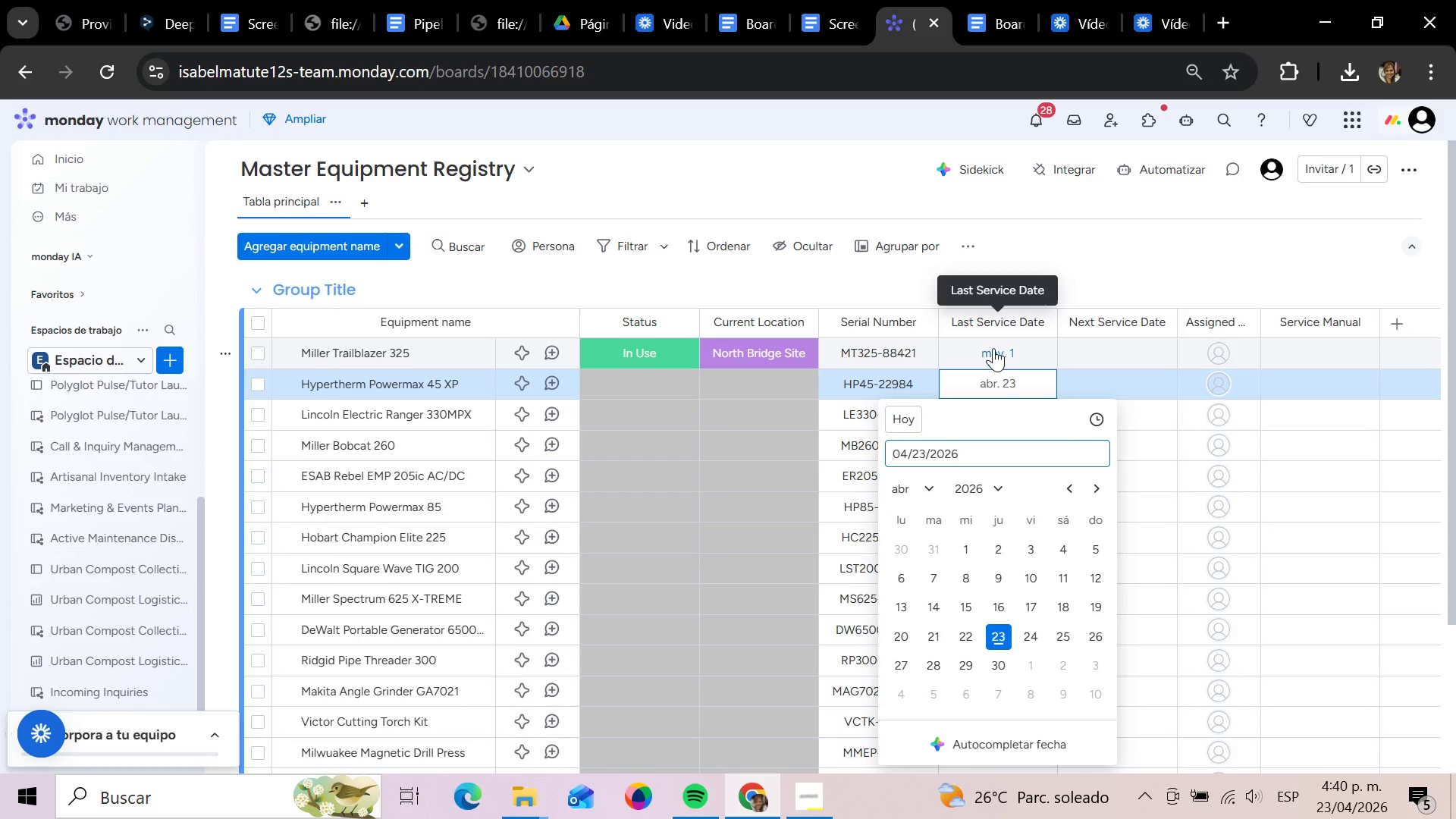 
key(ArrowDown)
 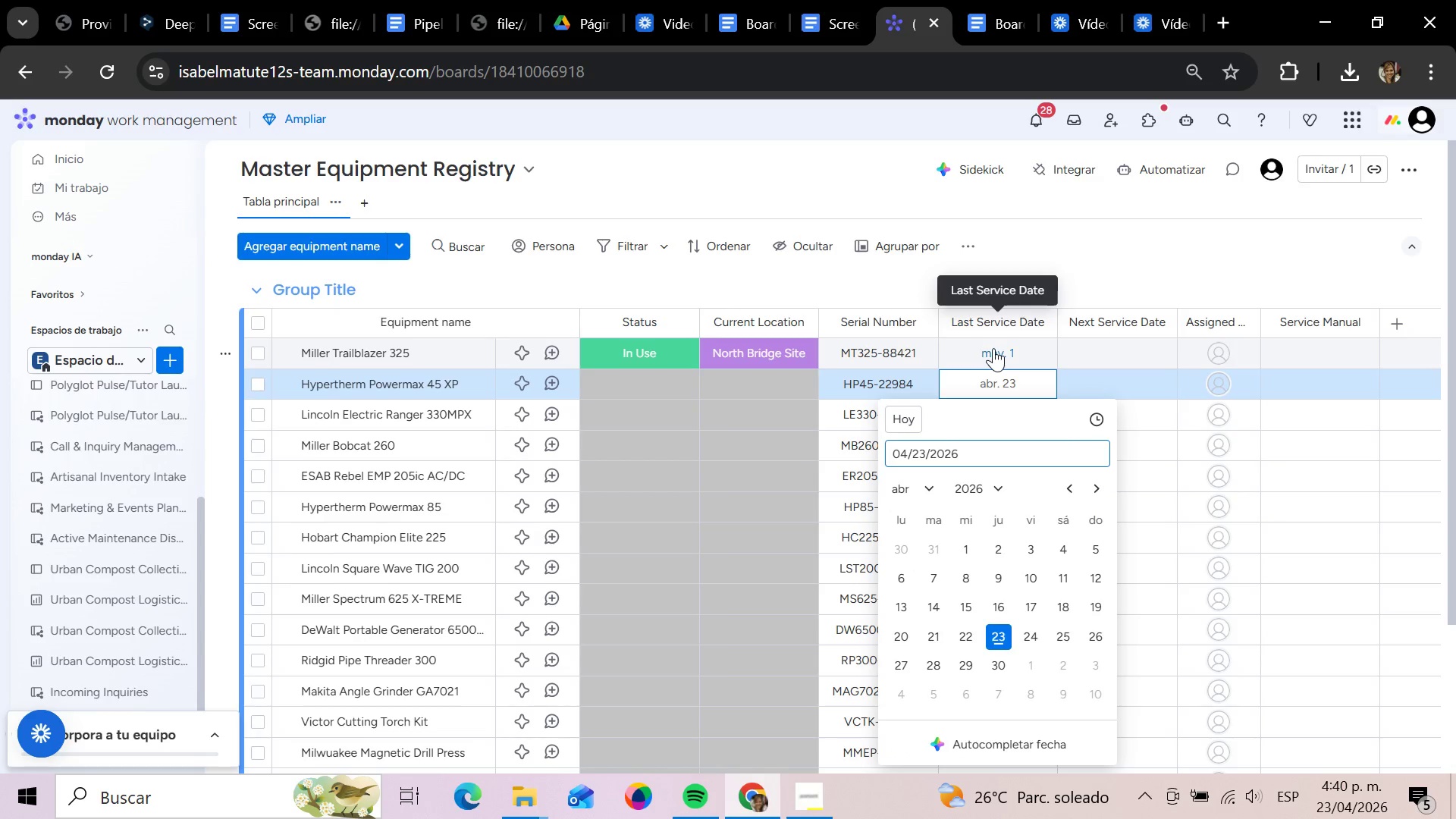 
key(ArrowDown)
 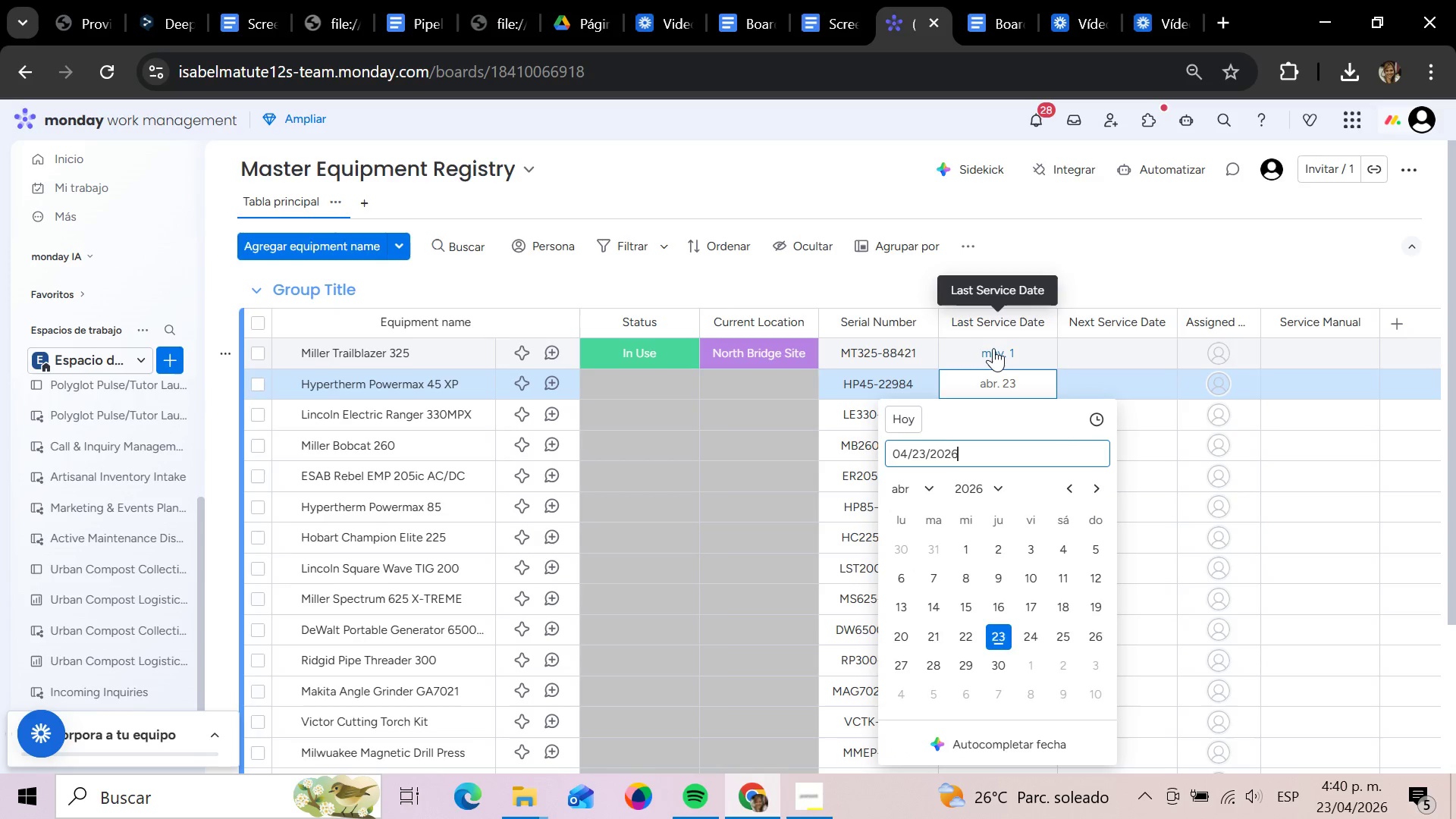 
key(ArrowDown)
 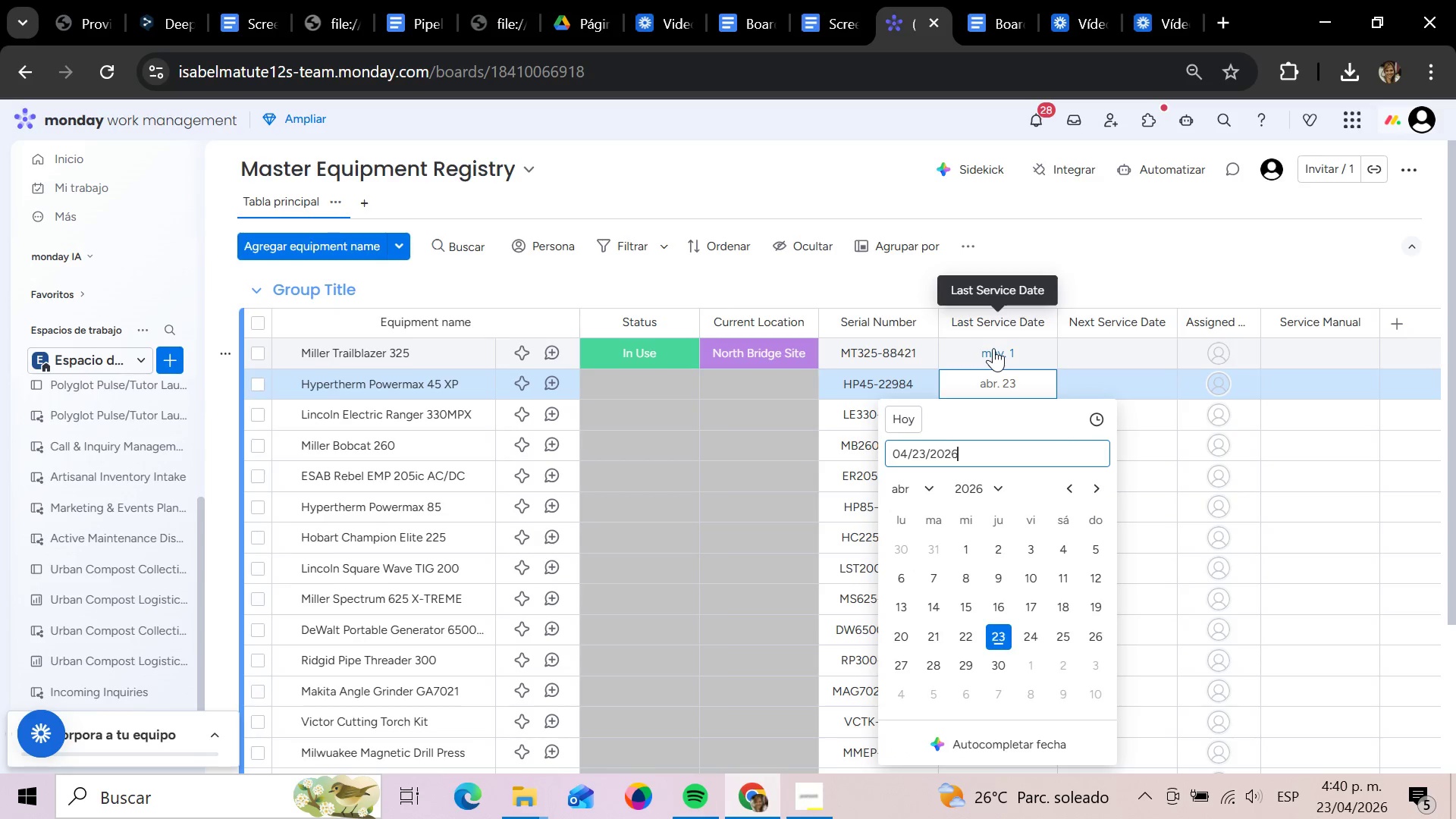 
key(ArrowLeft)
 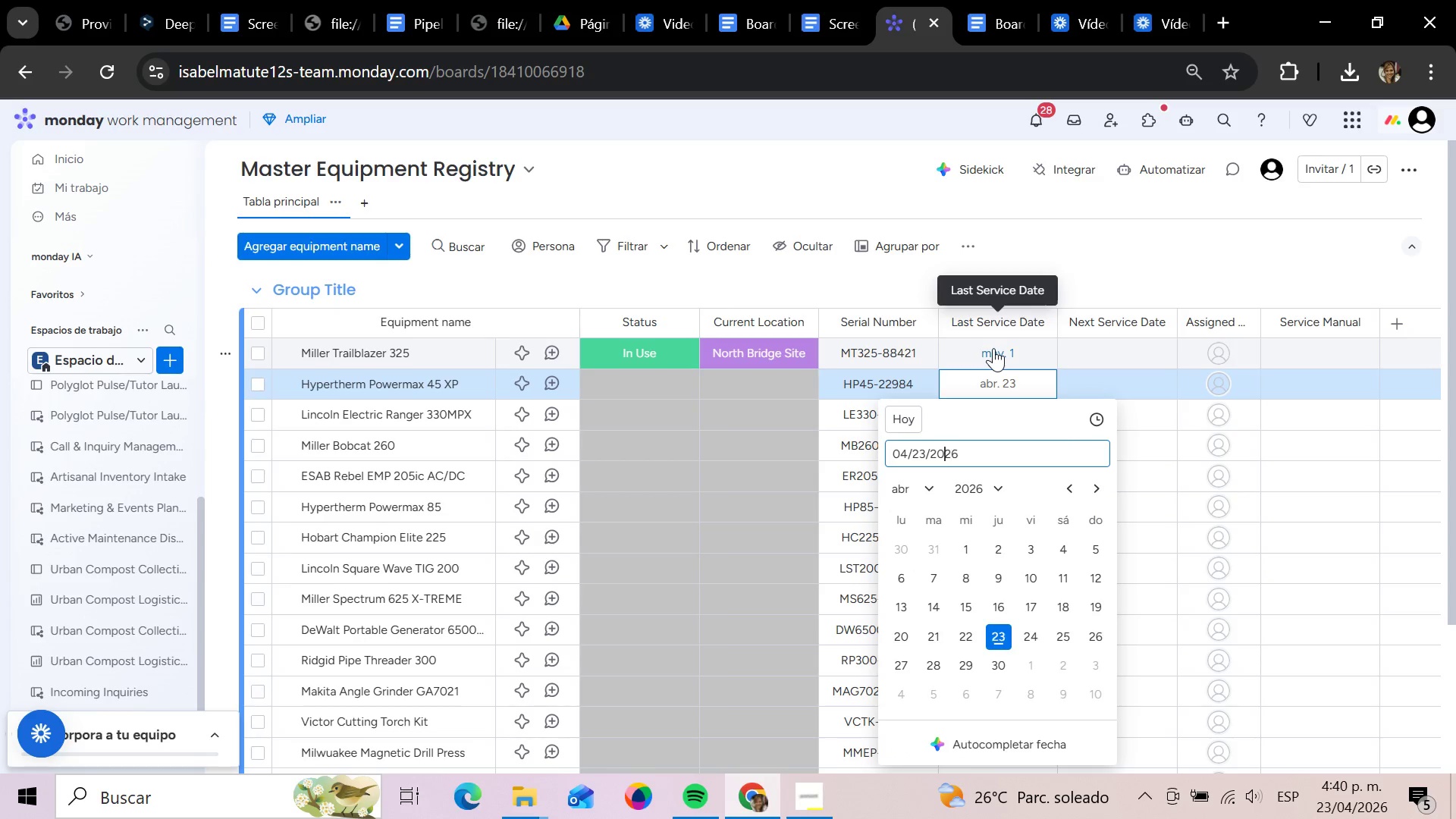 
key(ArrowLeft)
 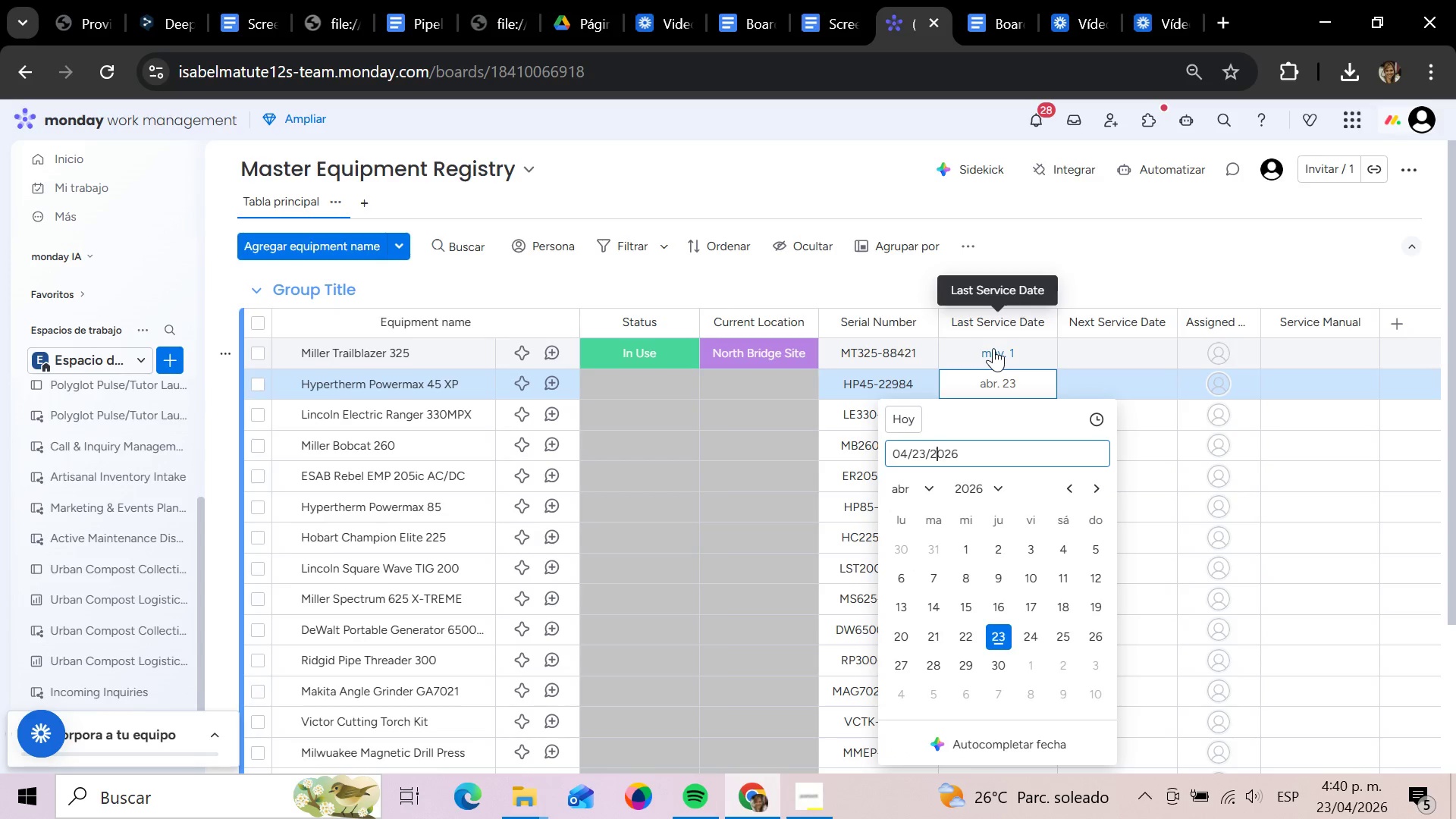 
key(ArrowLeft)
 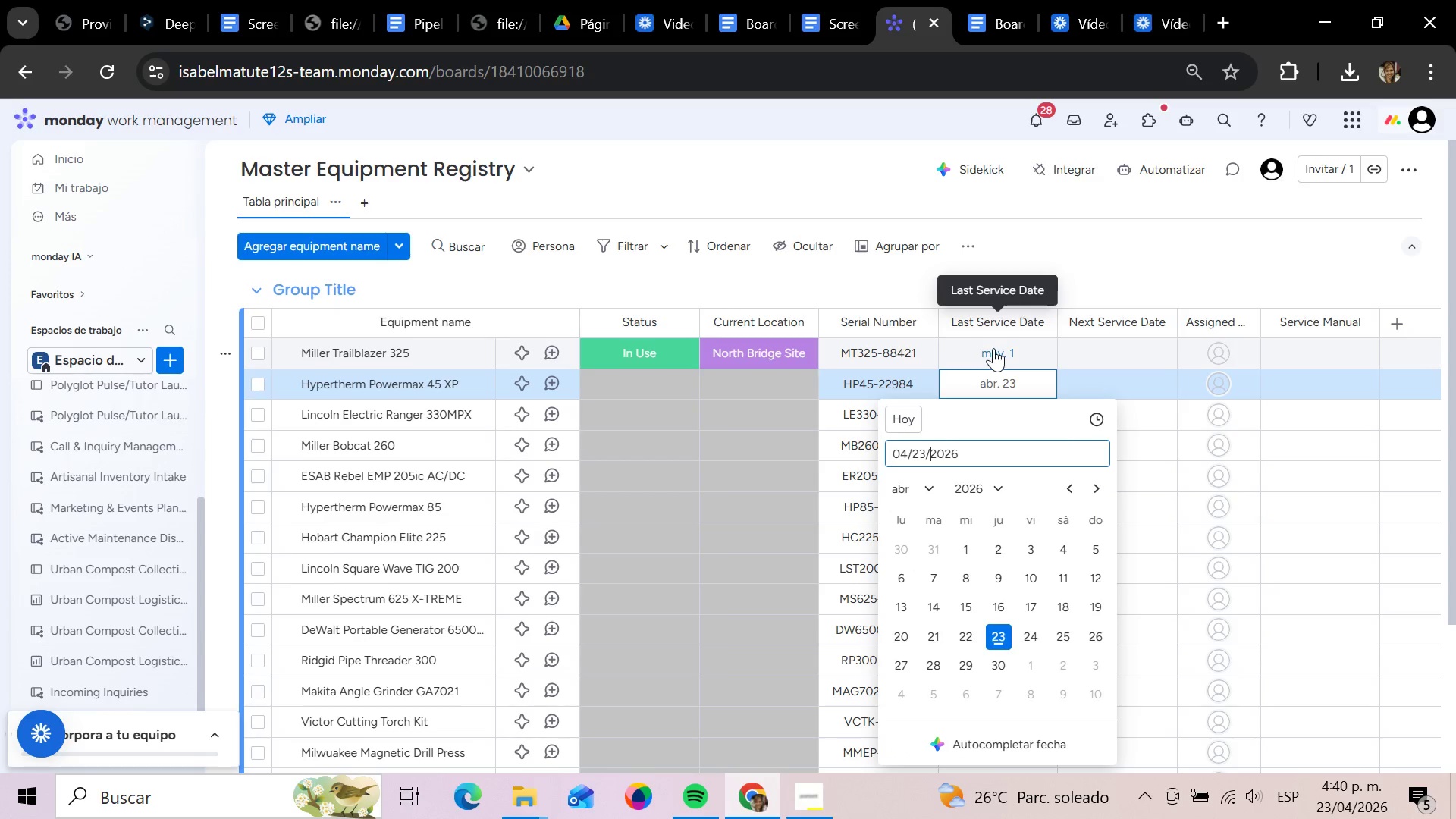 
key(ArrowLeft)
 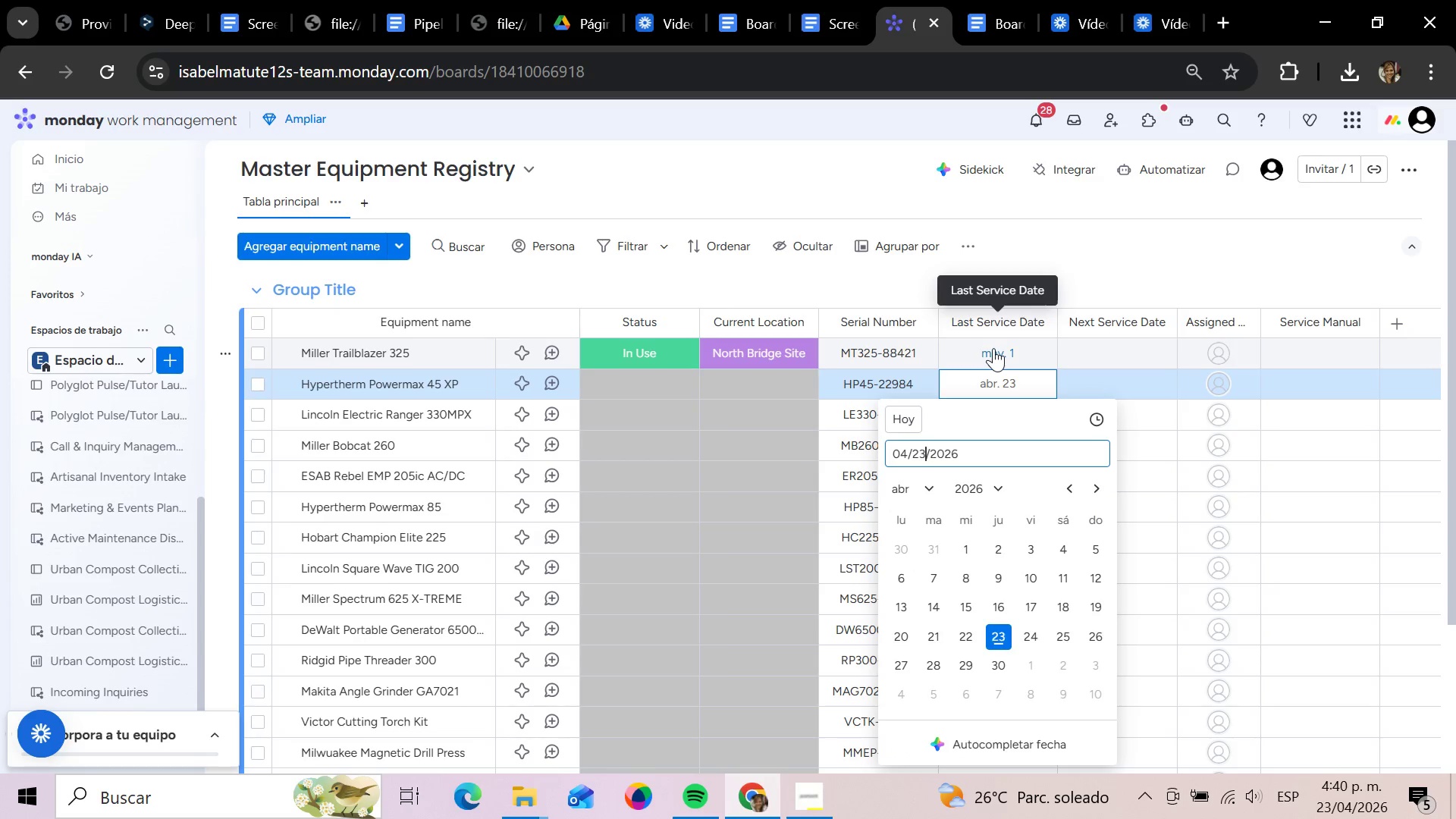 
key(ArrowLeft)
 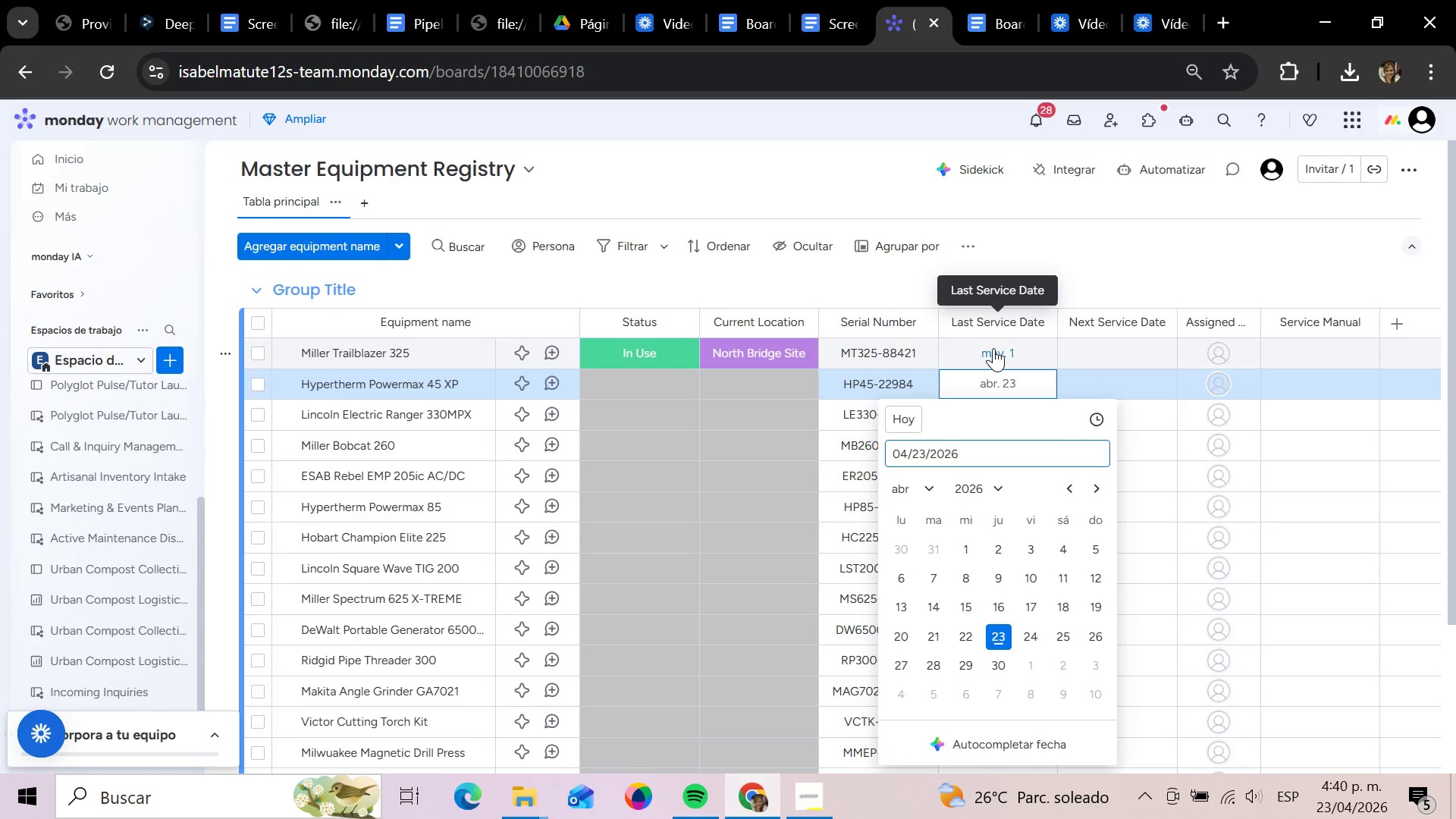 
key(Backspace)
 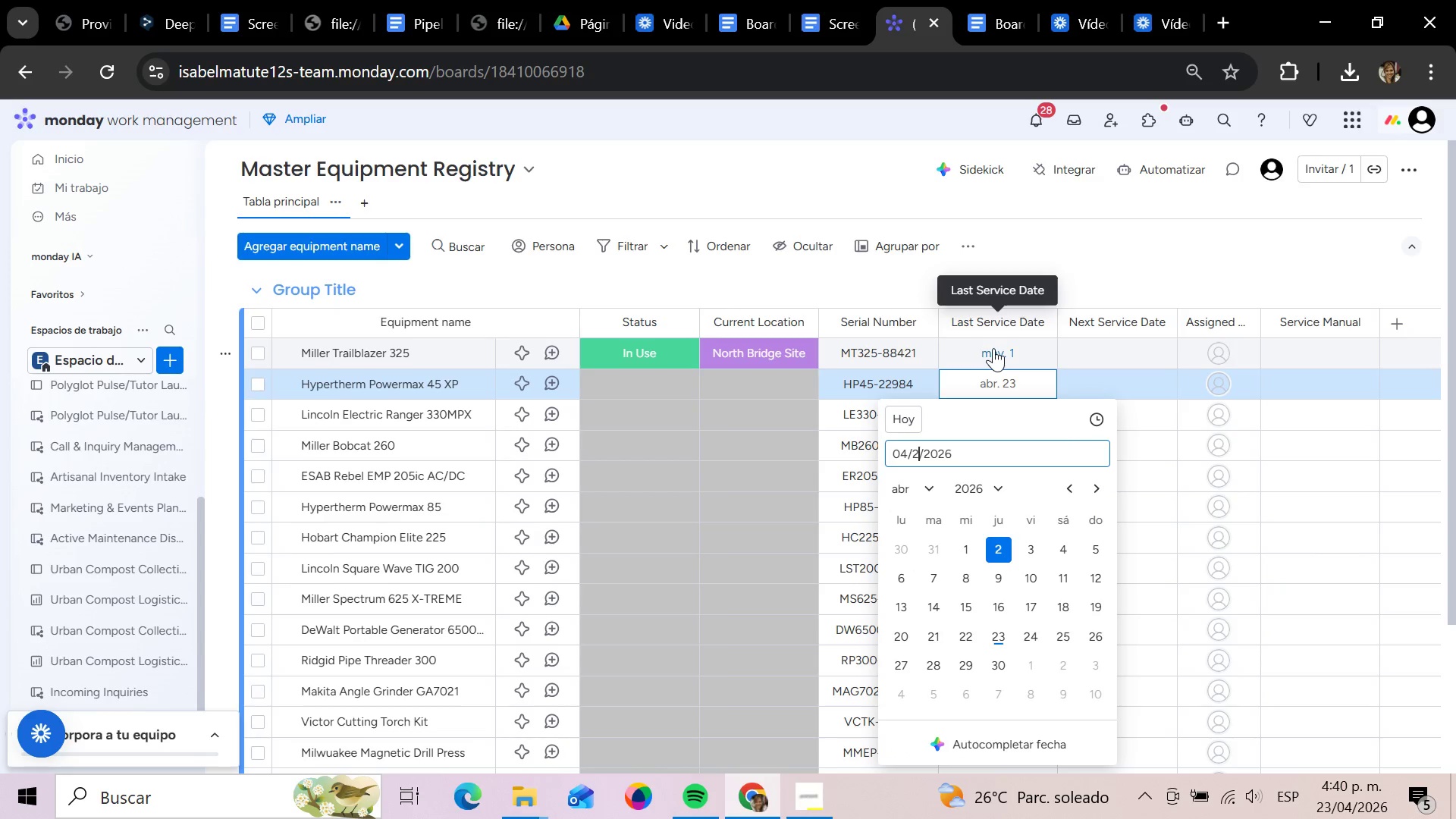 
key(8)
 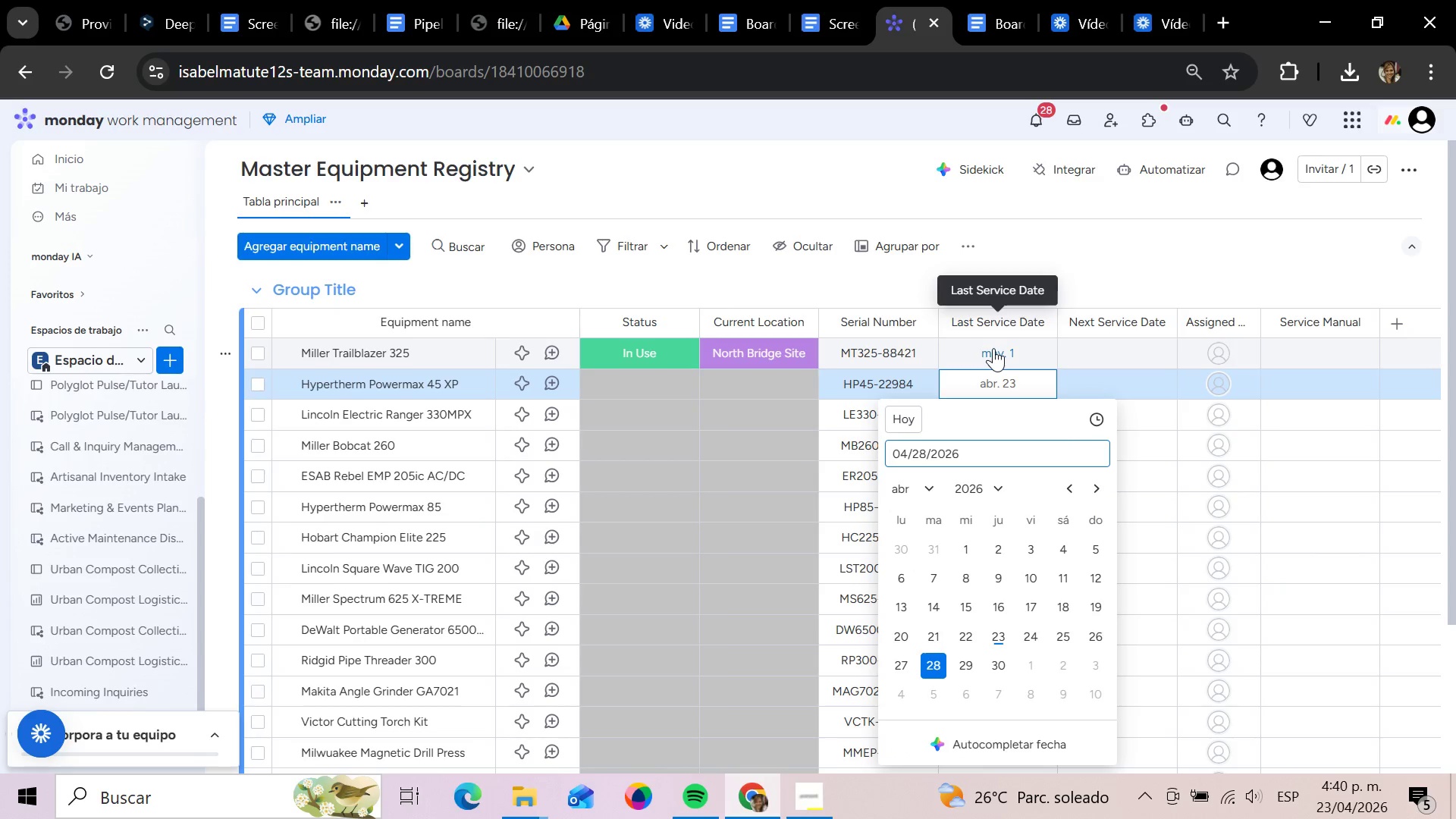 
key(Enter)
 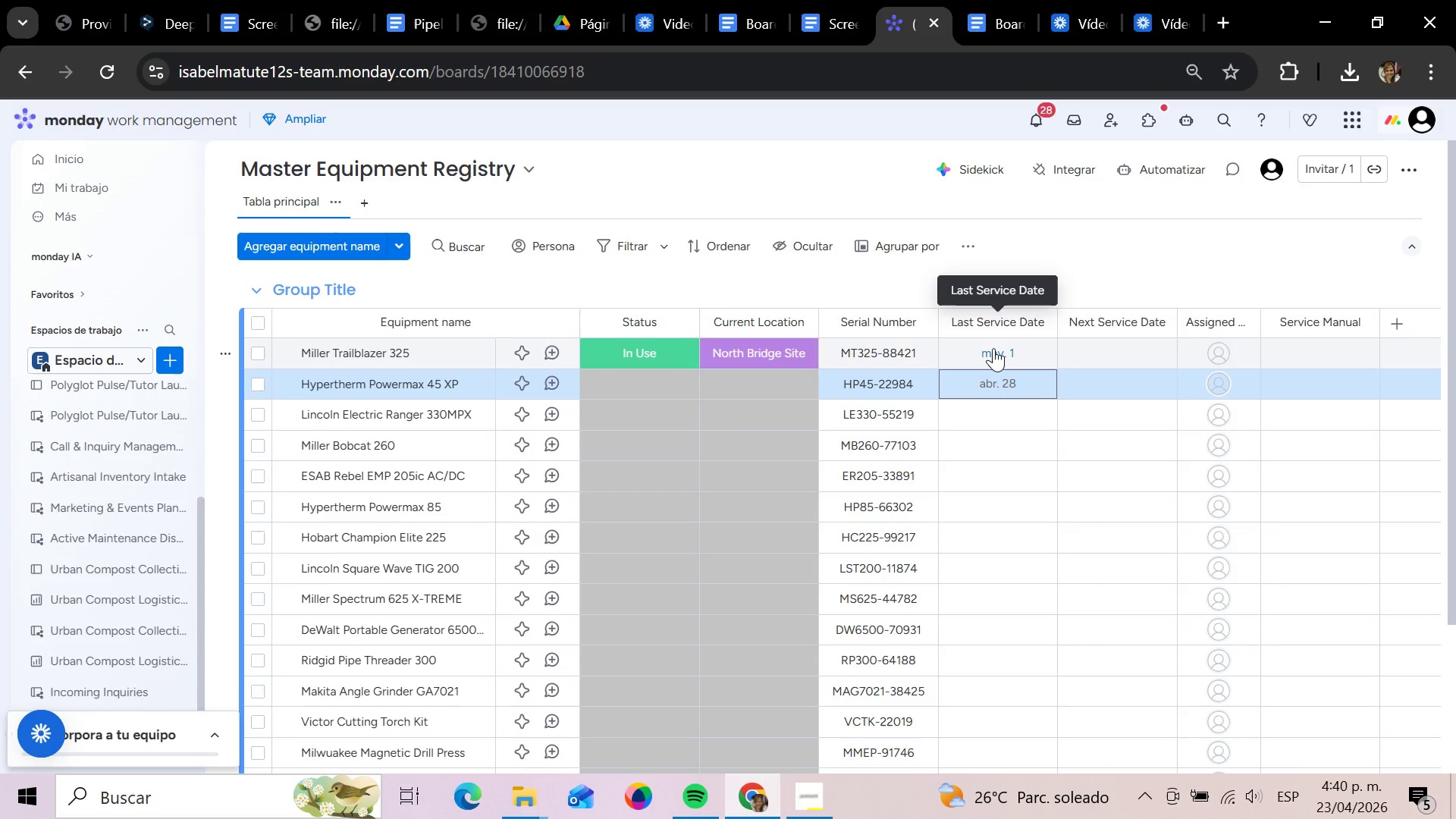 
key(ArrowDown)
 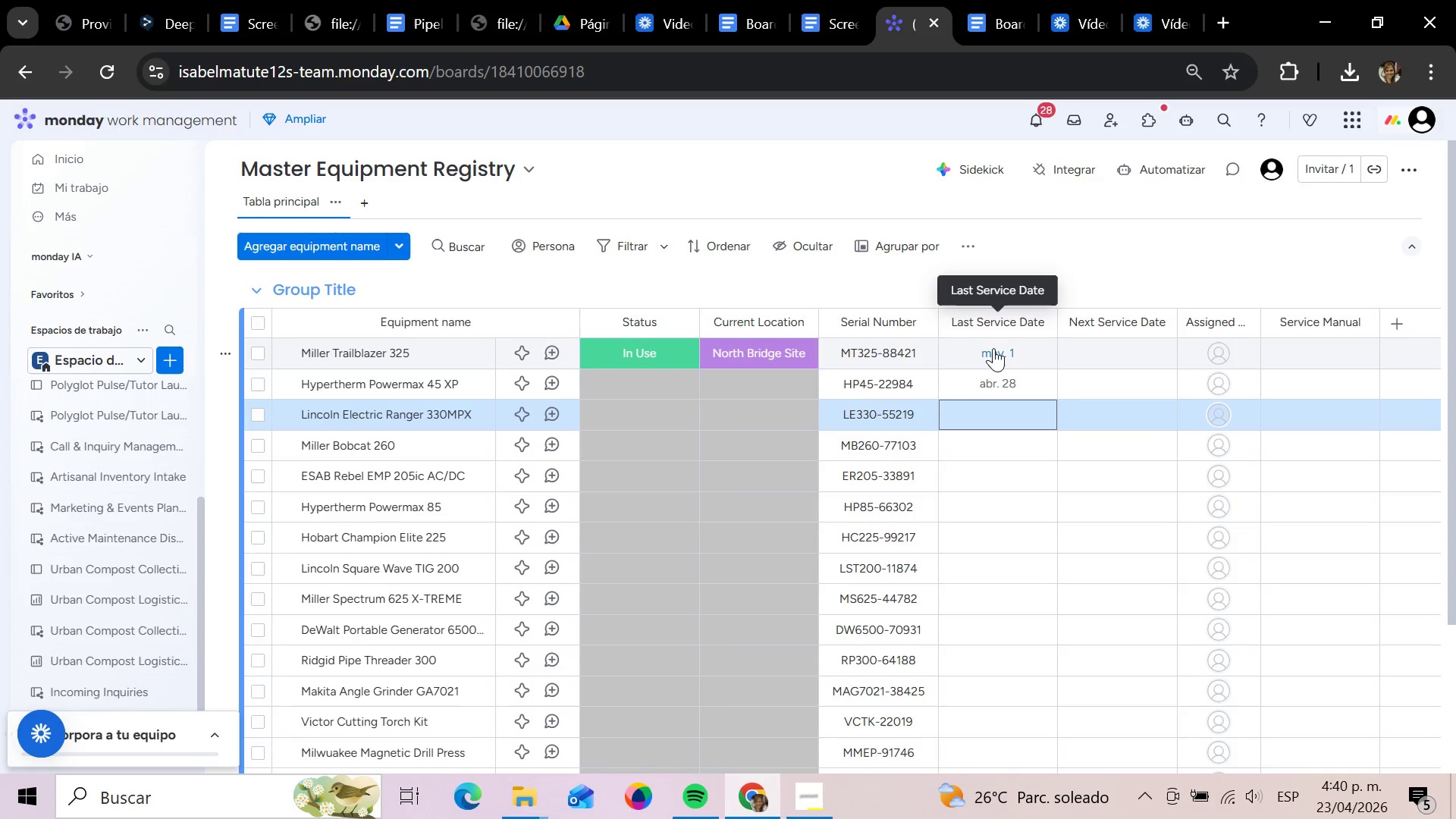 
key(Enter)
 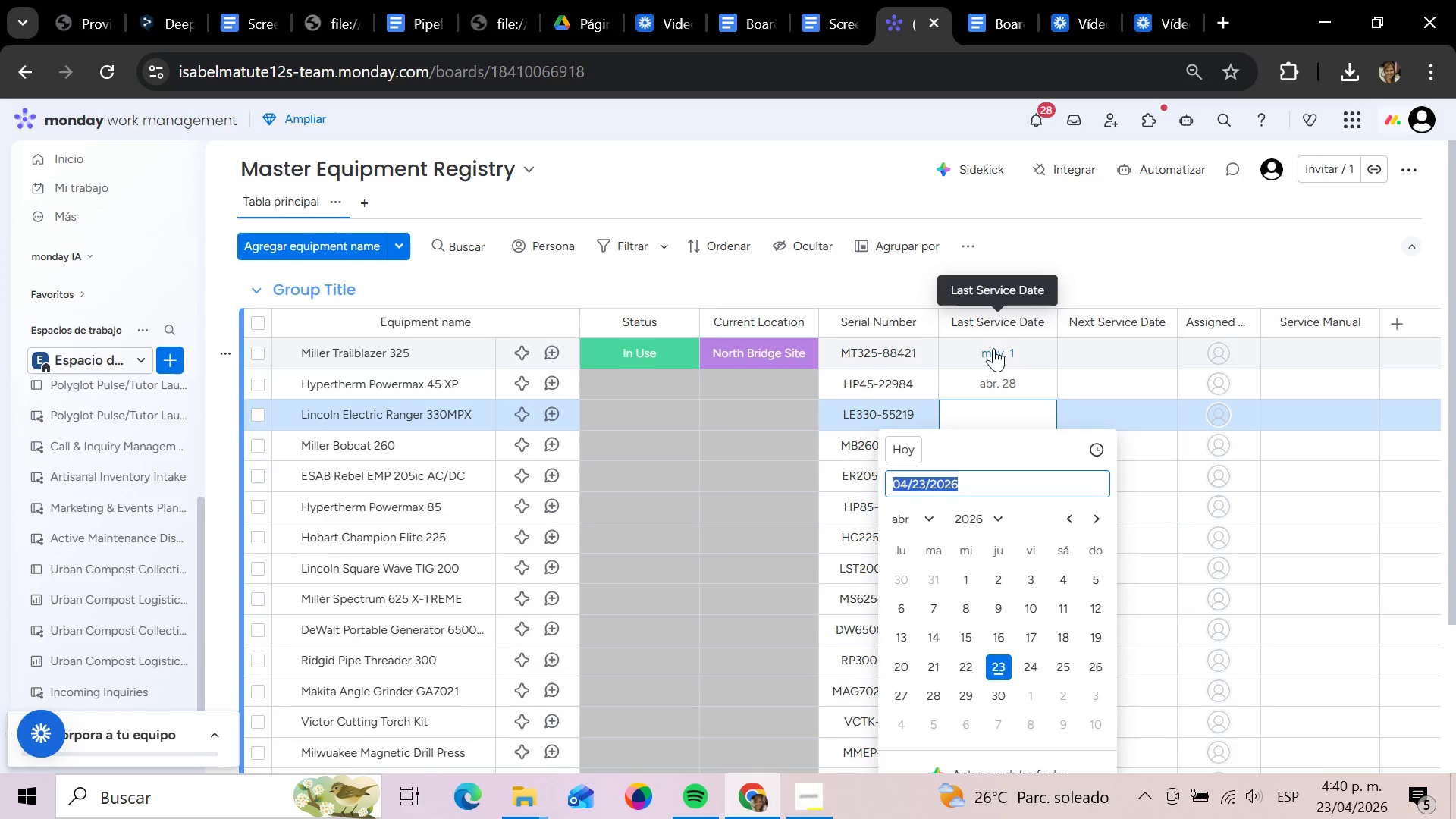 
key(ArrowLeft)
 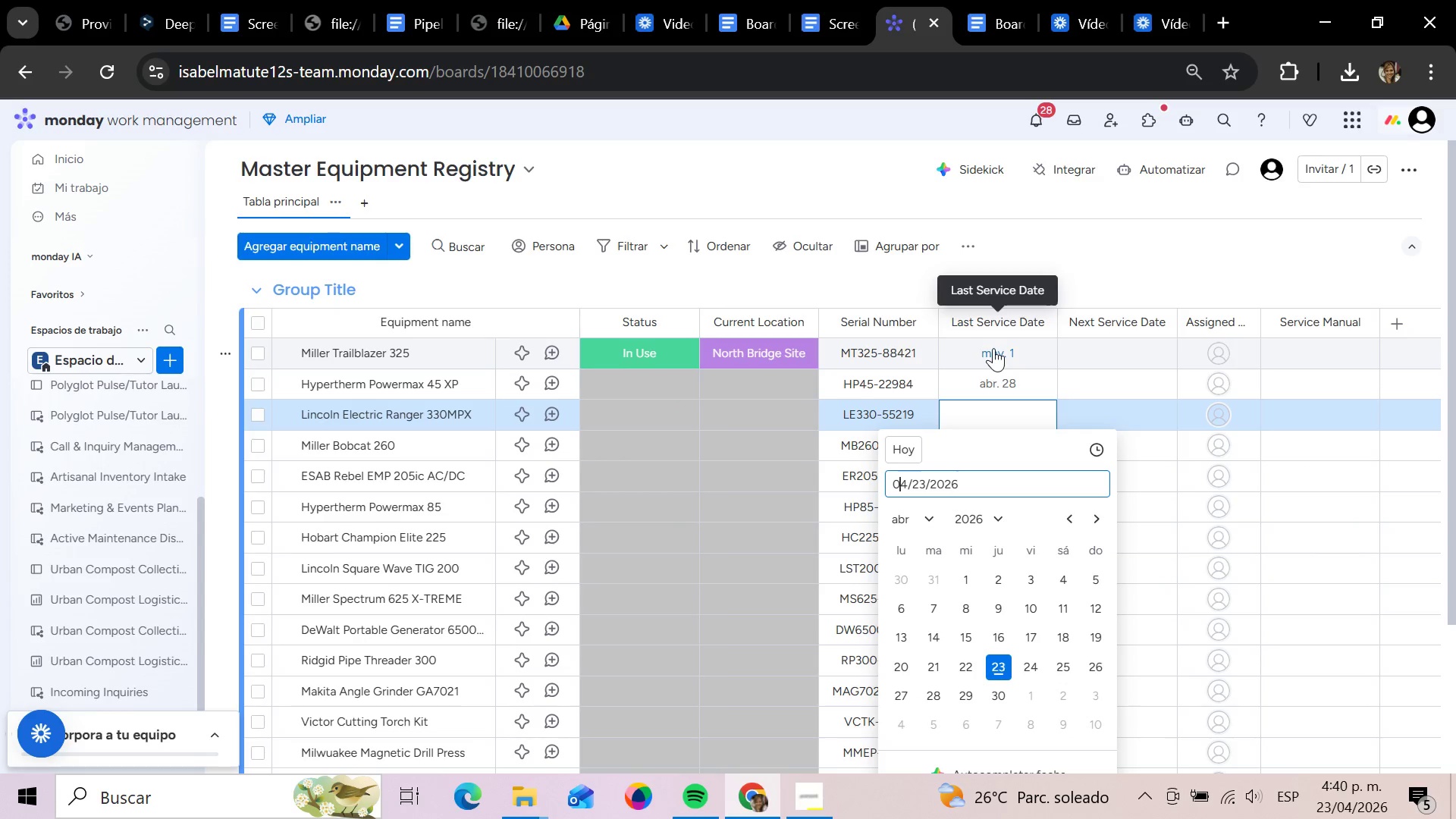 
key(ArrowRight)
 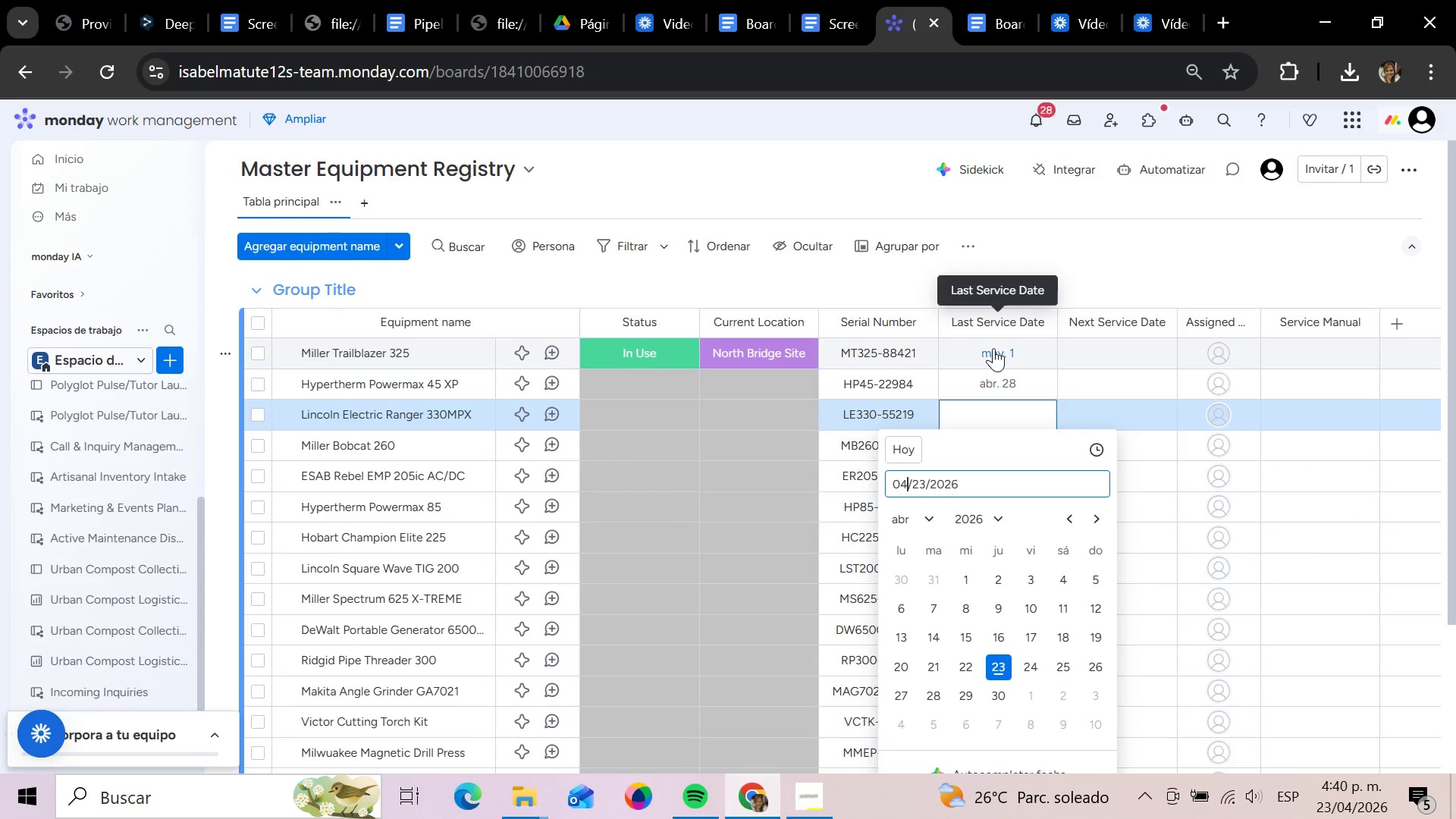 
key(ArrowRight)
 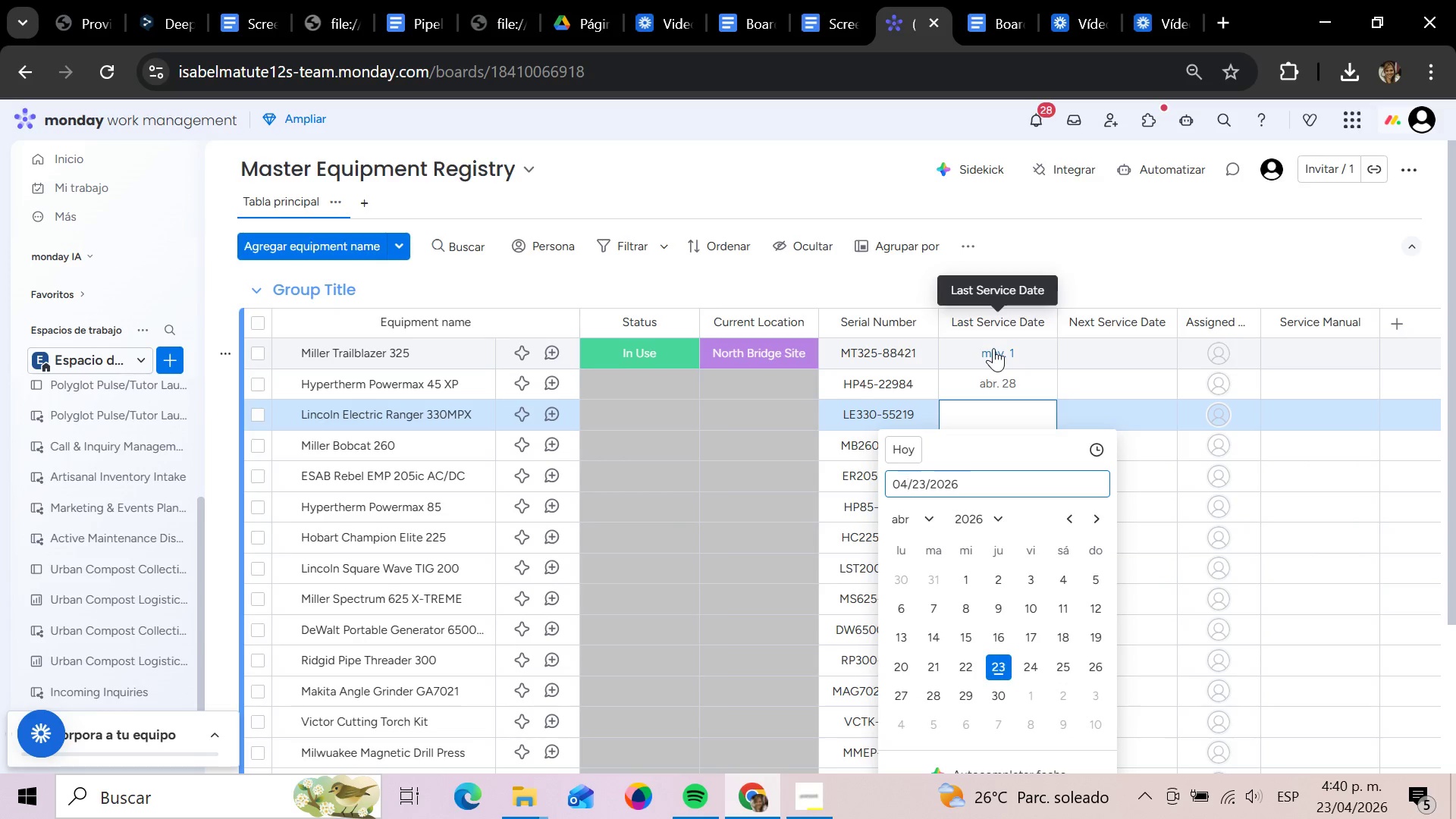 
key(Backspace)
 